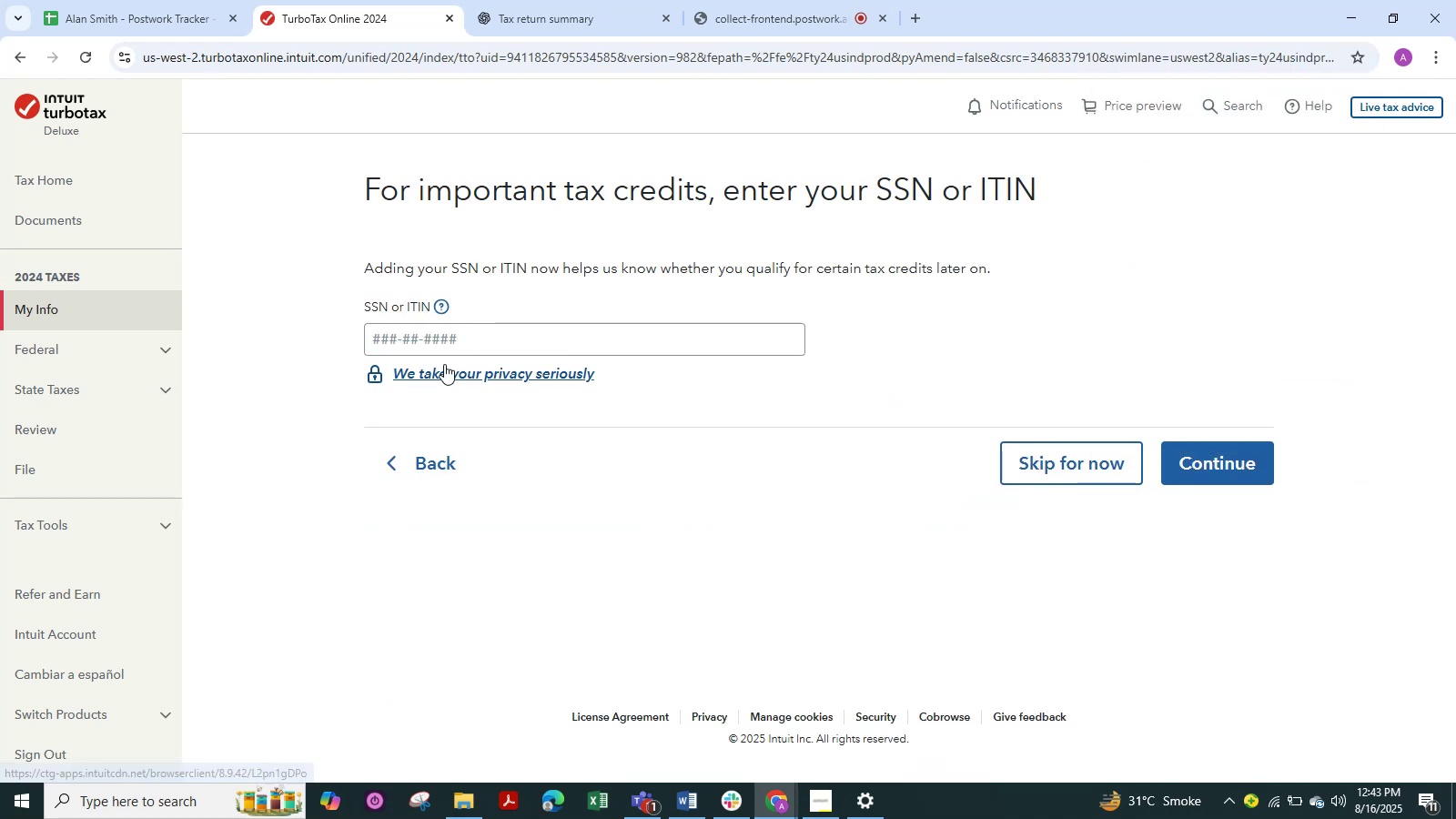 
mouse_move([688, 778])
 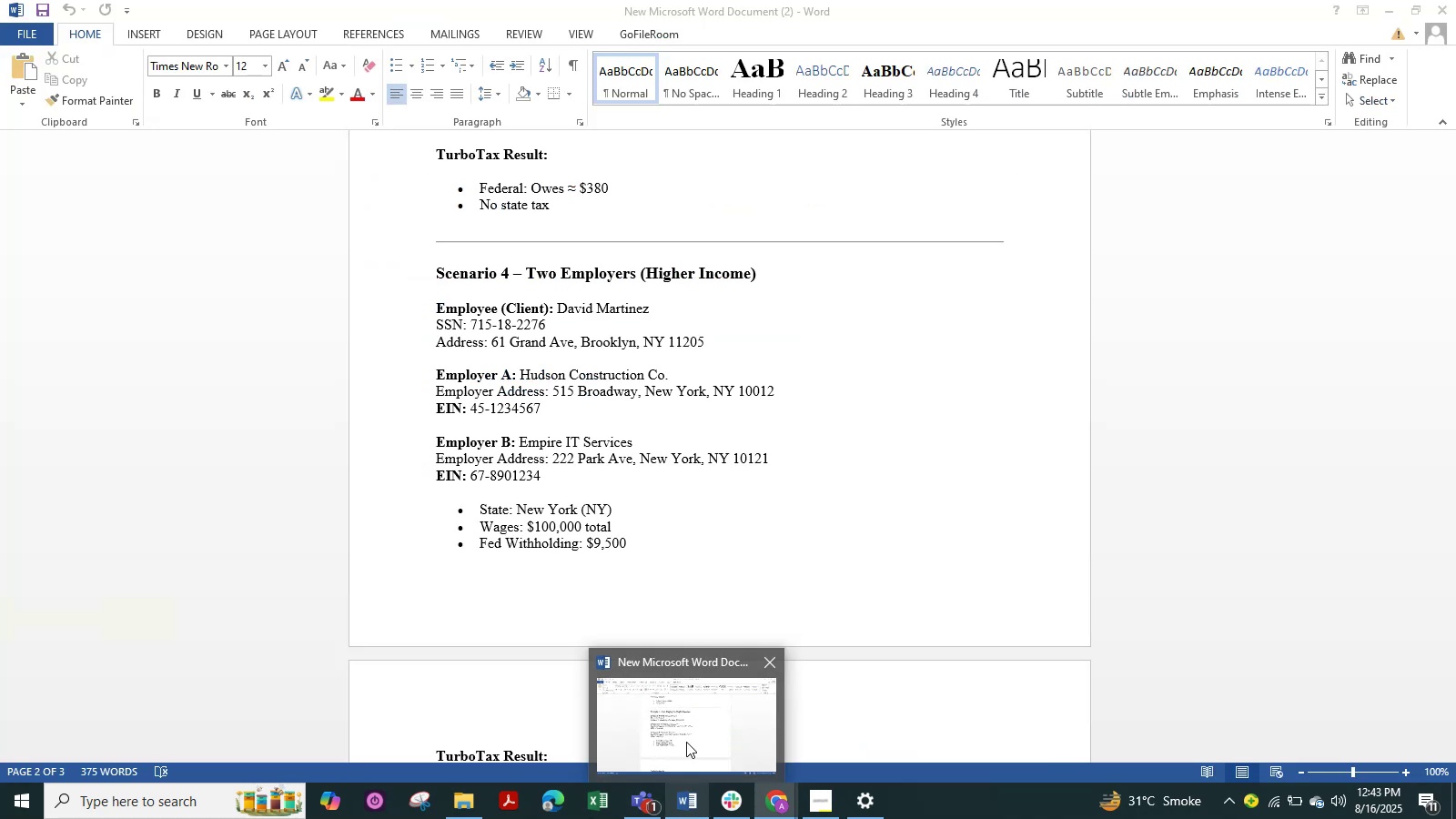 
left_click([686, 742])
 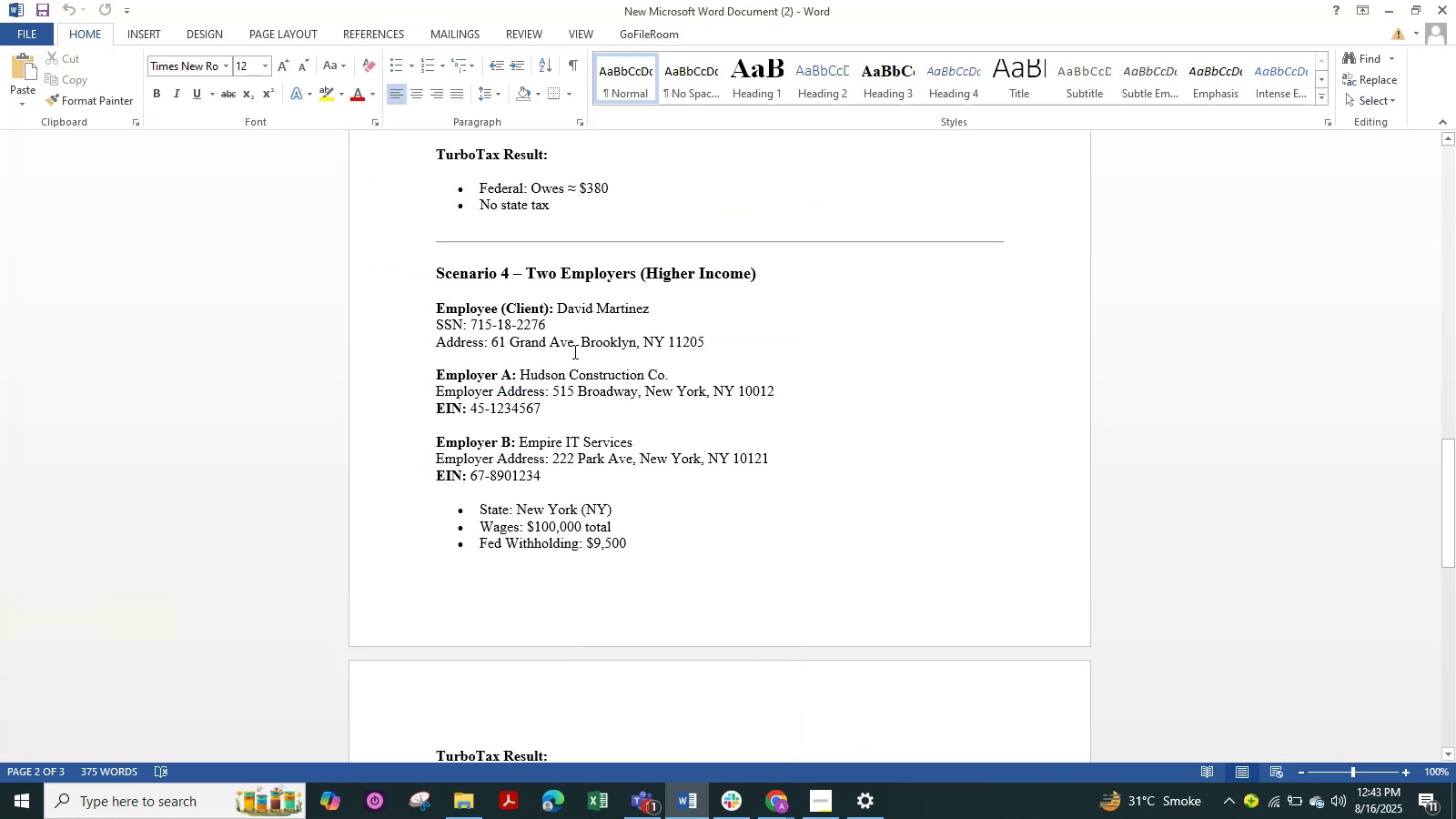 
scroll: coordinate [573, 351], scroll_direction: up, amount: 1.0
 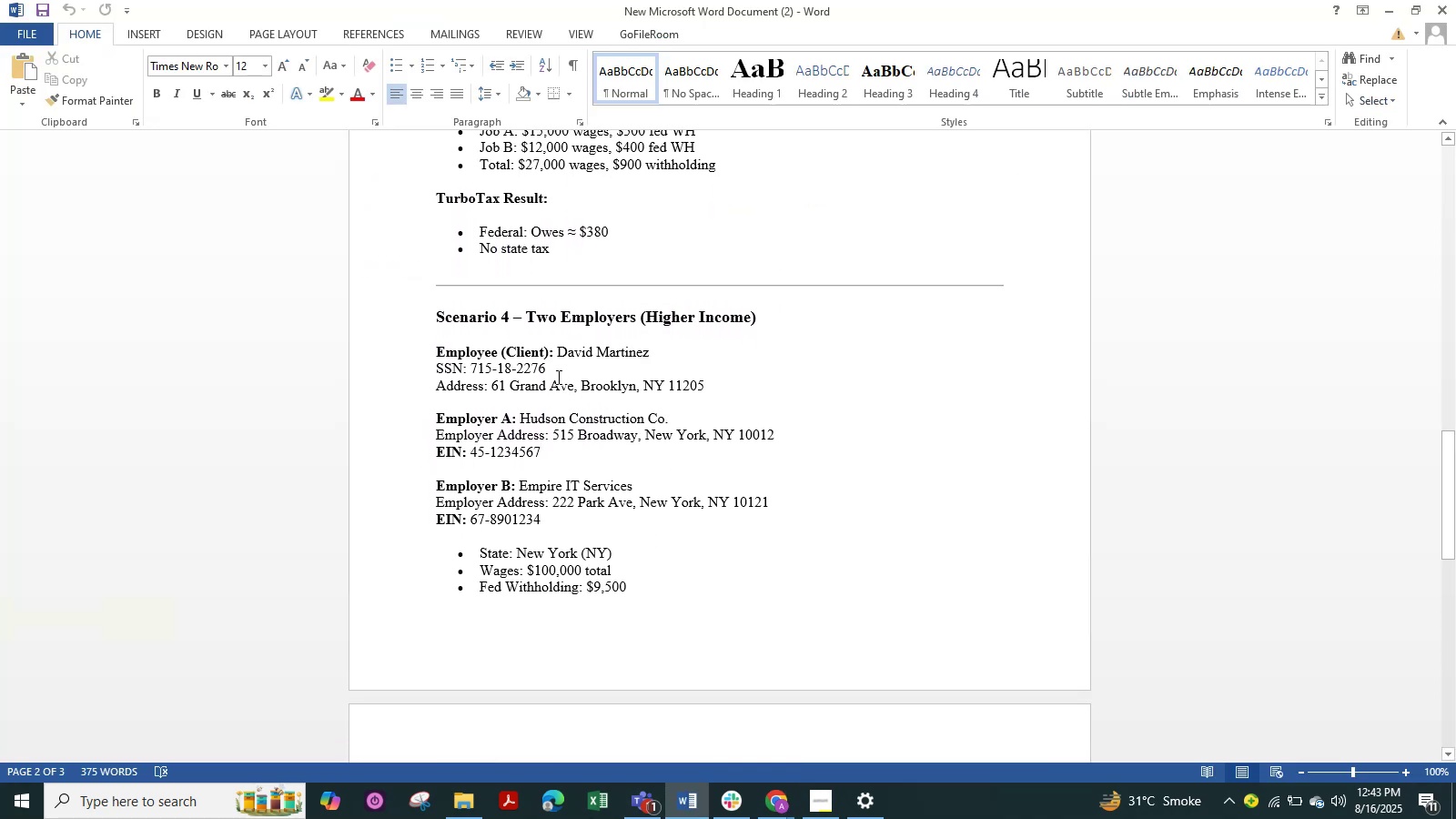 
left_click_drag(start_coordinate=[553, 363], to_coordinate=[473, 368])
 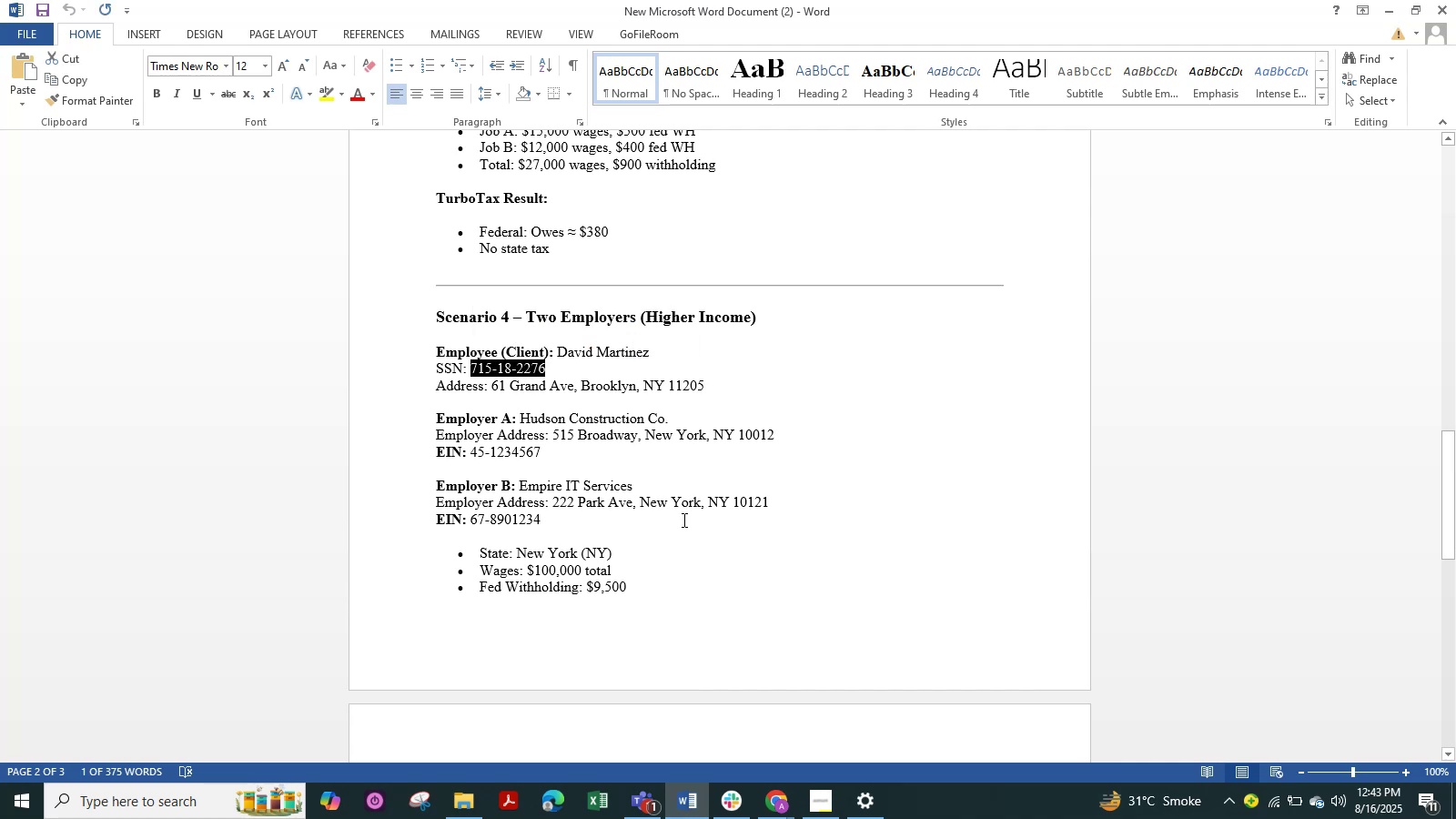 
key(Control+C)
 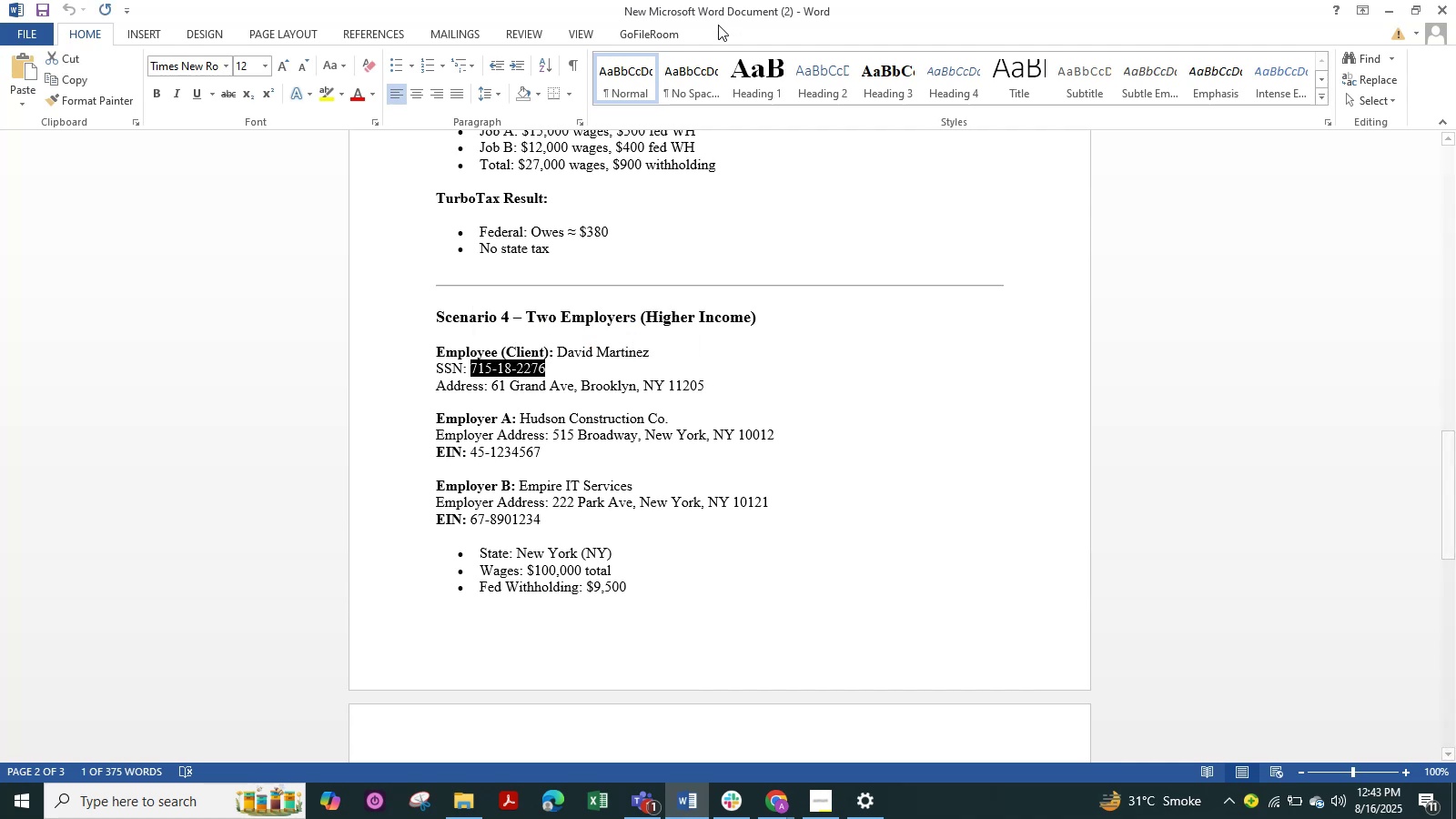 
key(Alt+Tab)
 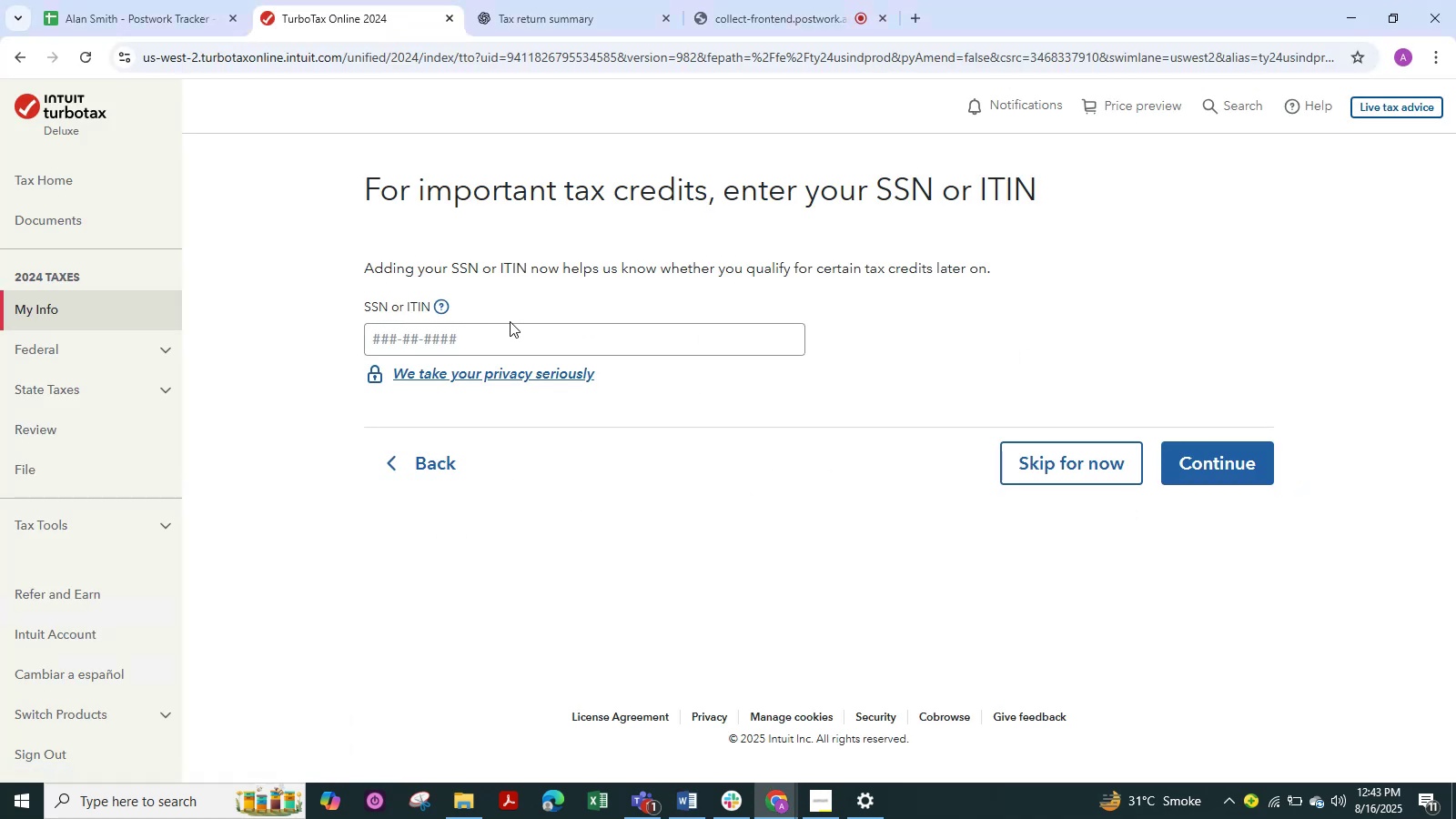 
left_click([515, 328])
 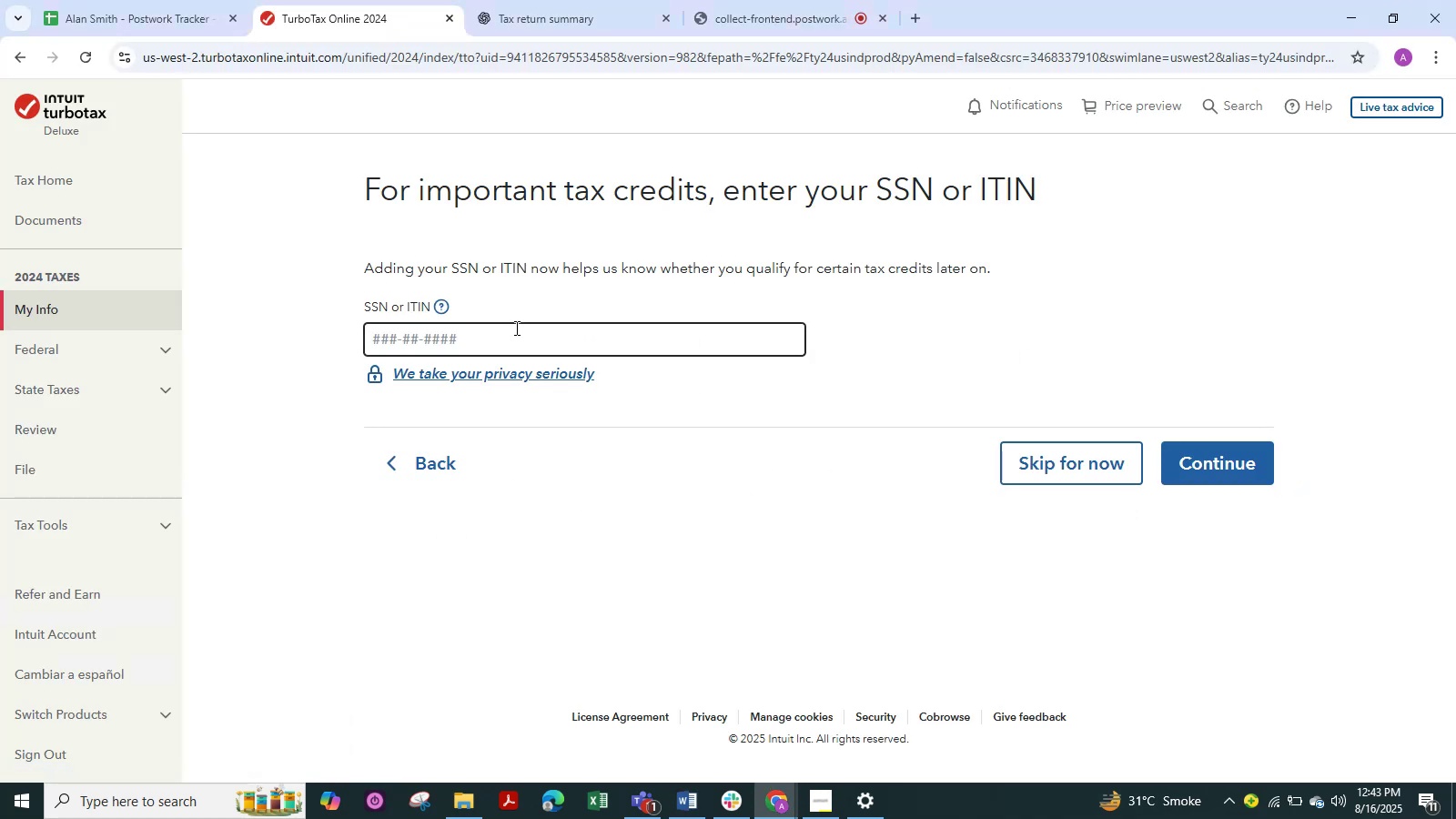 
key(Control+V)
 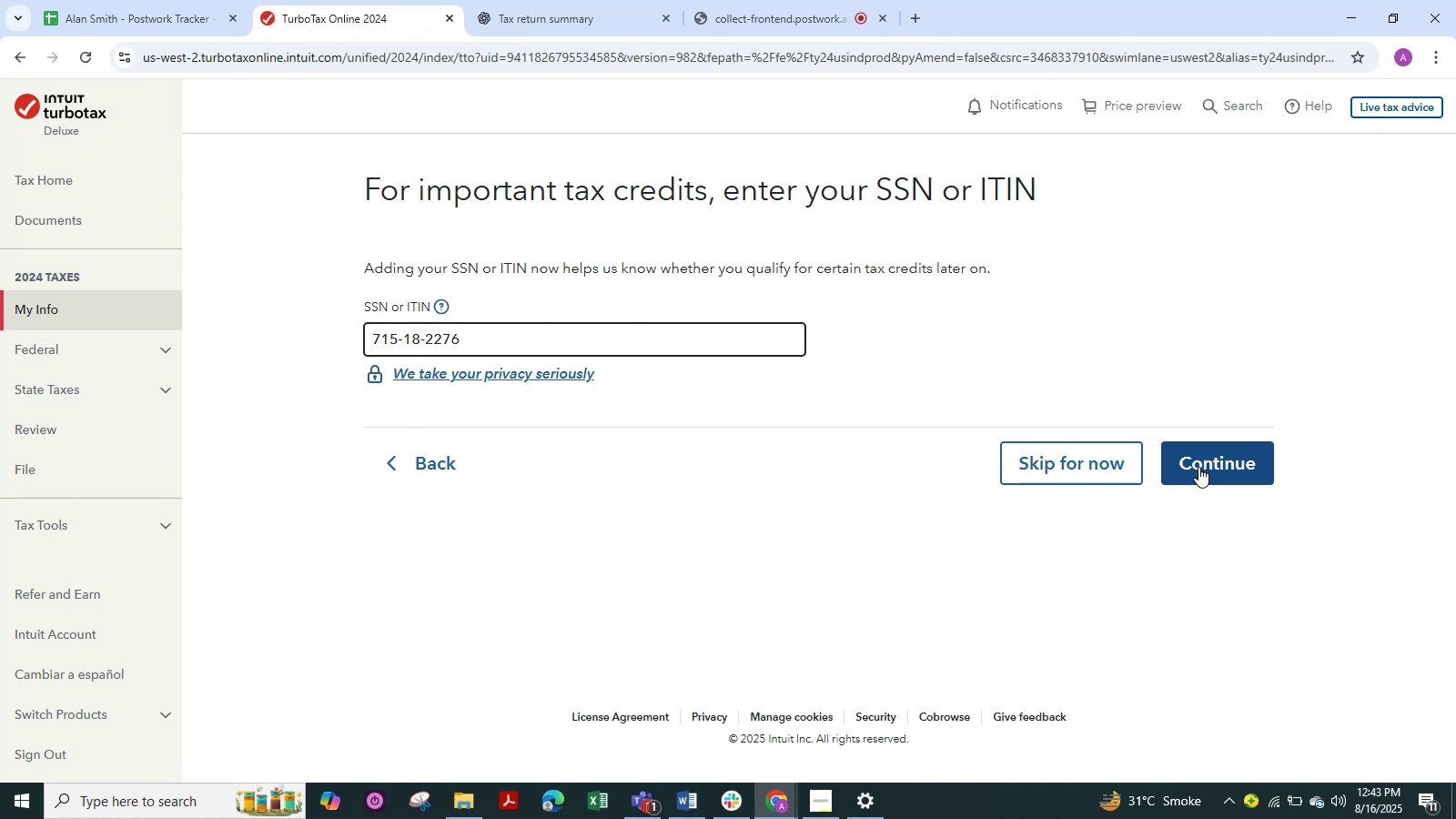 
left_click([1198, 467])
 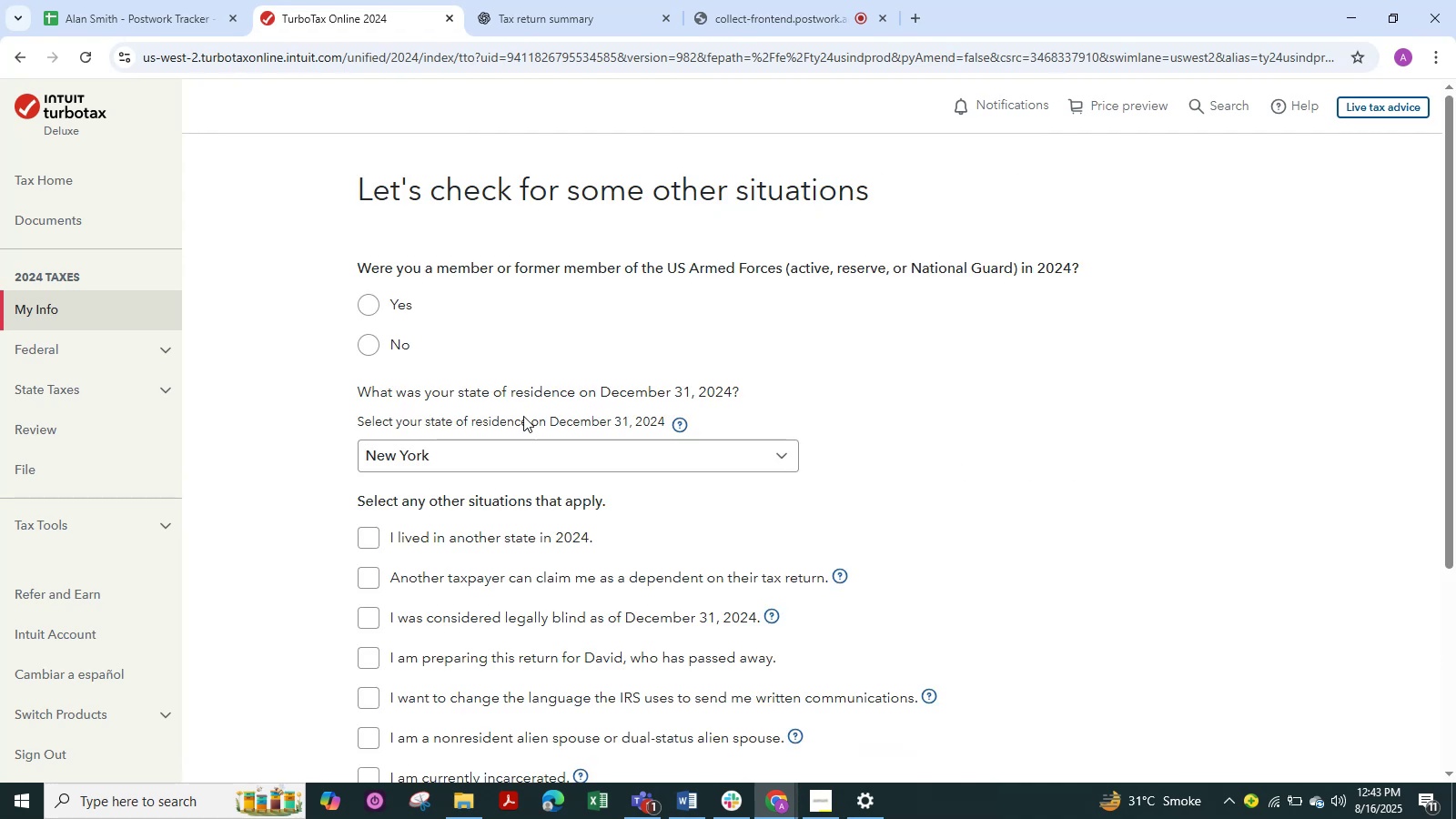 
left_click([373, 338])
 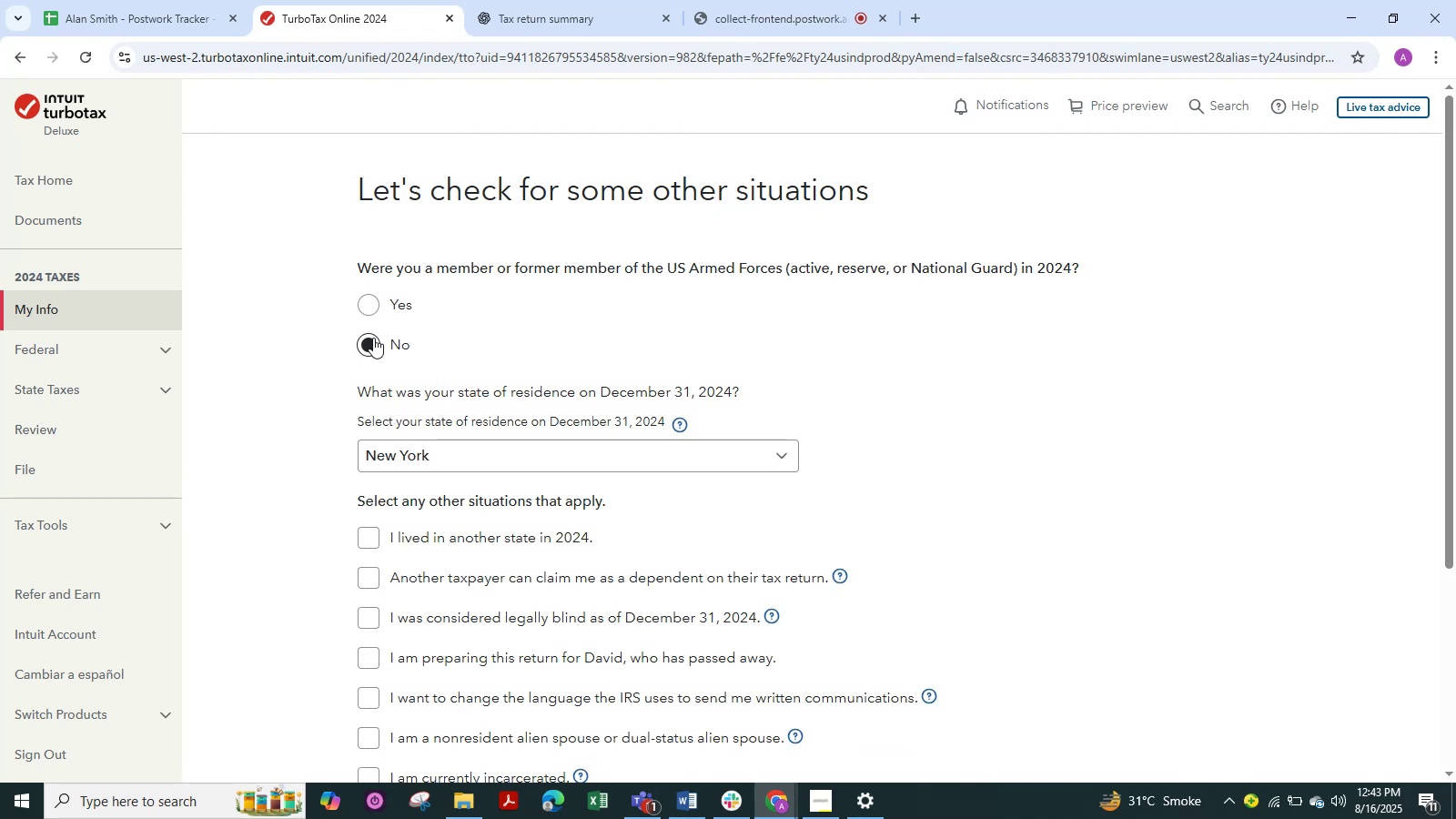 
scroll: coordinate [380, 381], scroll_direction: down, amount: 5.0
 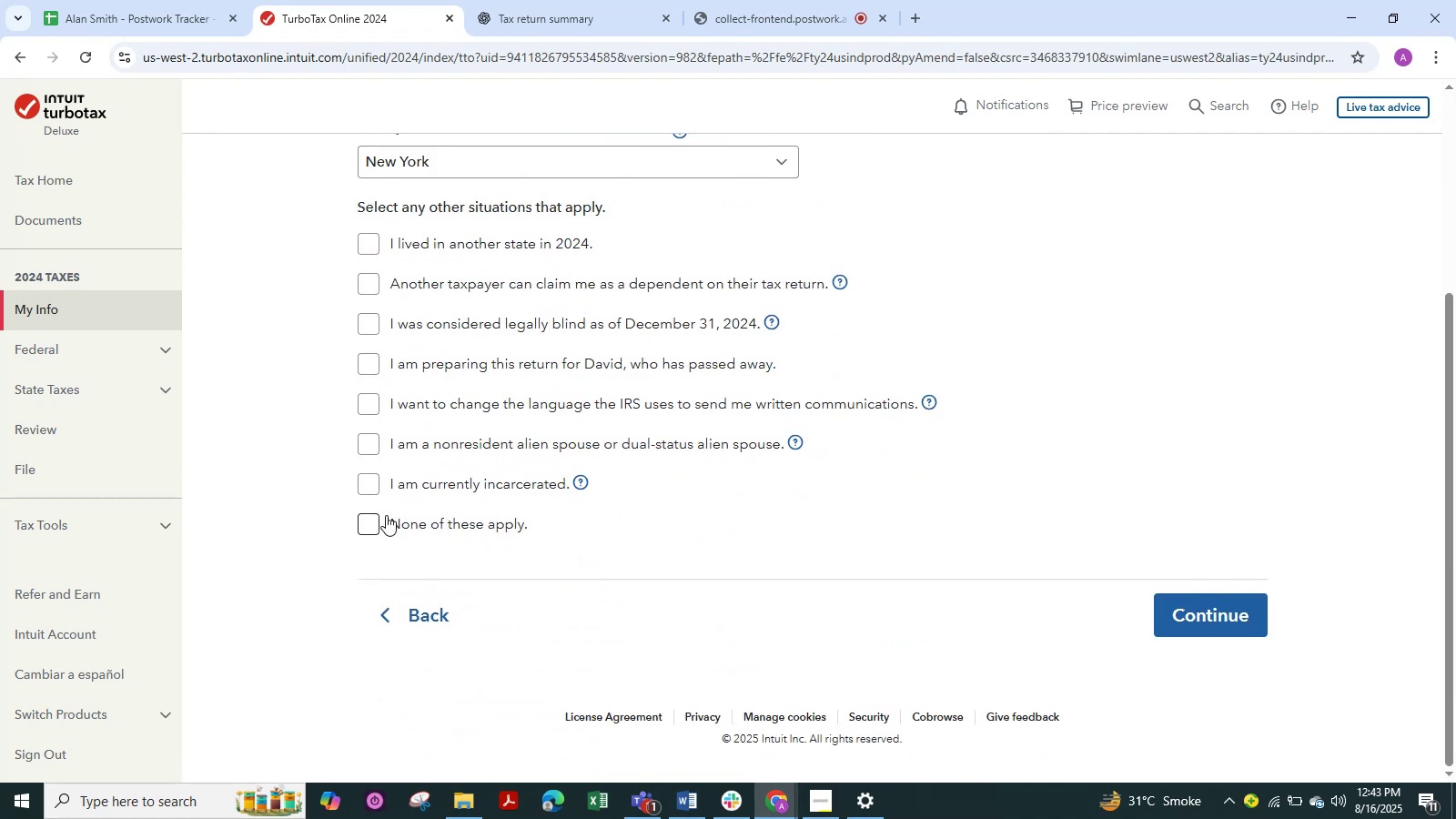 
left_click([385, 516])
 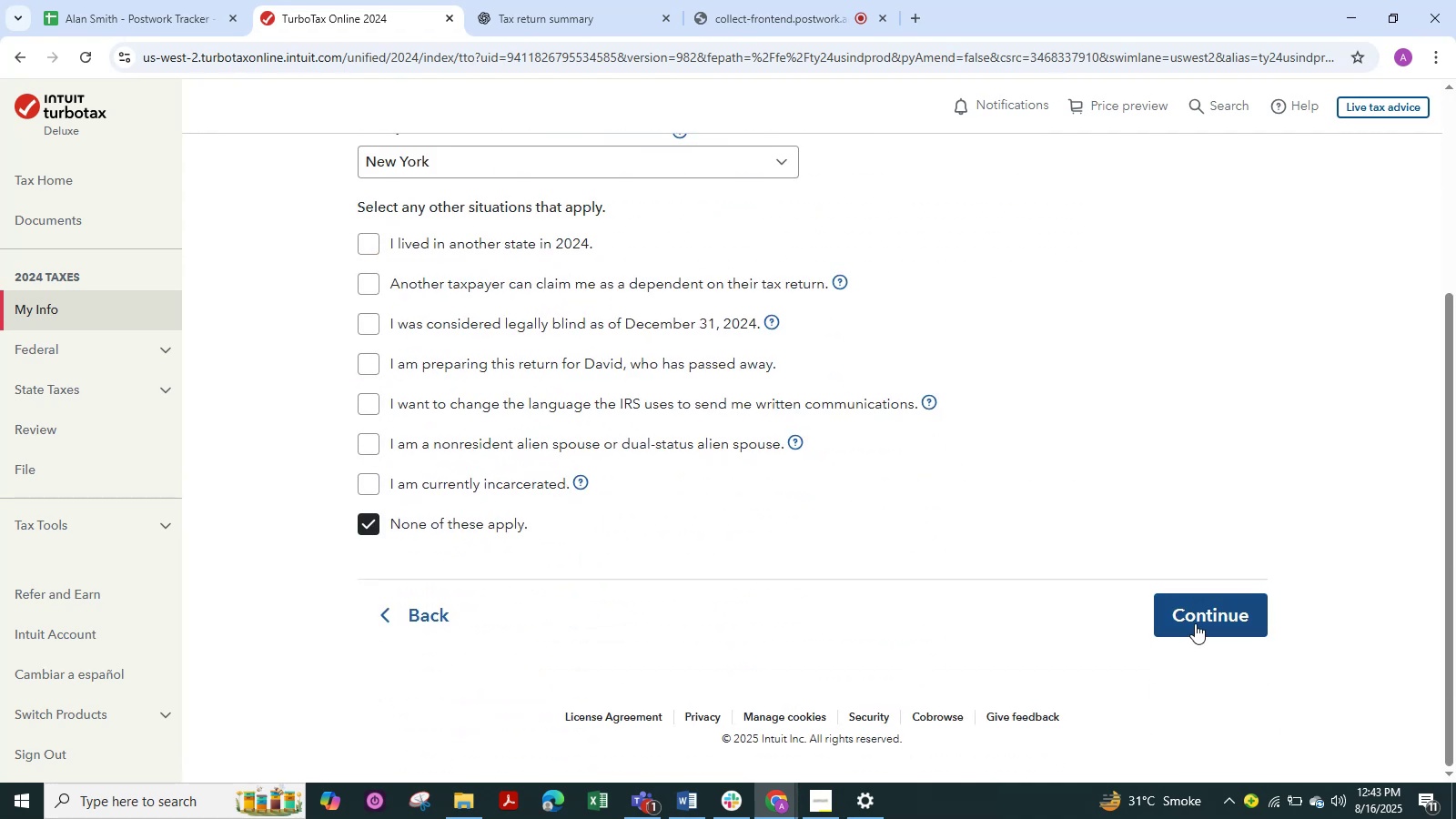 
left_click([1195, 623])
 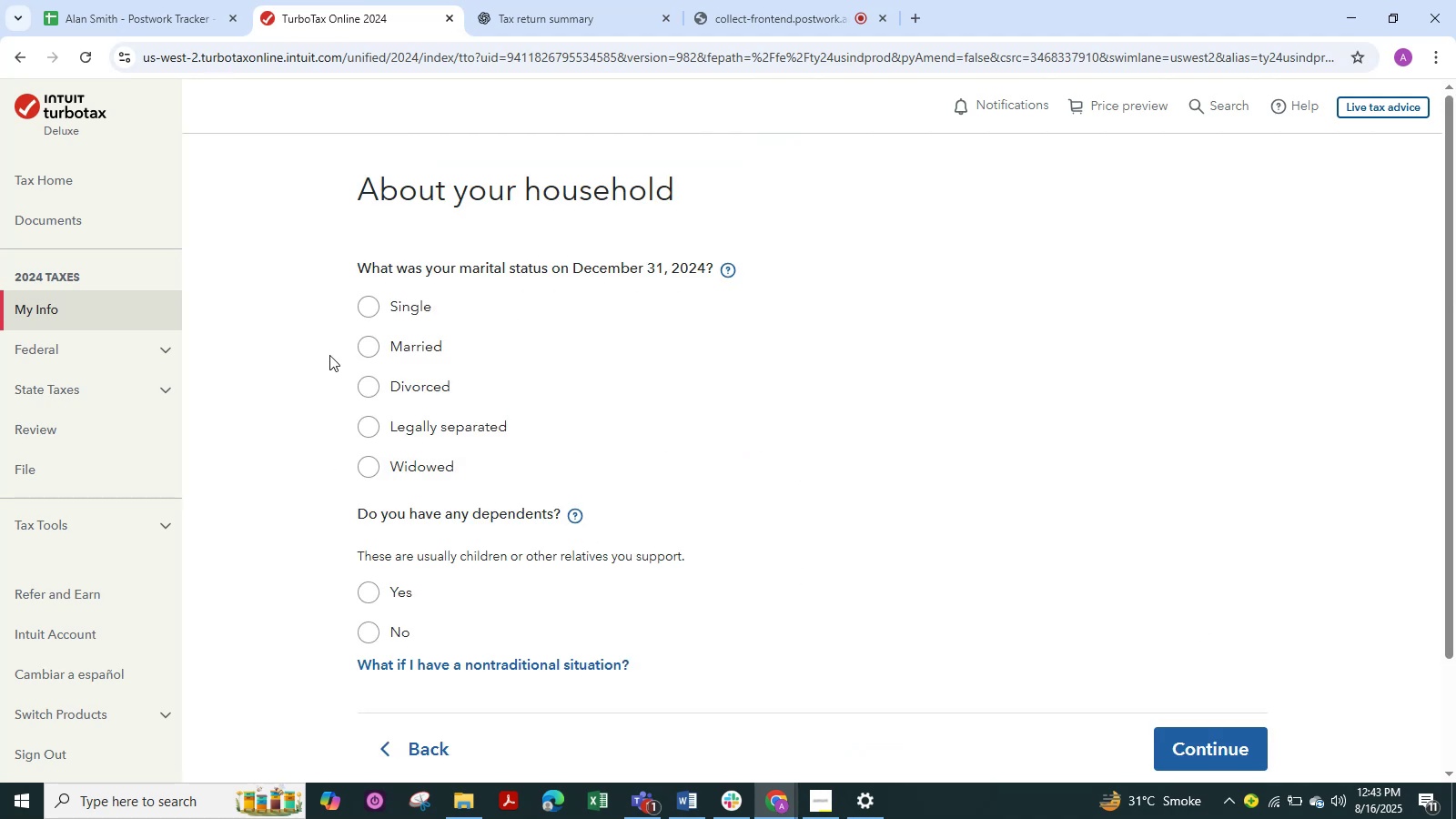 
left_click([373, 318])
 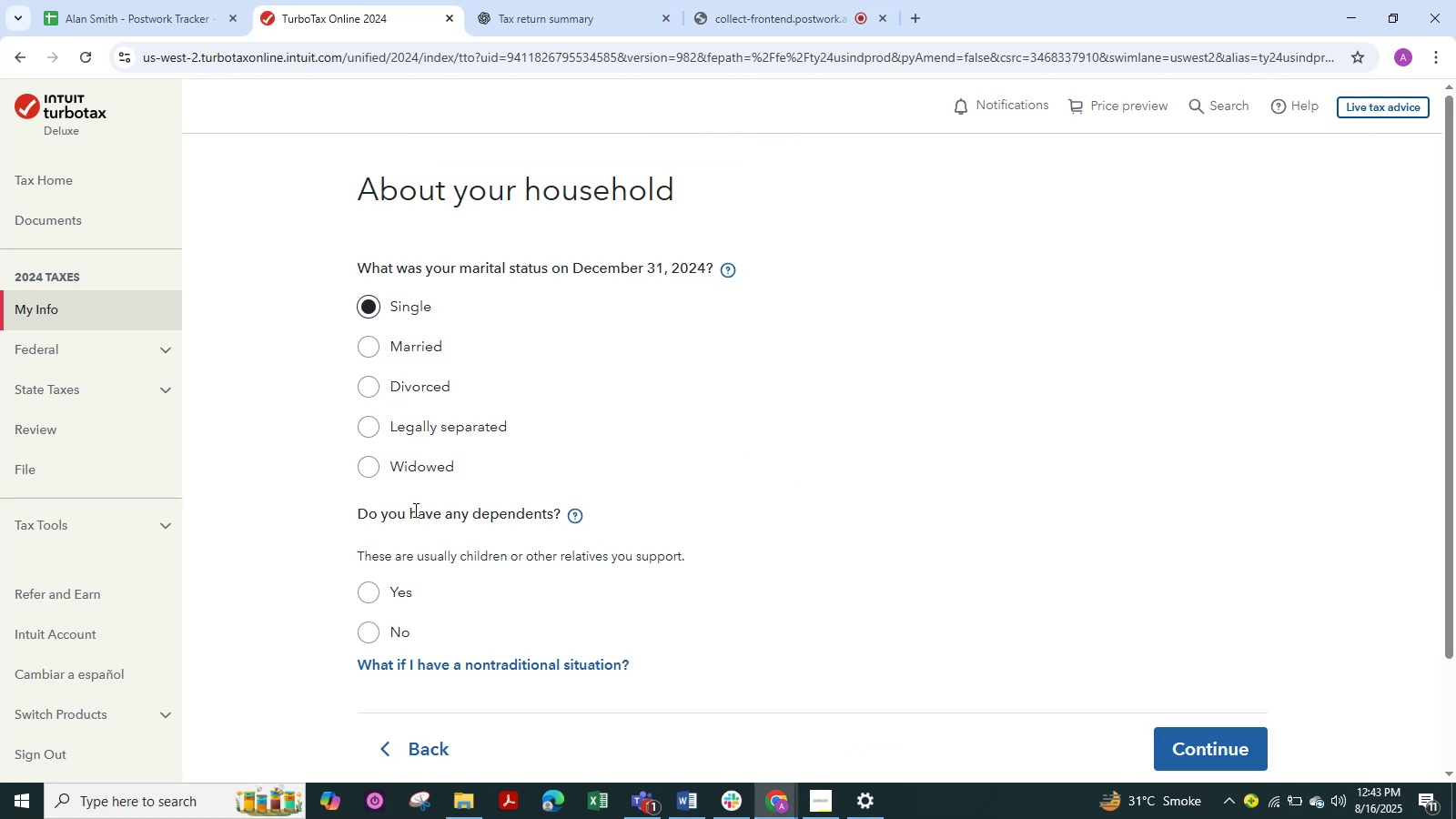 
scroll: coordinate [414, 510], scroll_direction: down, amount: 1.0
 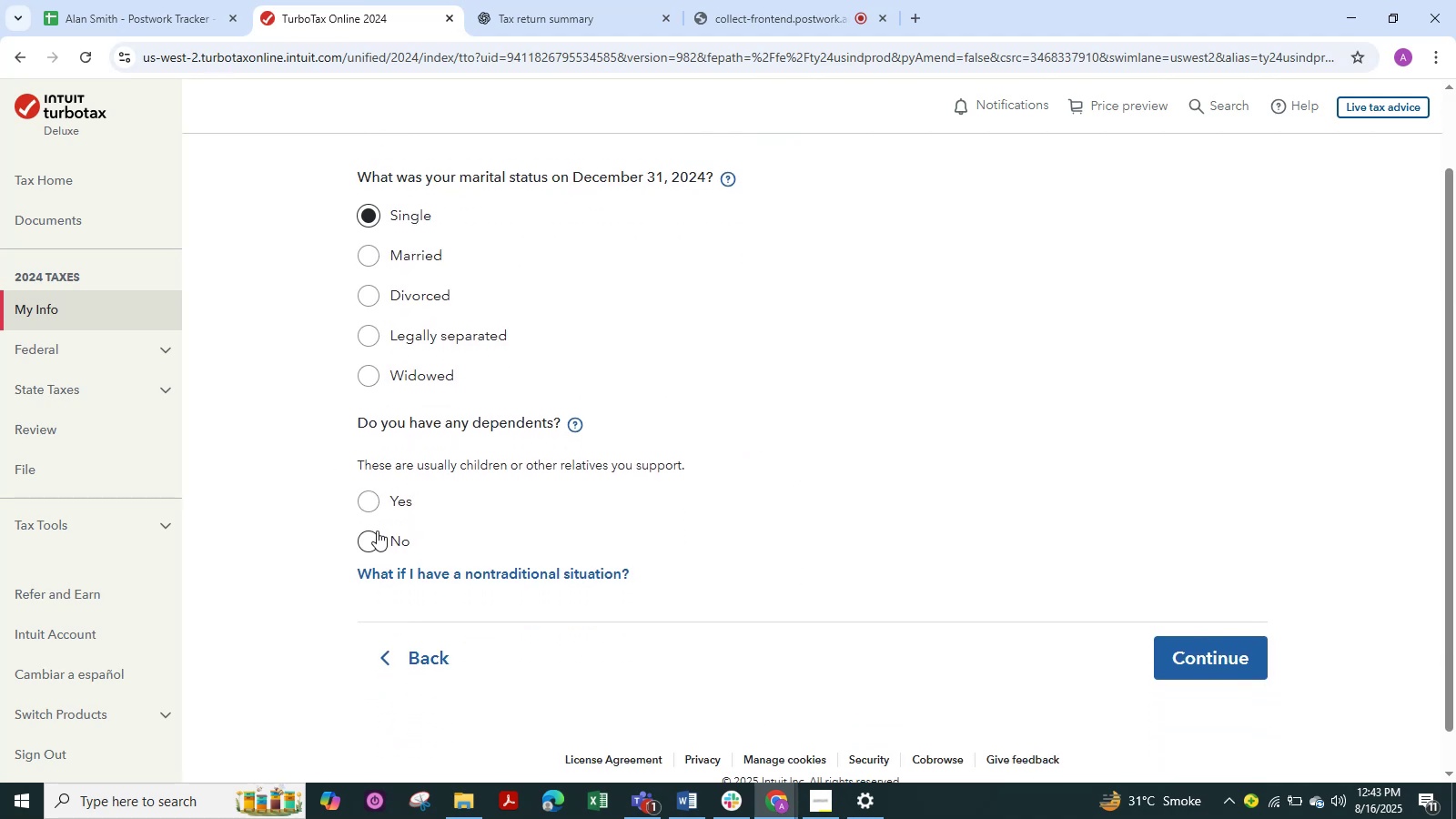 
left_click([376, 531])
 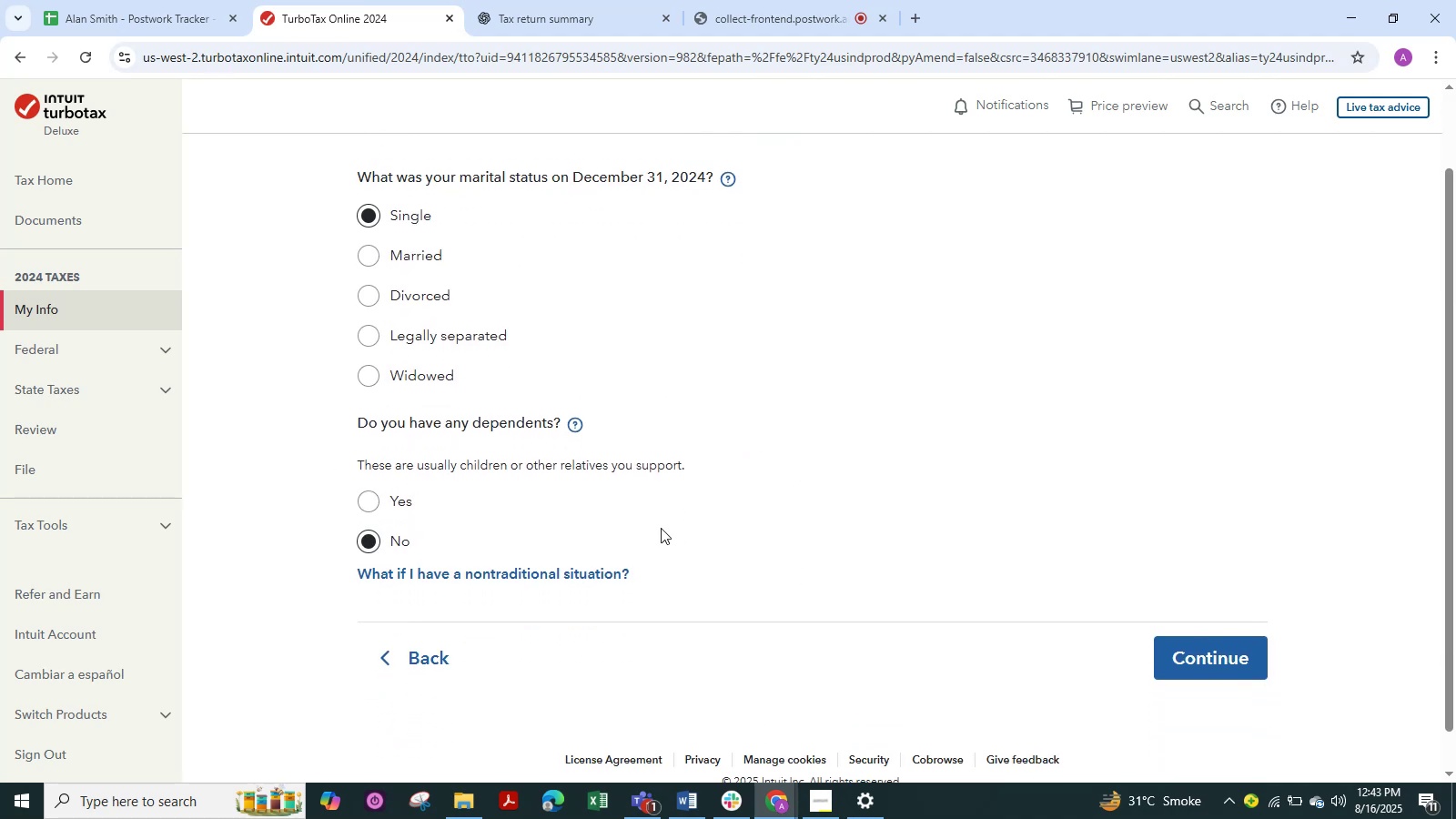 
scroll: coordinate [806, 521], scroll_direction: down, amount: 3.0
 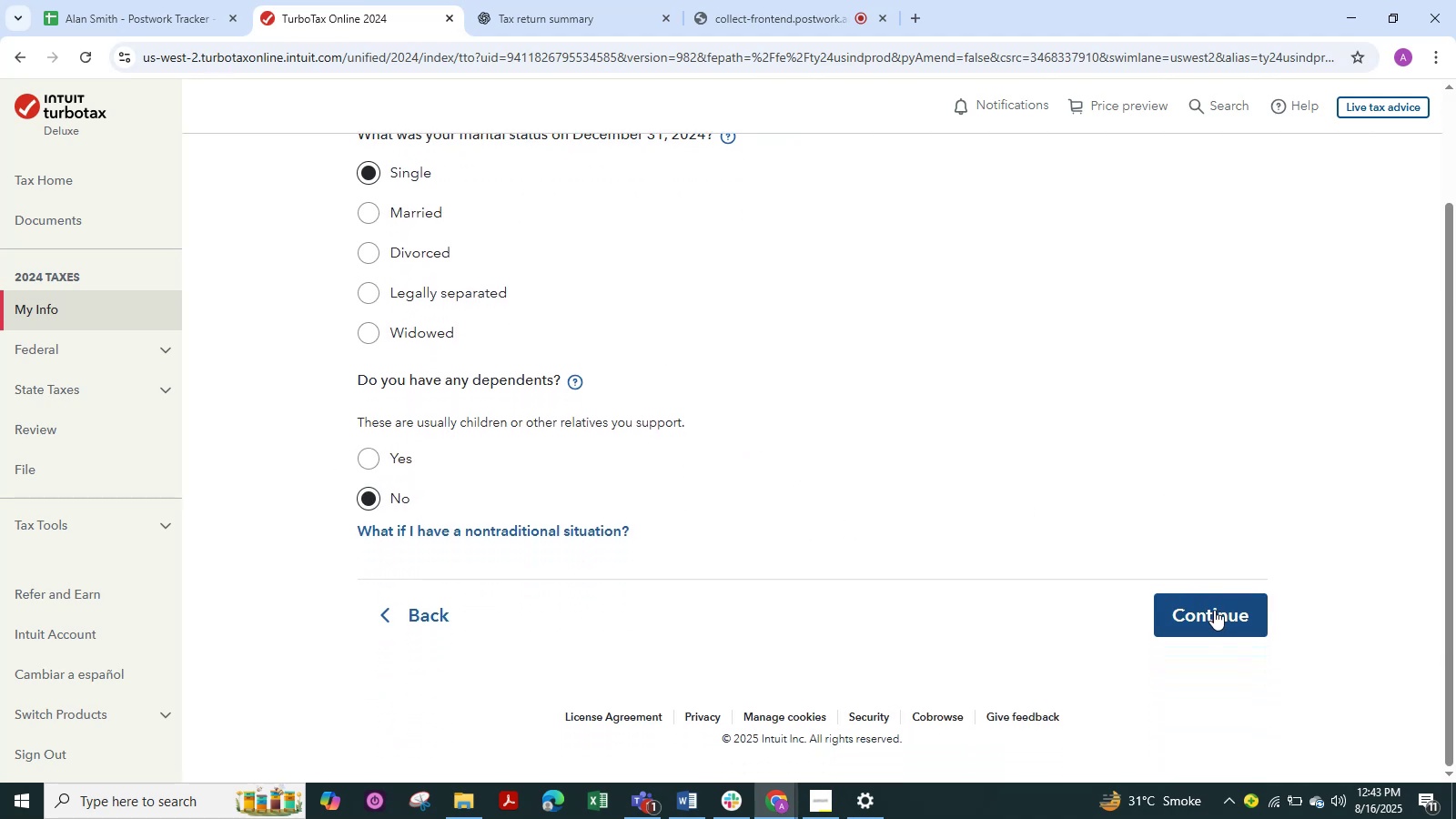 
left_click([1214, 610])
 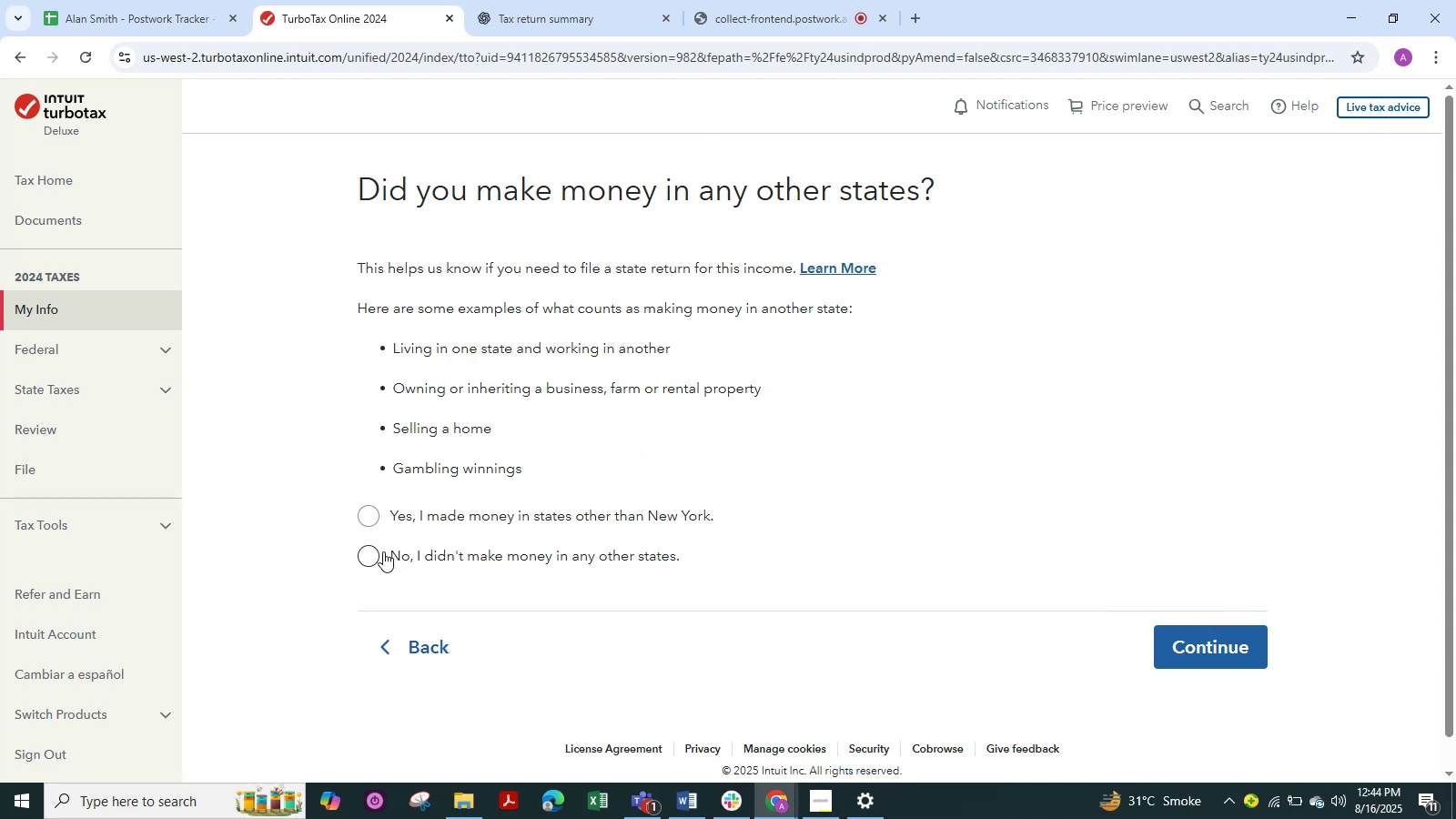 
left_click([383, 557])
 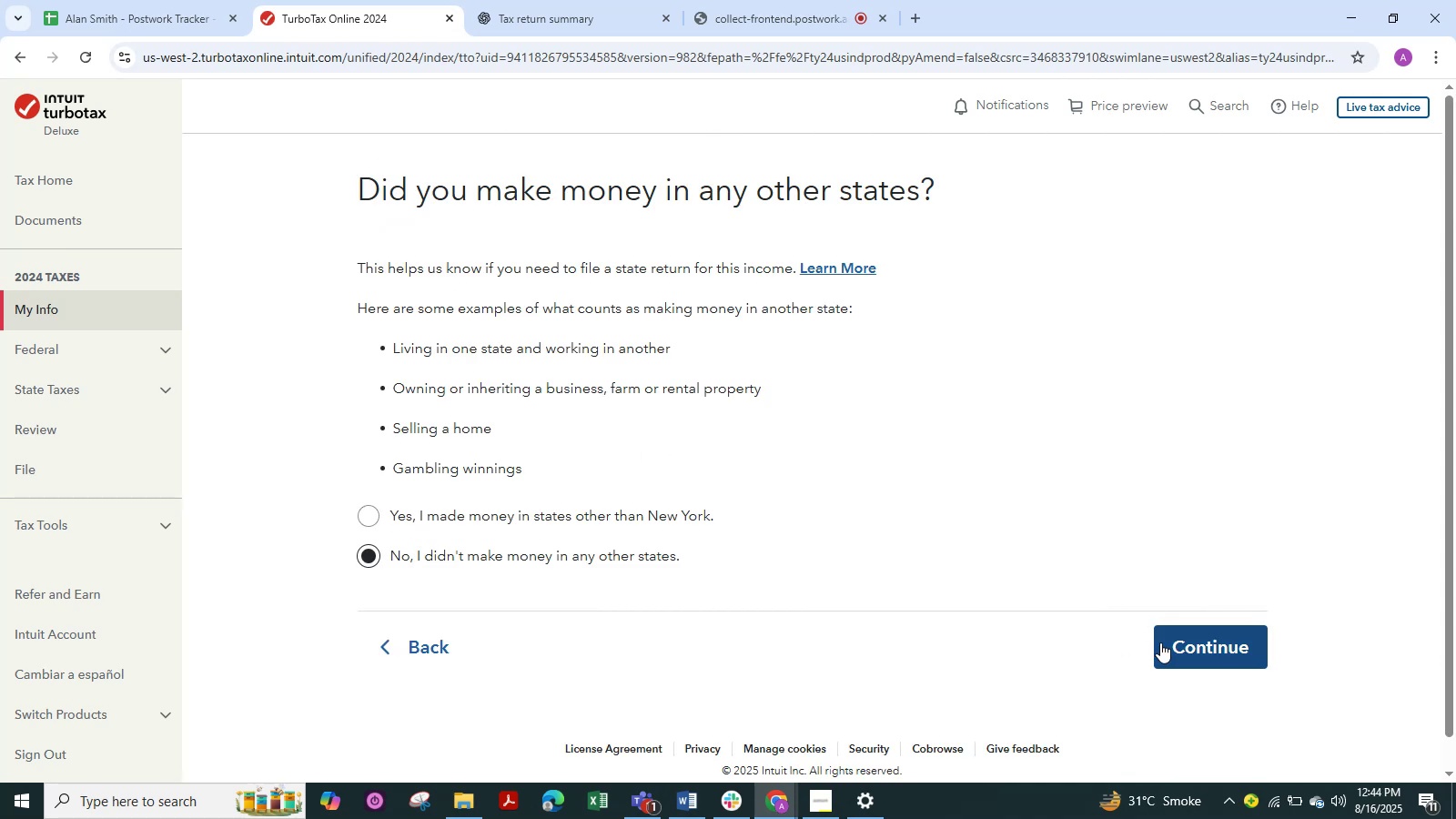 
left_click([1175, 642])
 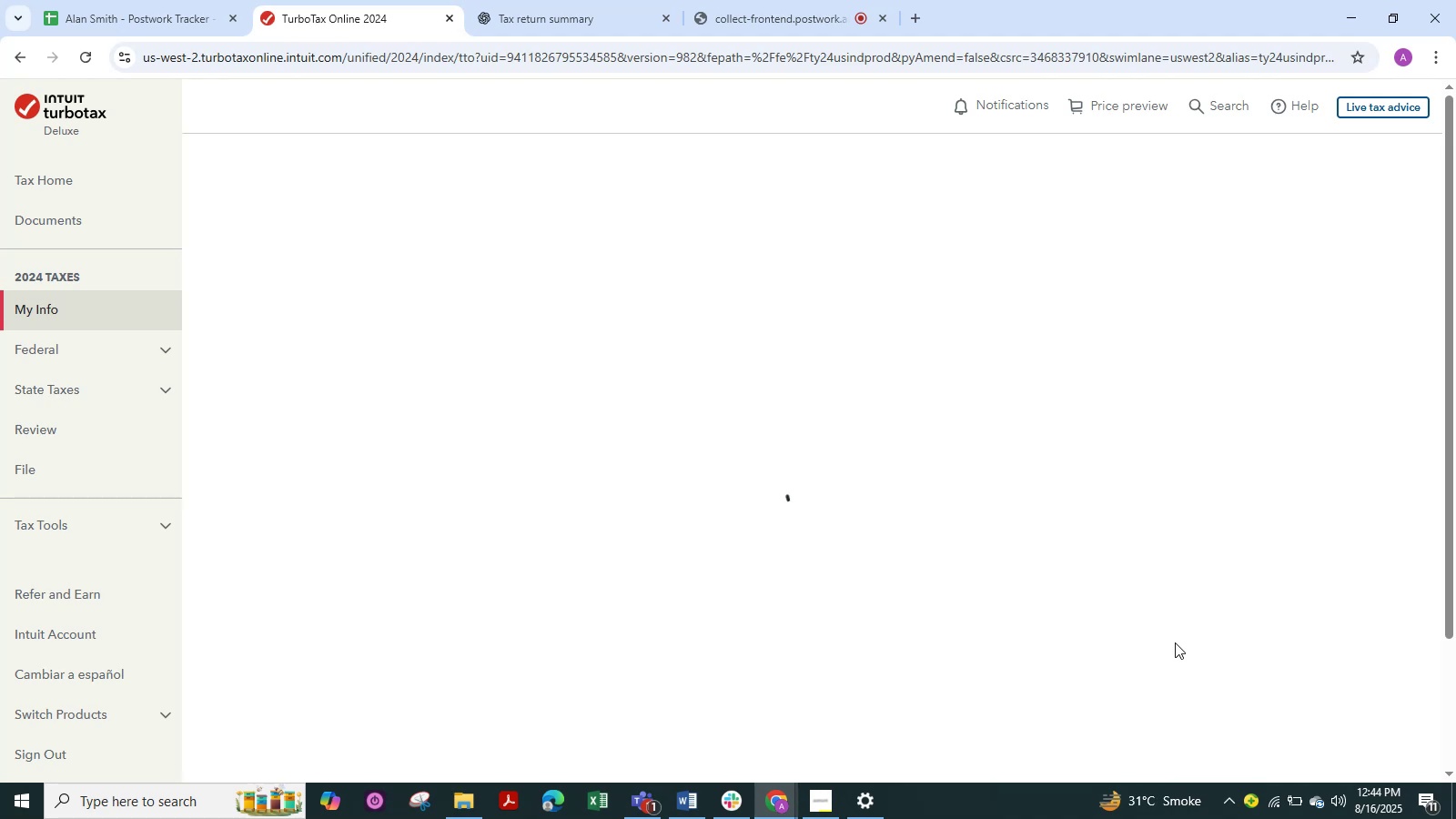 
wait(9.1)
 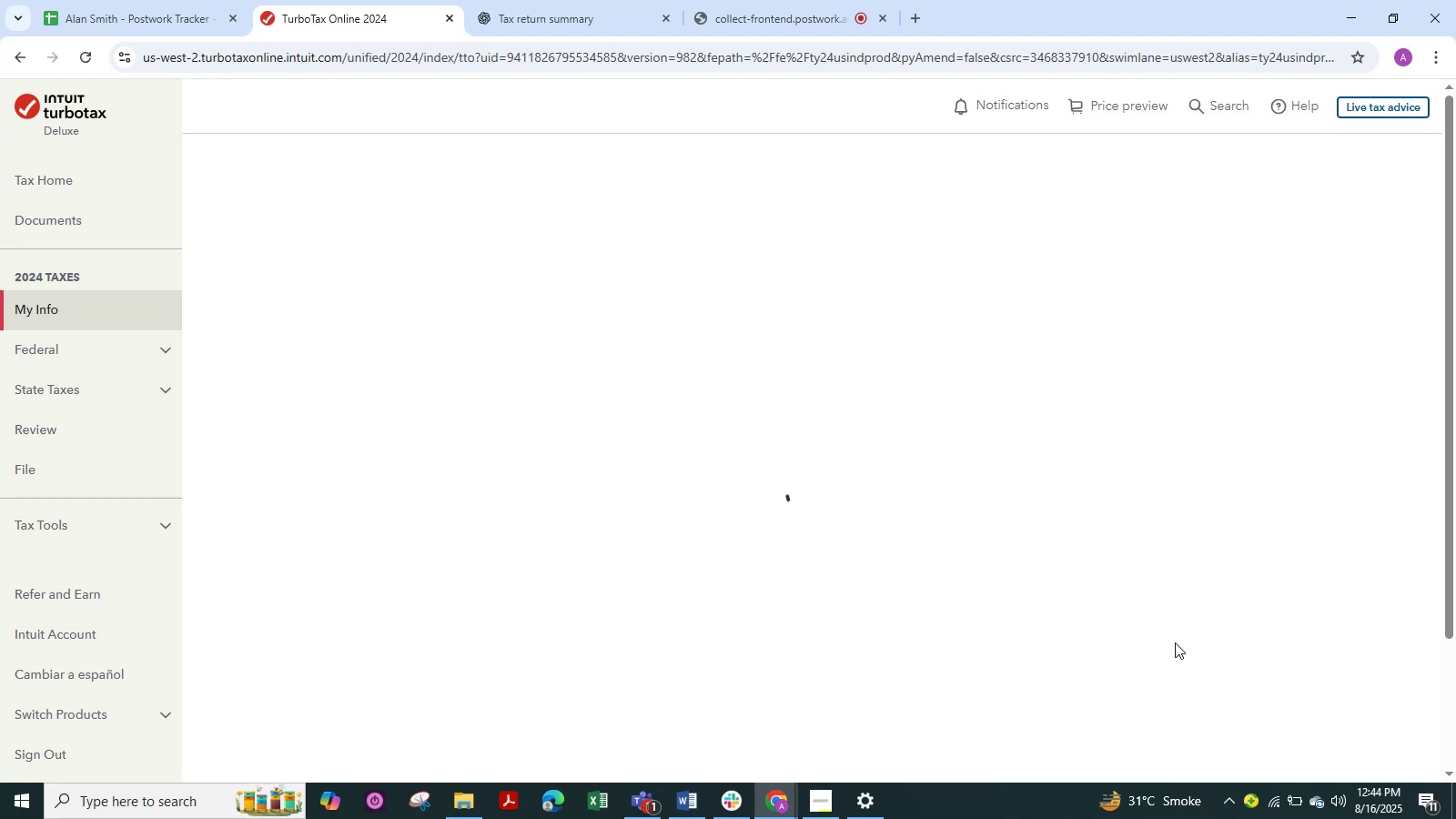 
left_click([1202, 764])
 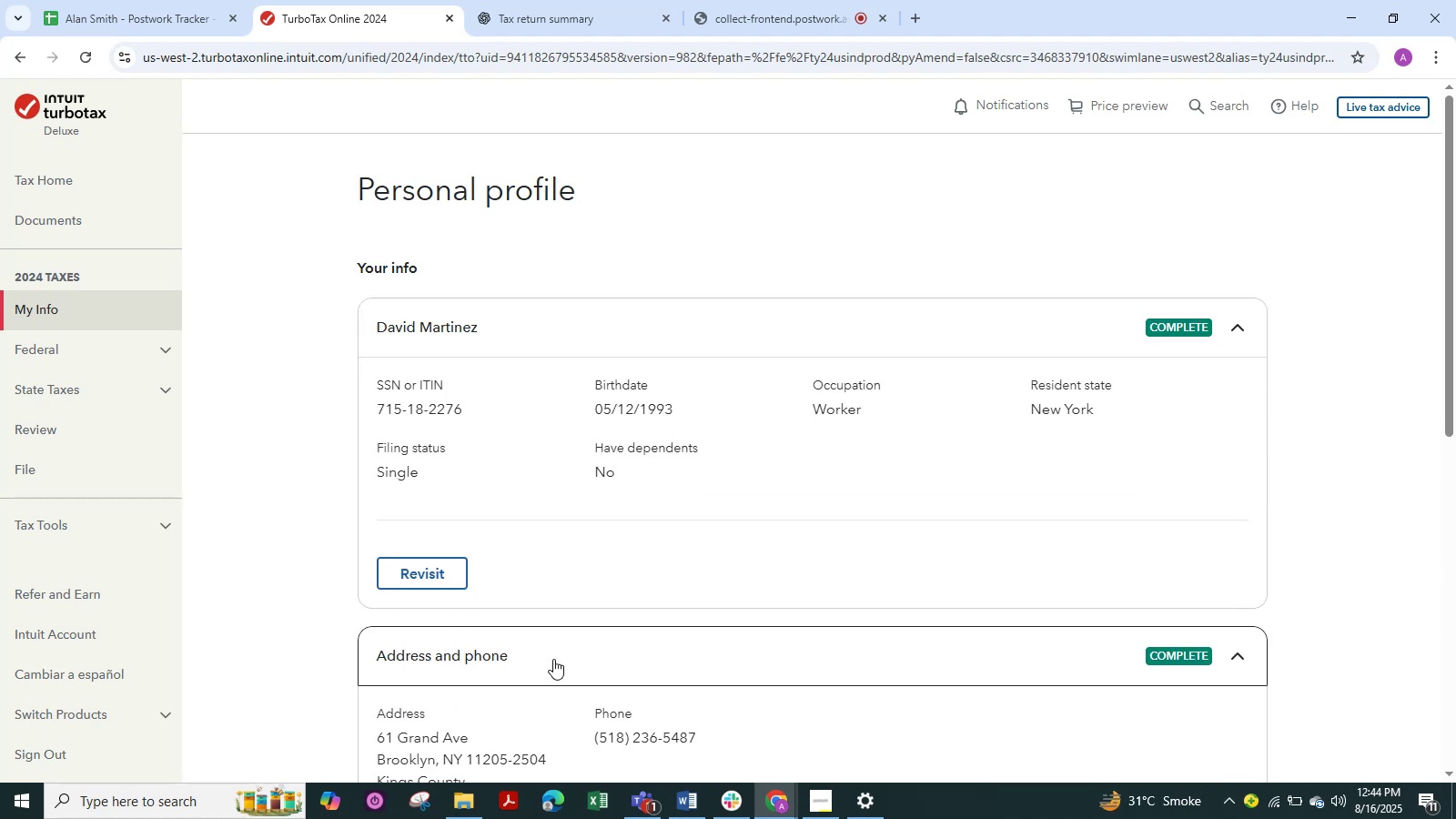 
scroll: coordinate [542, 572], scroll_direction: down, amount: 1.0
 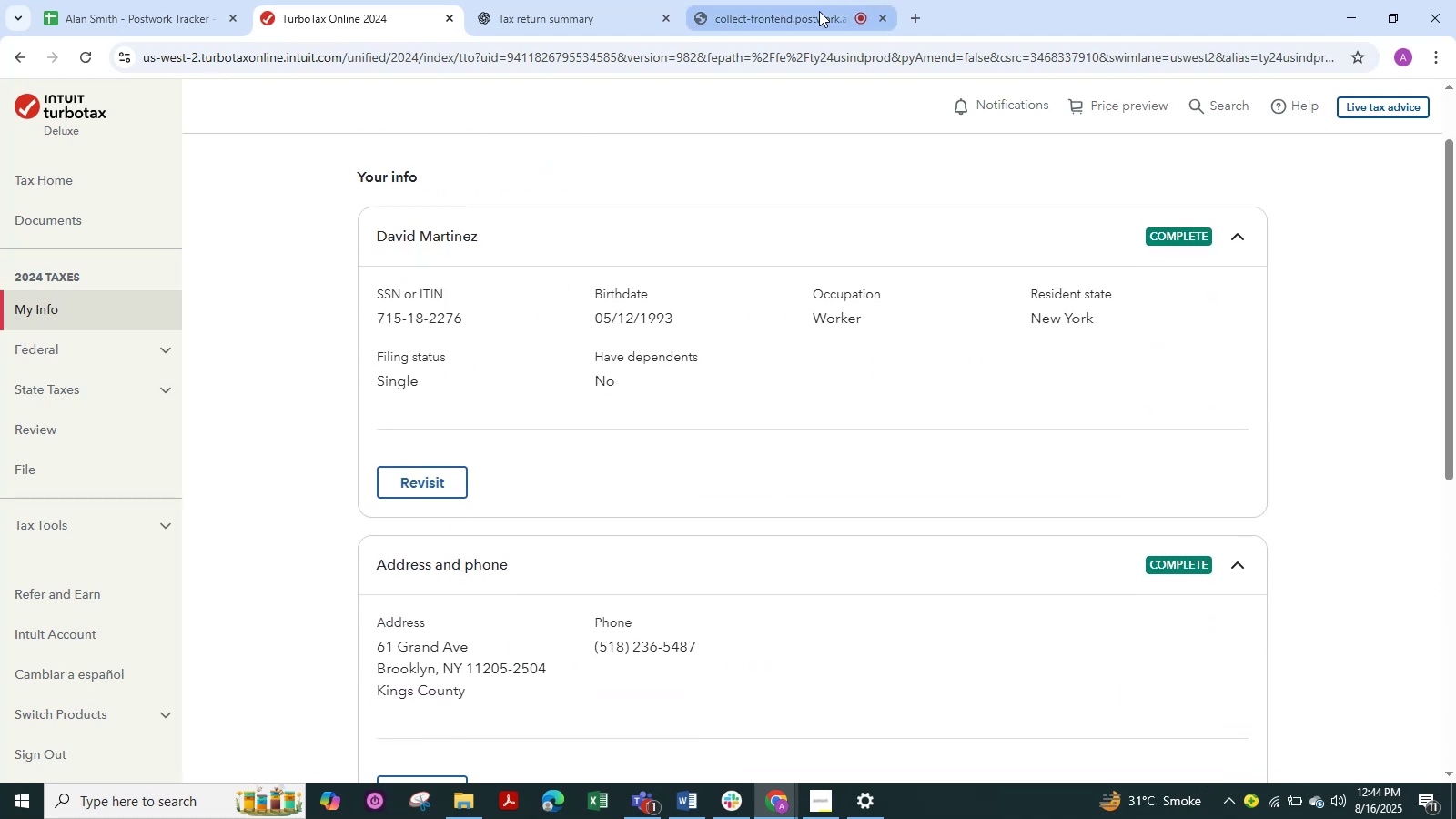 
left_click([816, 11])
 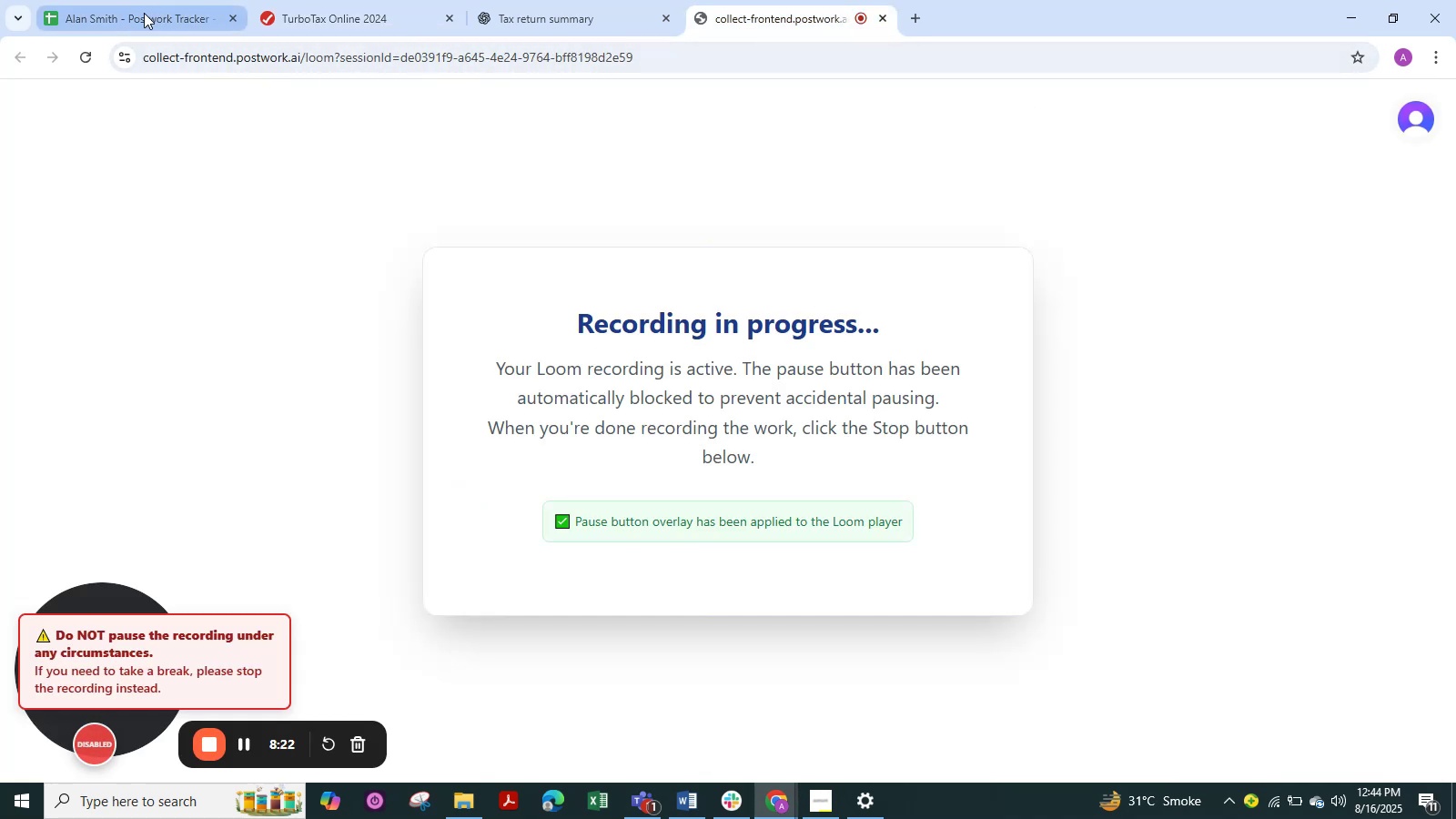 
left_click([326, 5])
 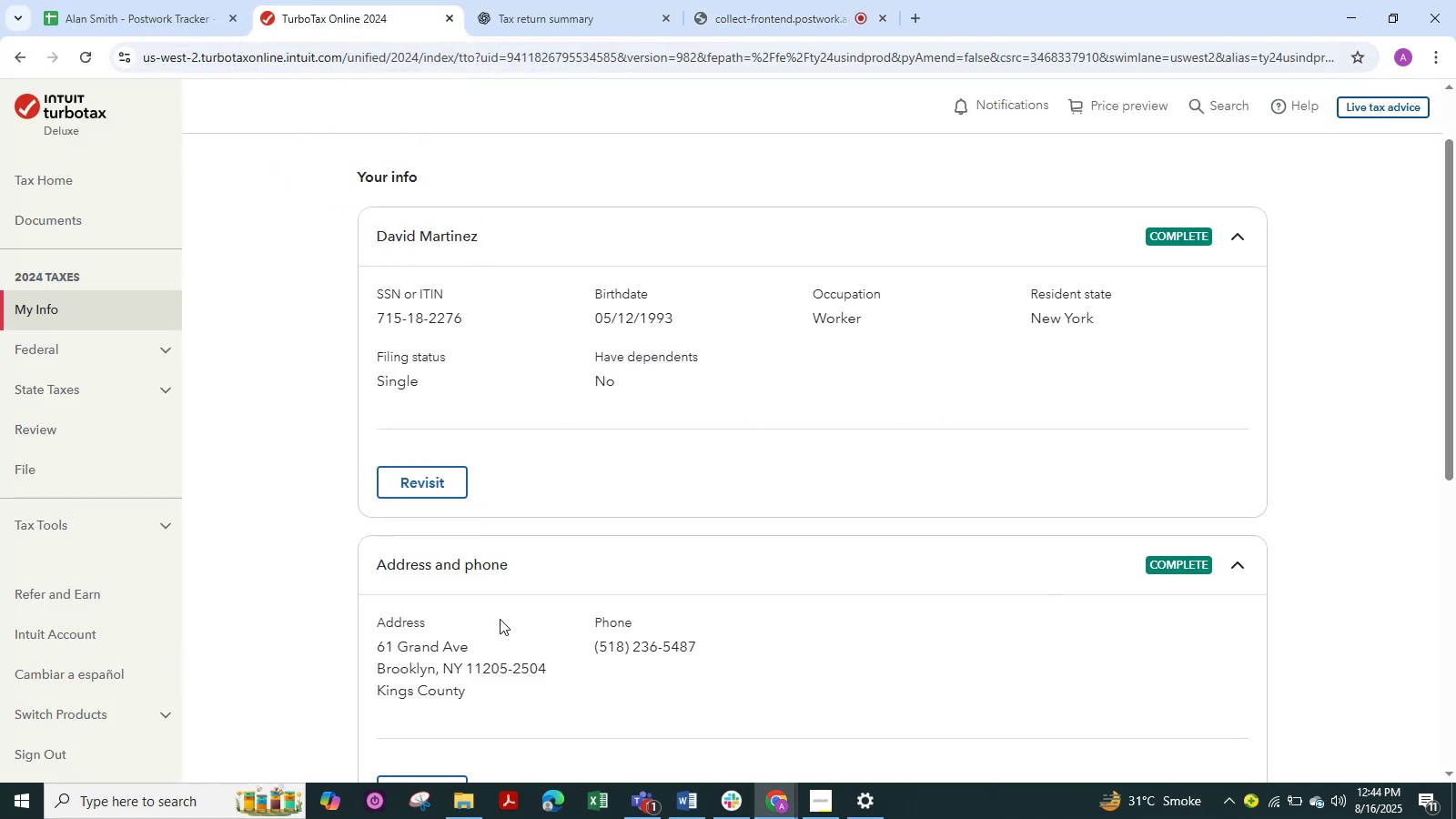 
scroll: coordinate [1455, 676], scroll_direction: down, amount: 7.0
 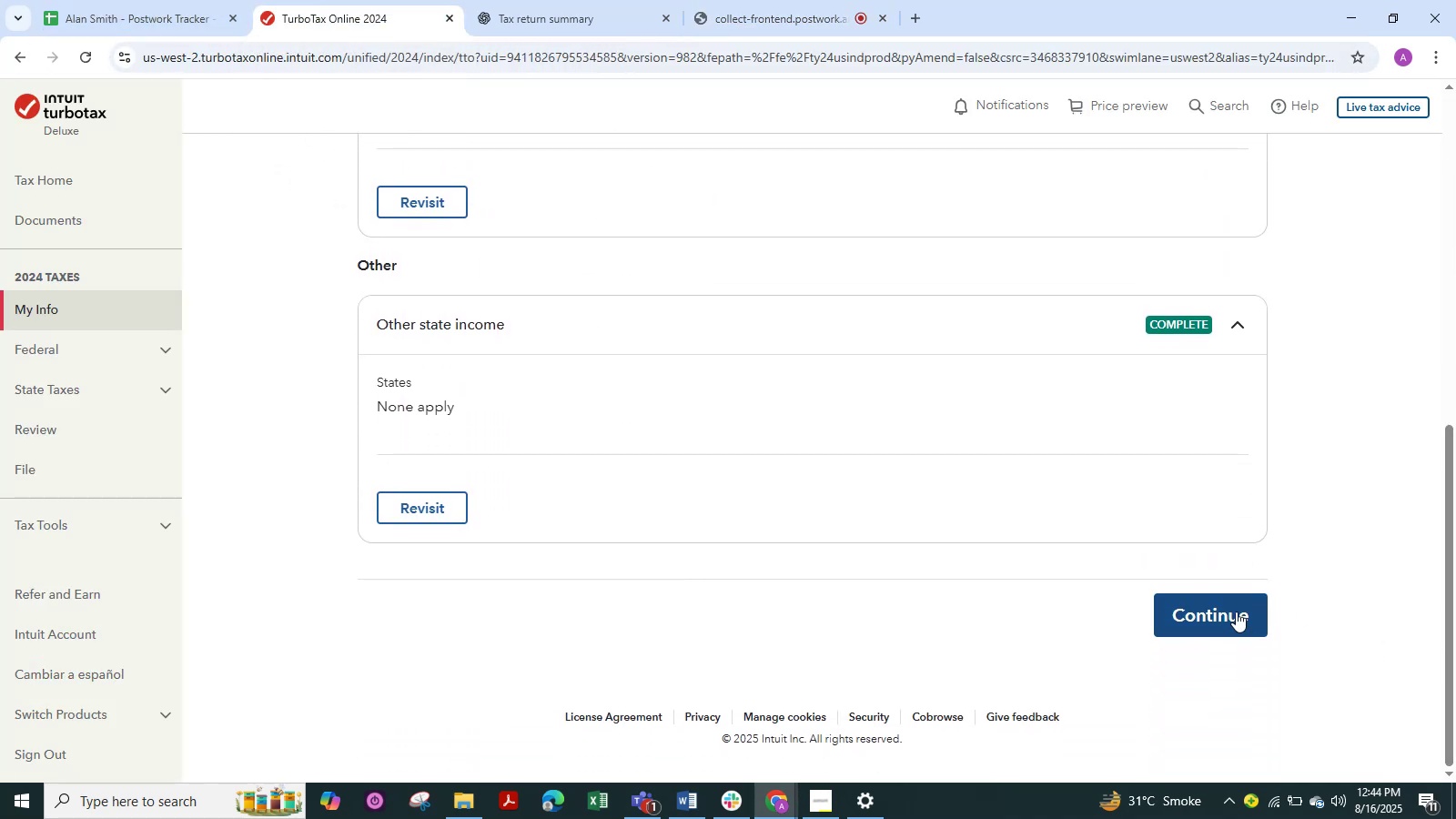 
left_click([1232, 613])
 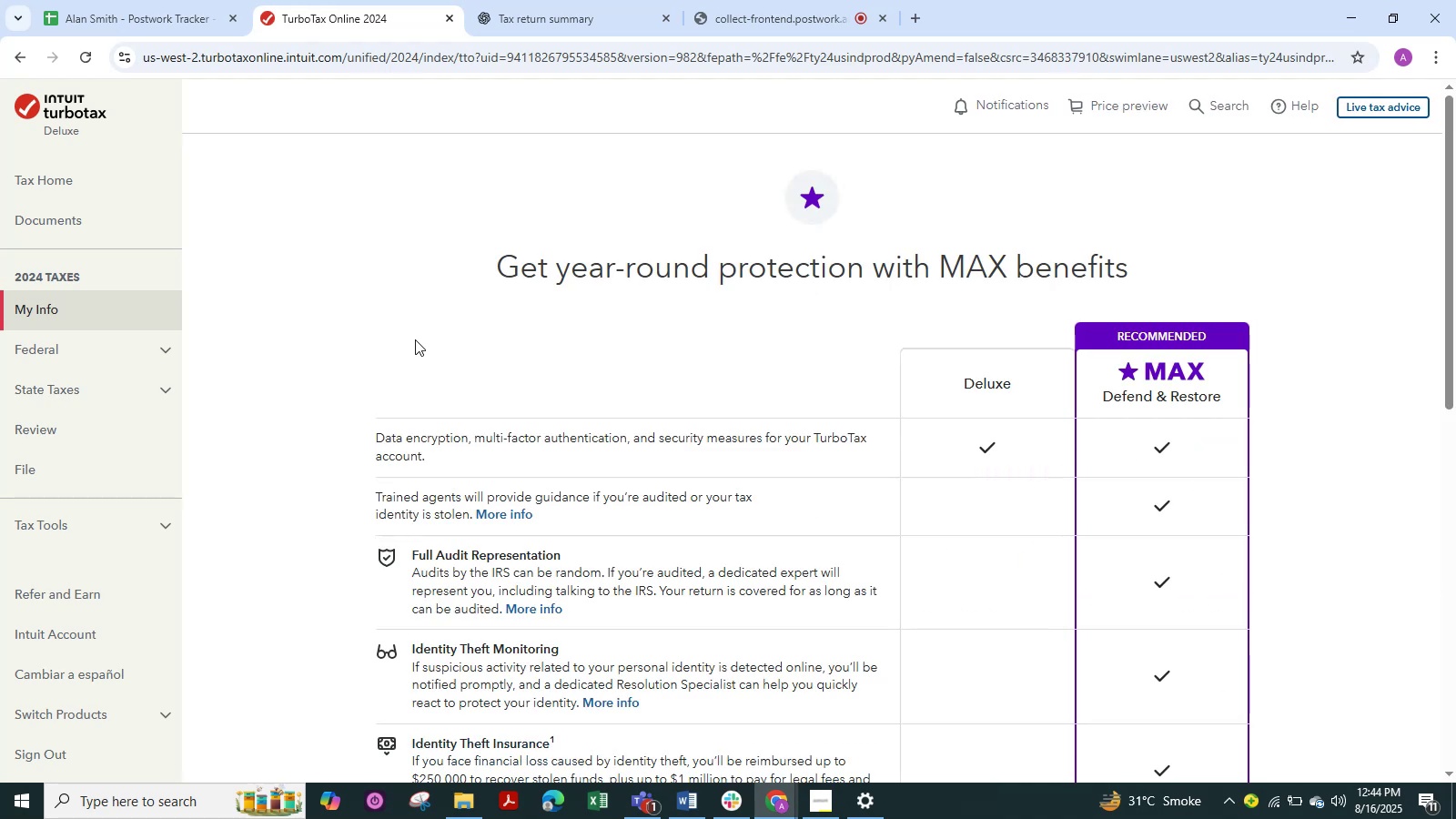 
wait(14.92)
 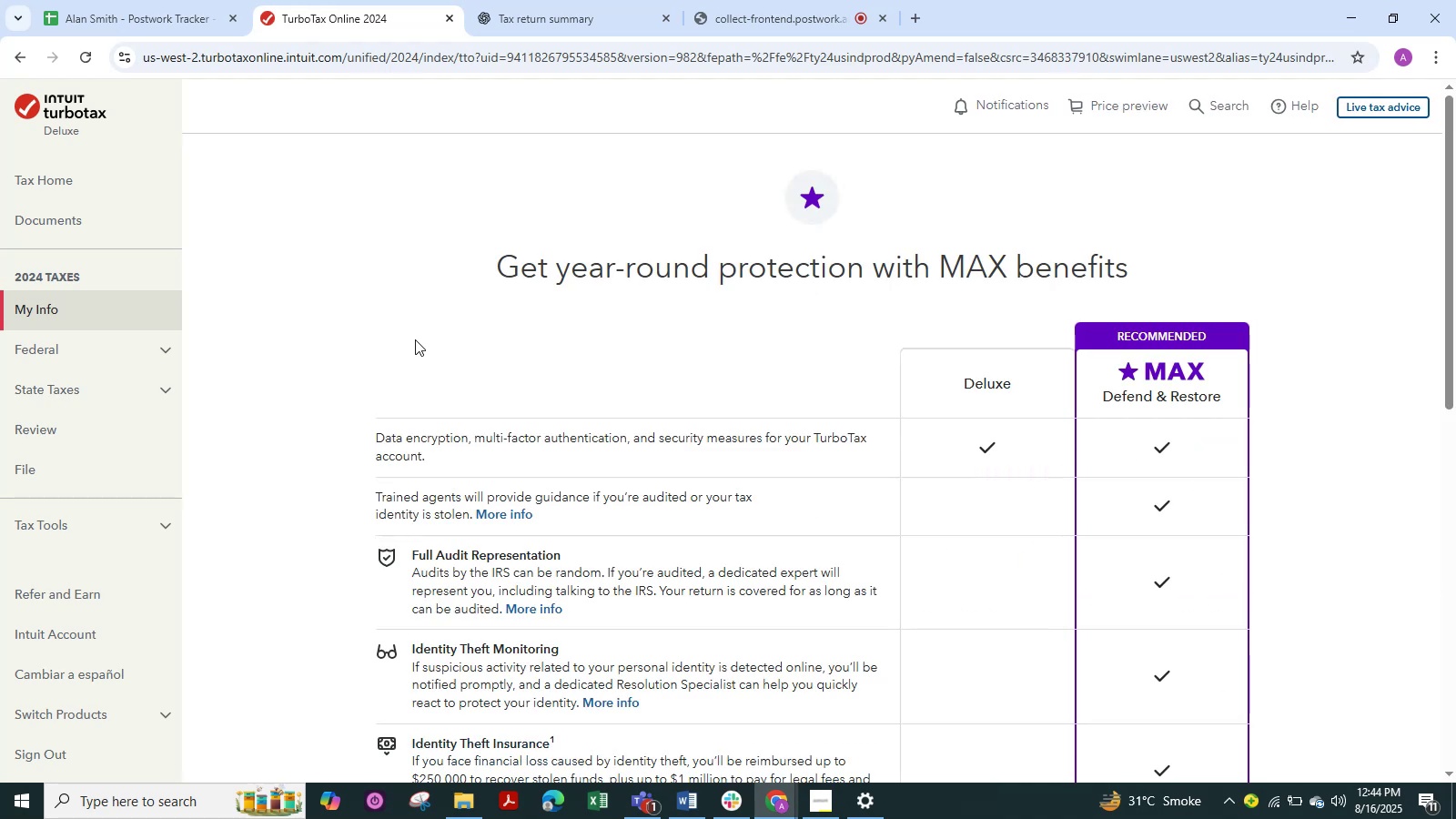 
scroll: coordinate [542, 436], scroll_direction: down, amount: 7.0
 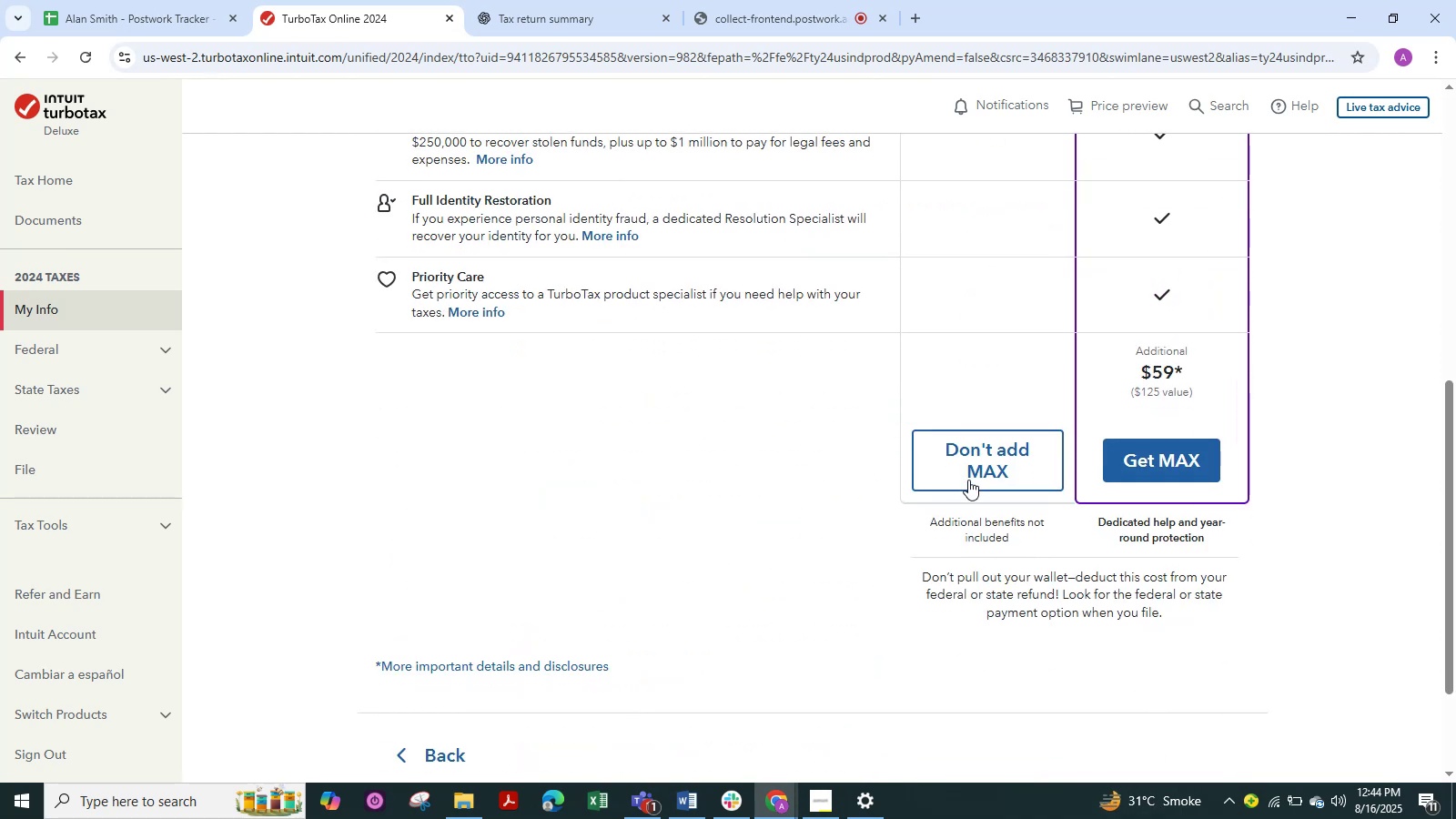 
left_click([979, 467])
 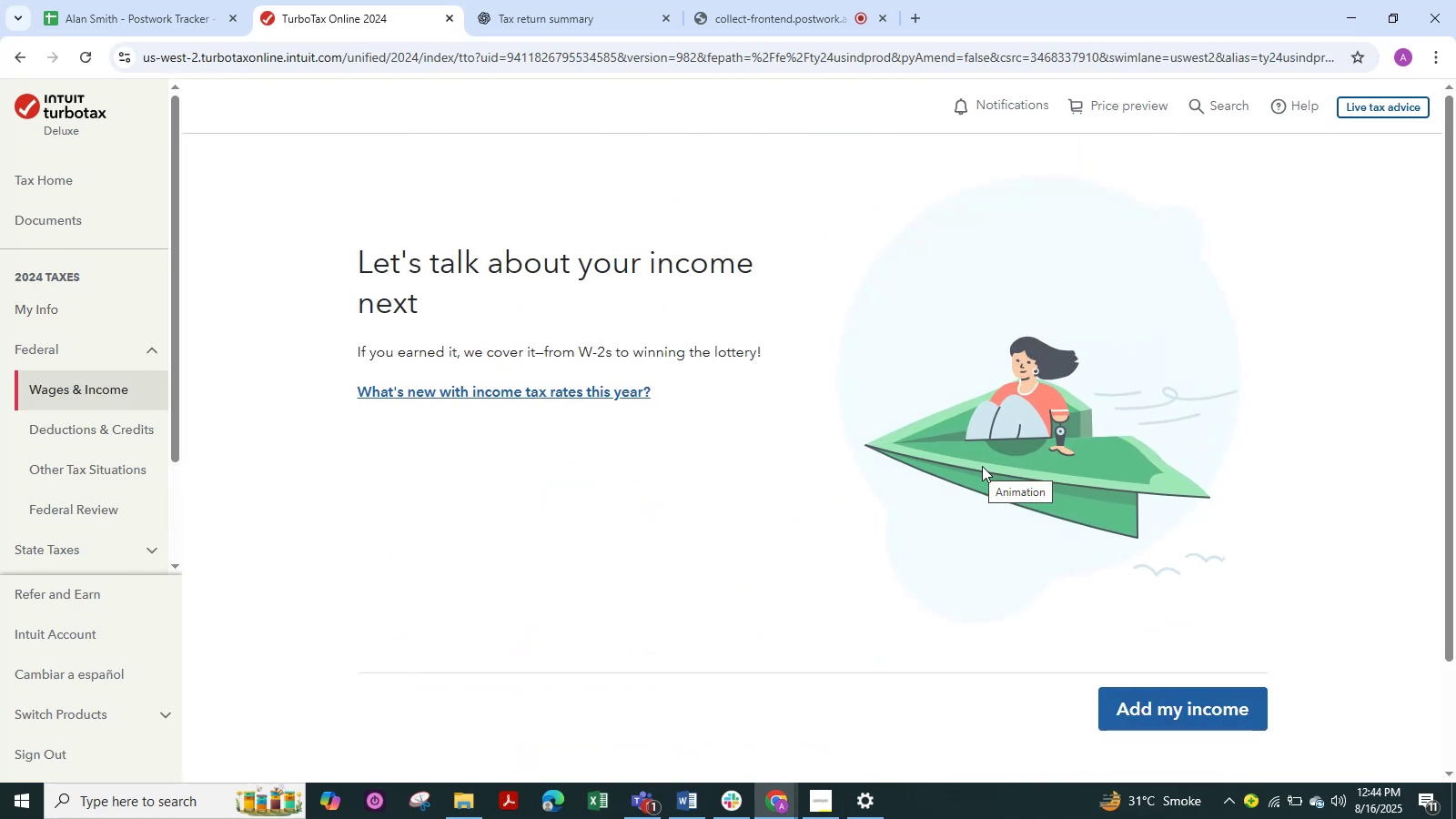 
left_click([1140, 699])
 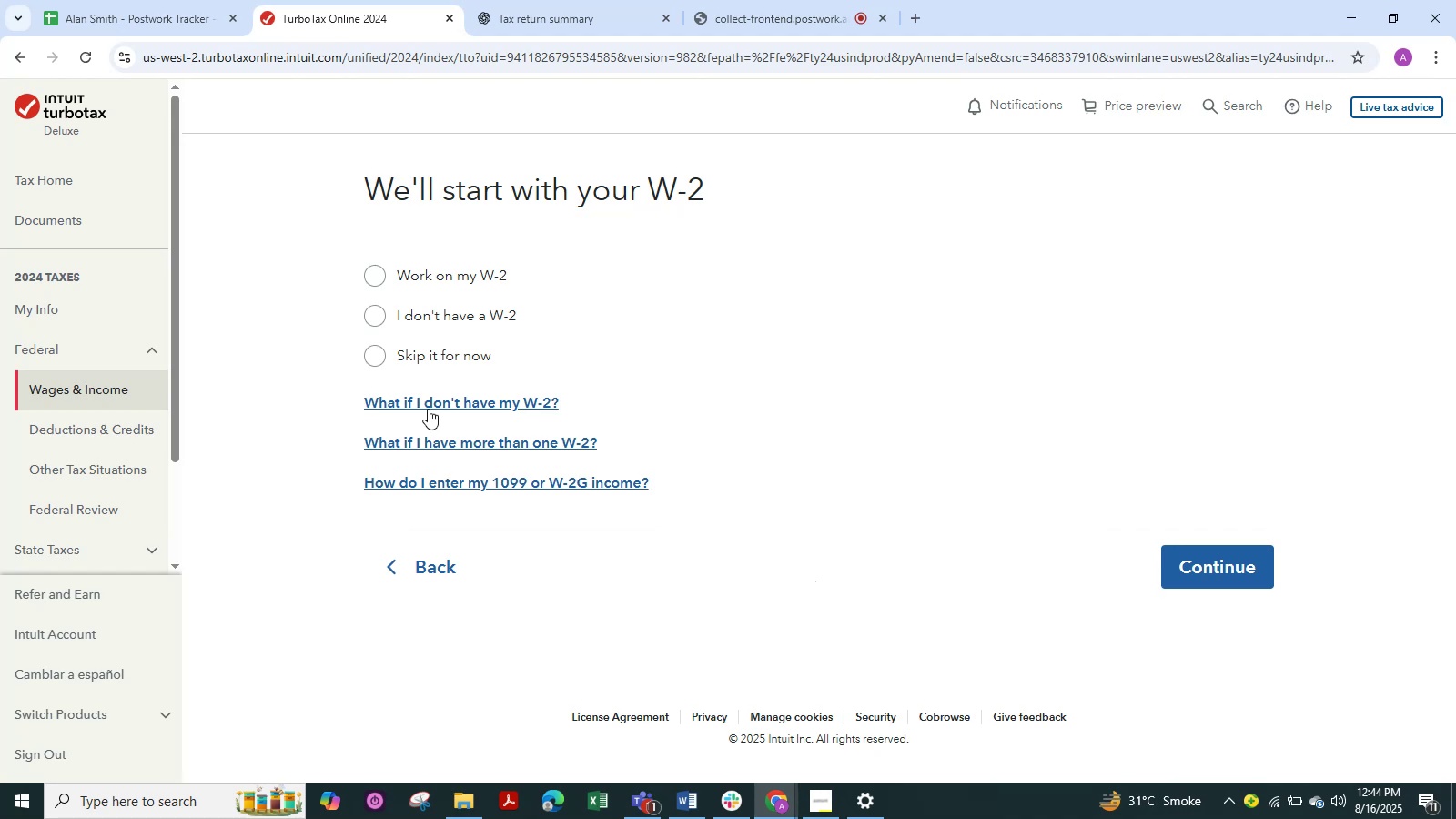 
left_click([383, 282])
 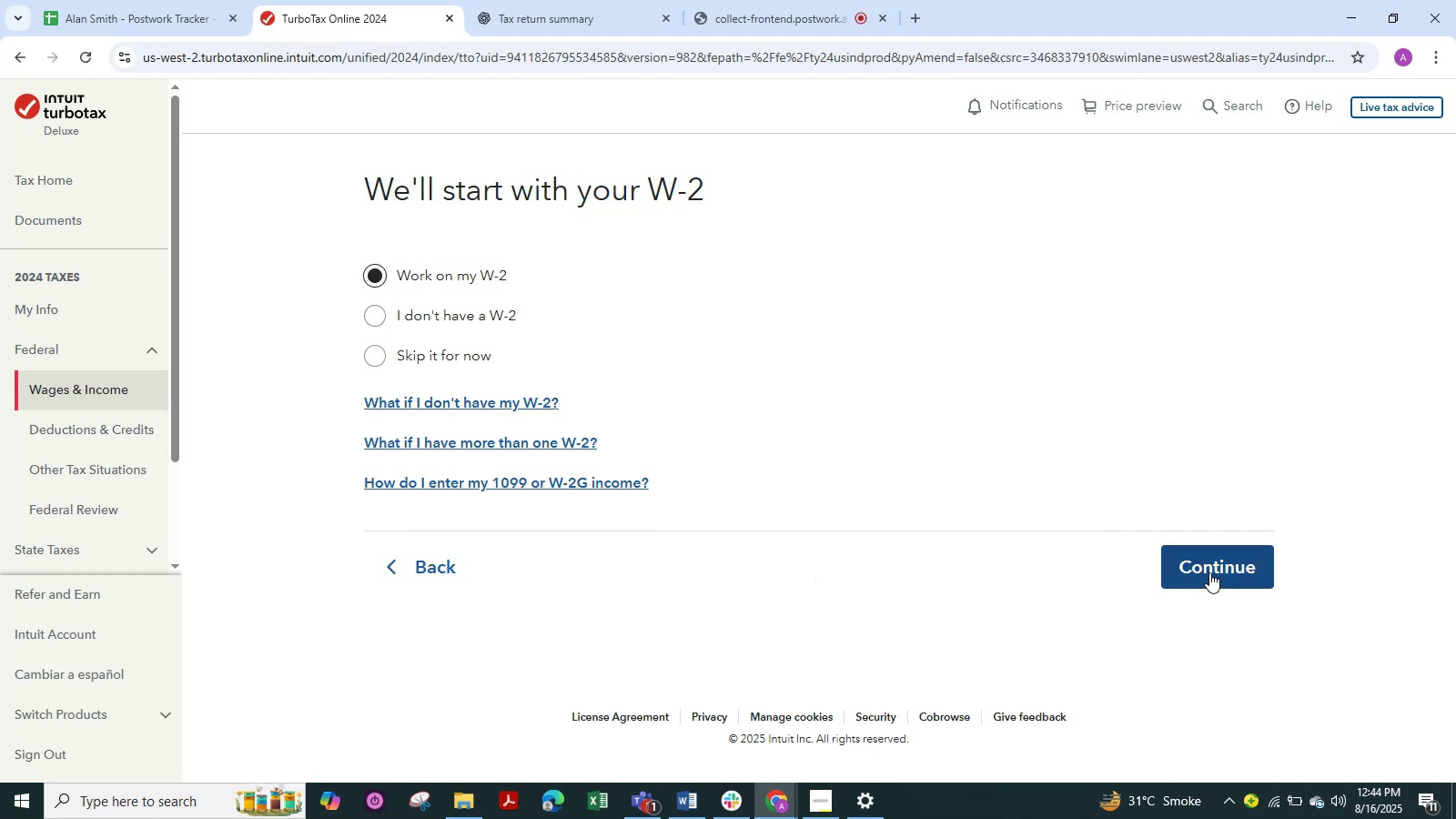 
left_click([1209, 572])
 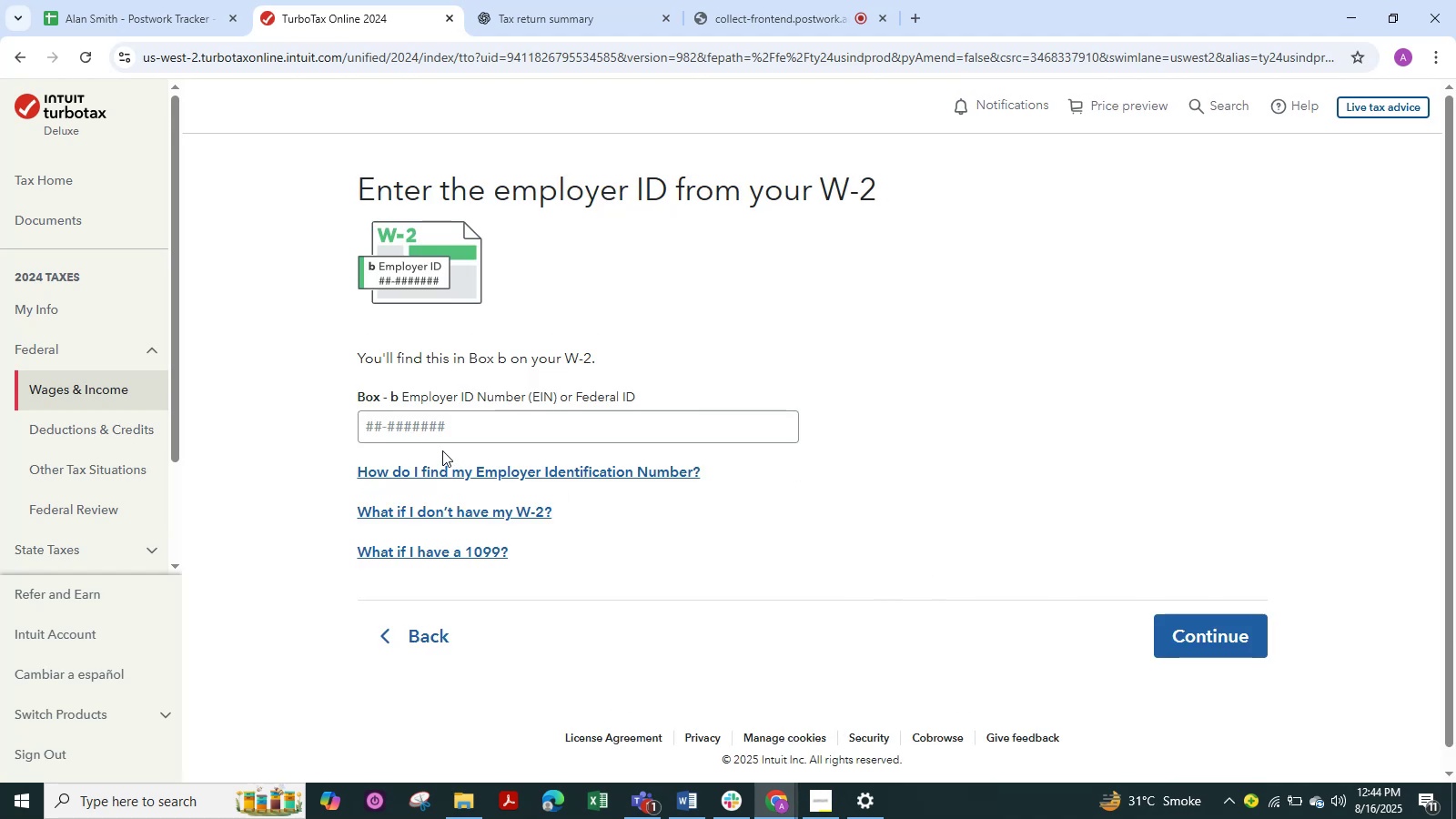 
left_click([435, 425])
 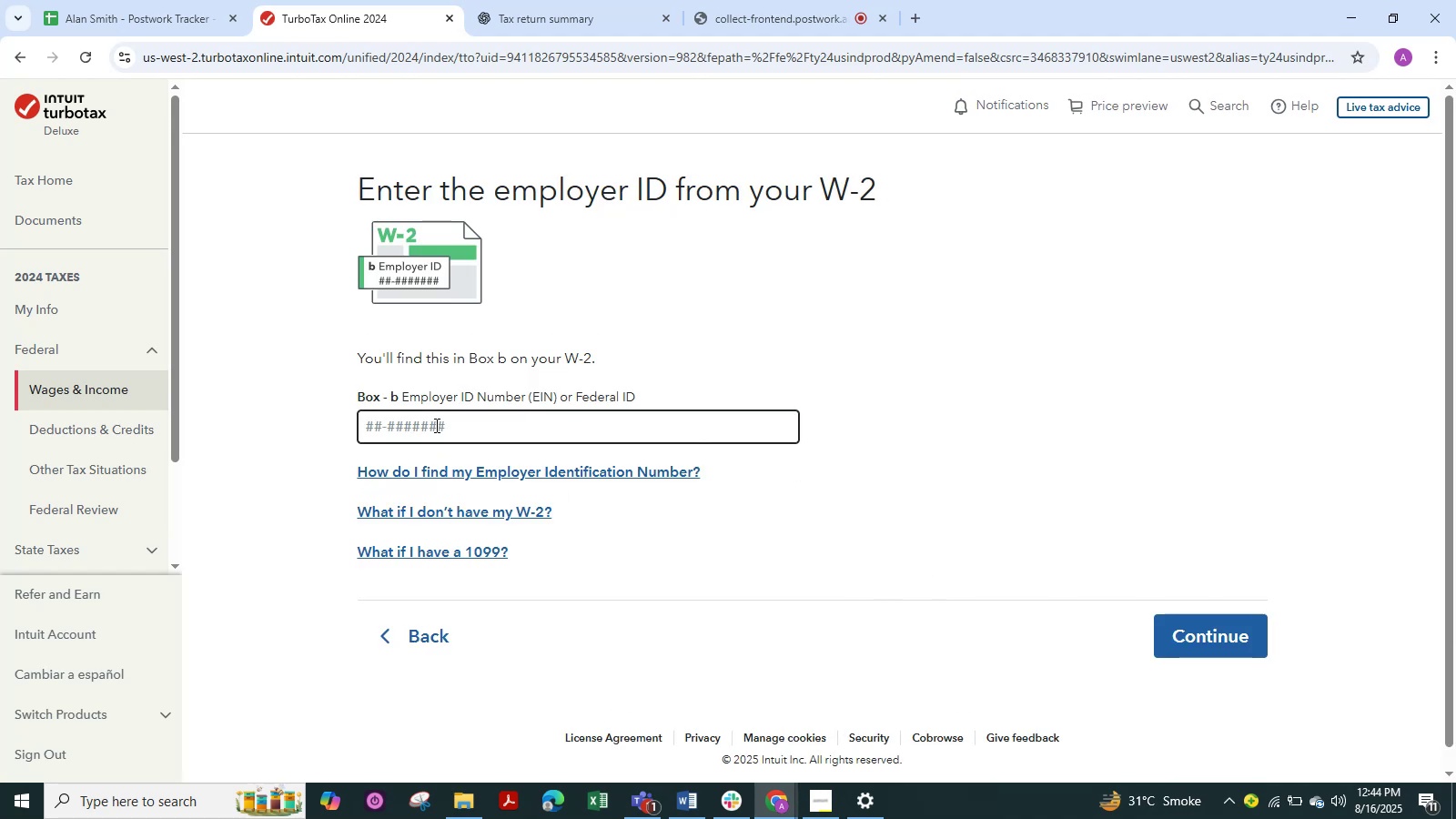 
key(Alt+Tab)
 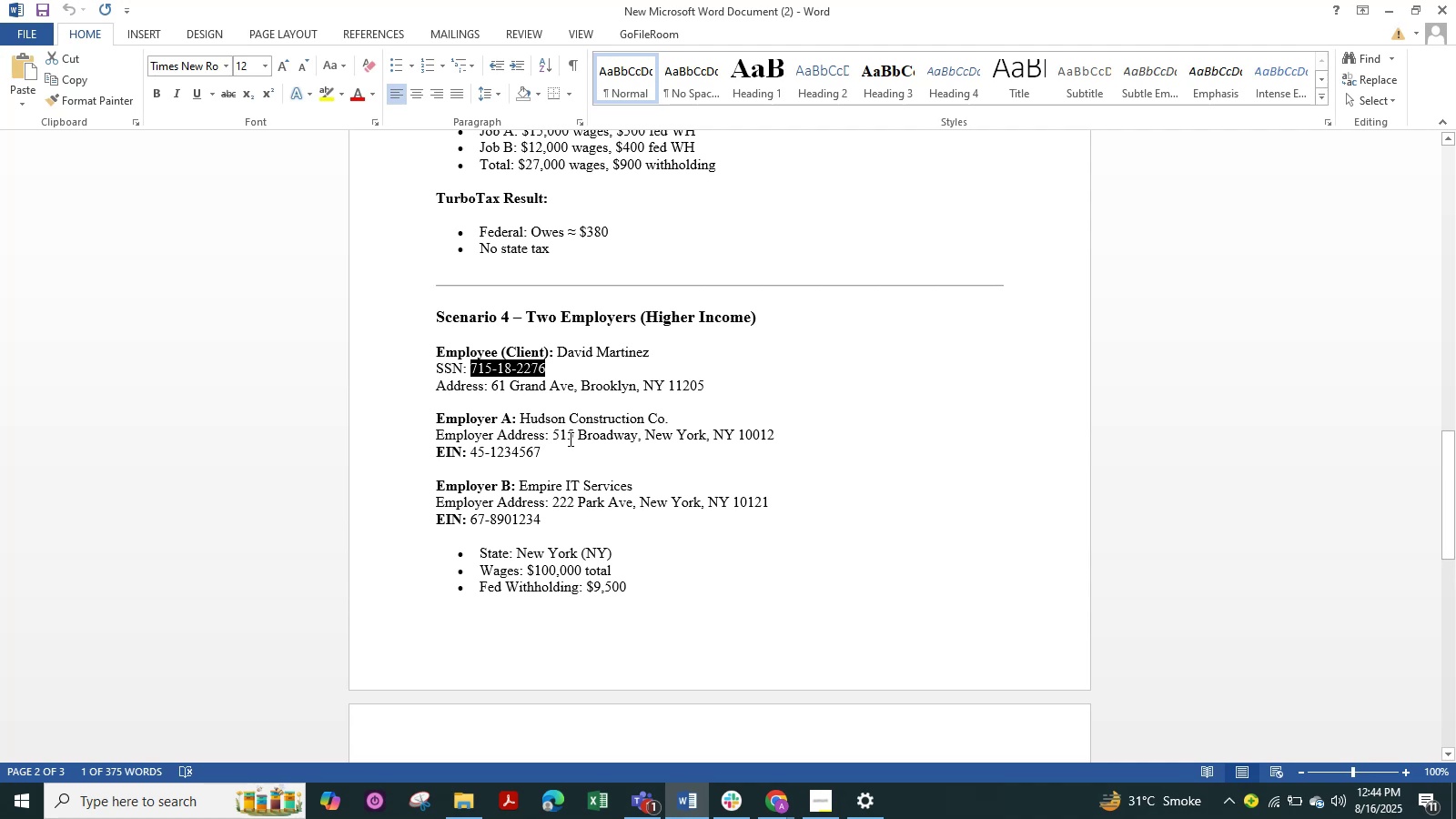 
left_click_drag(start_coordinate=[546, 448], to_coordinate=[473, 457])
 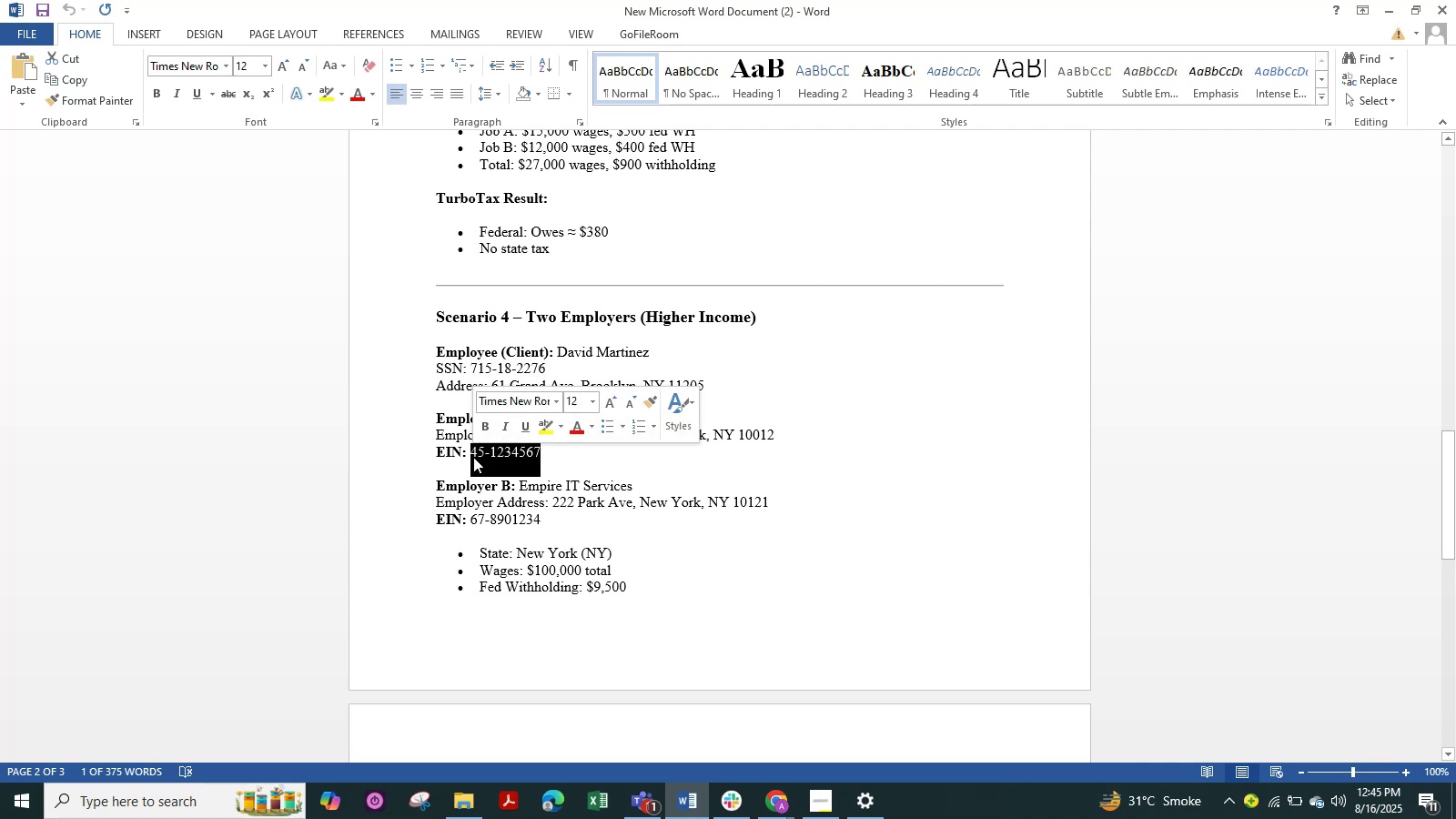 
key(Control+C)
 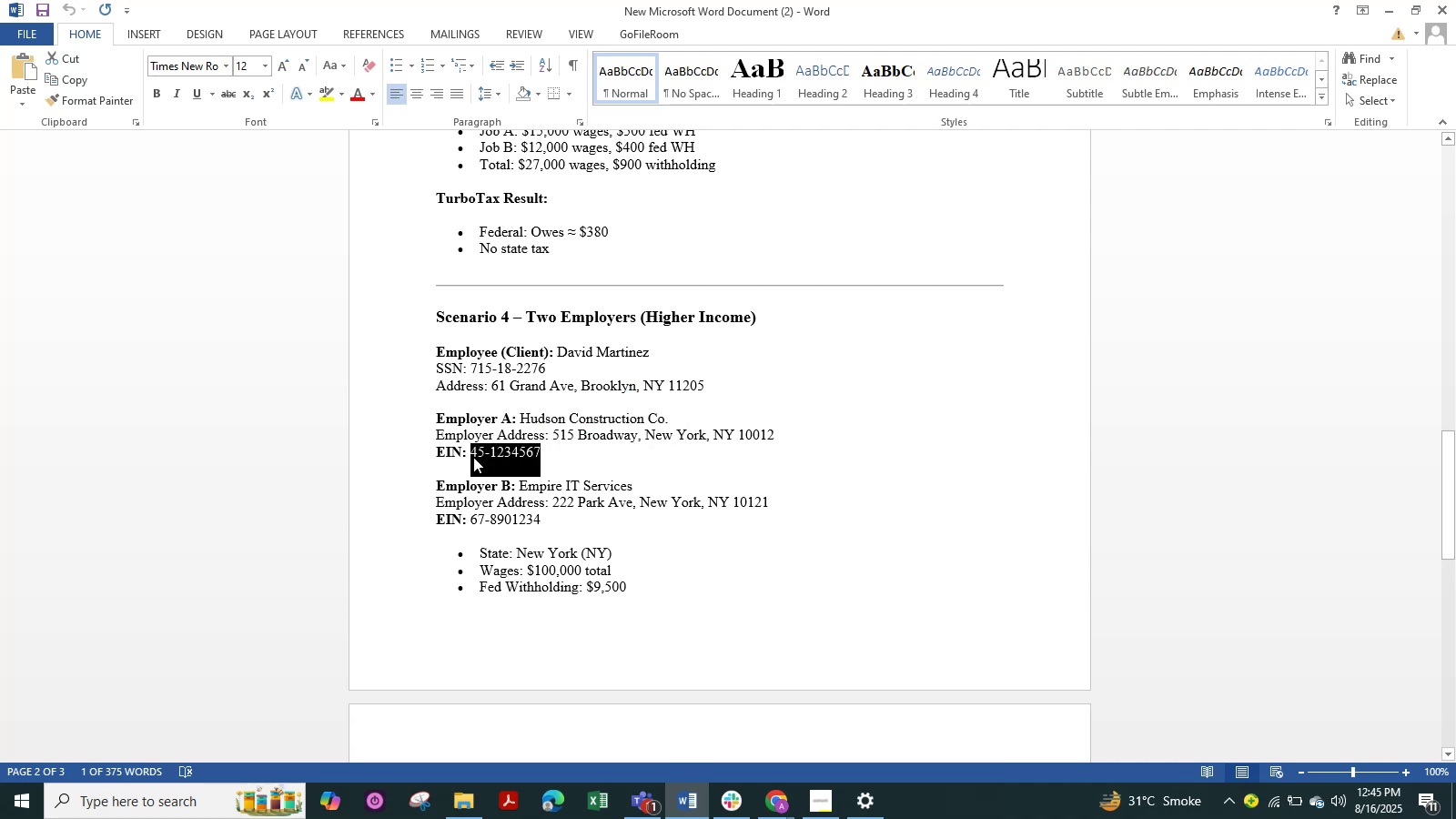 
key(Alt+Tab)
 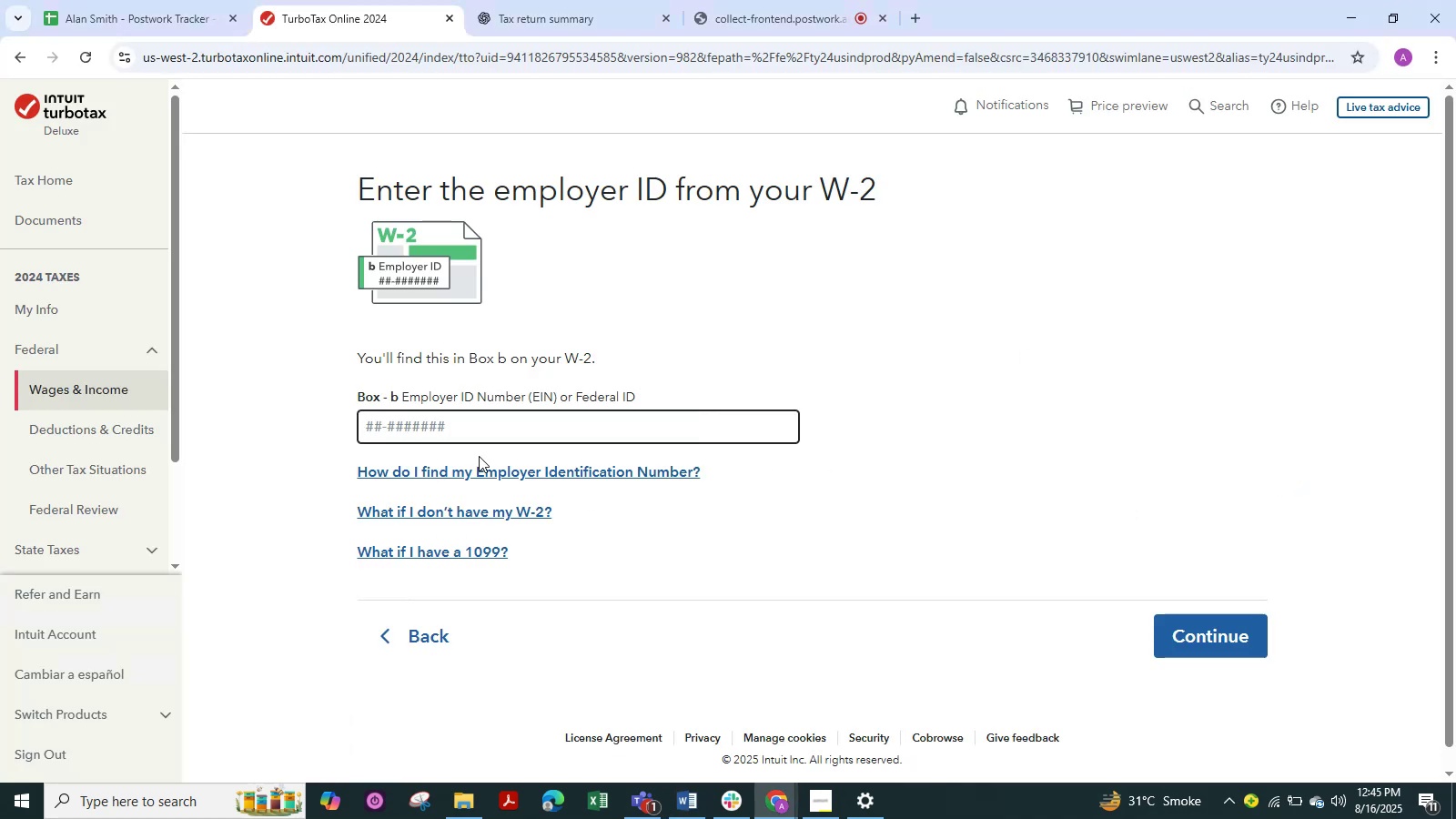 
key(Control+V)
 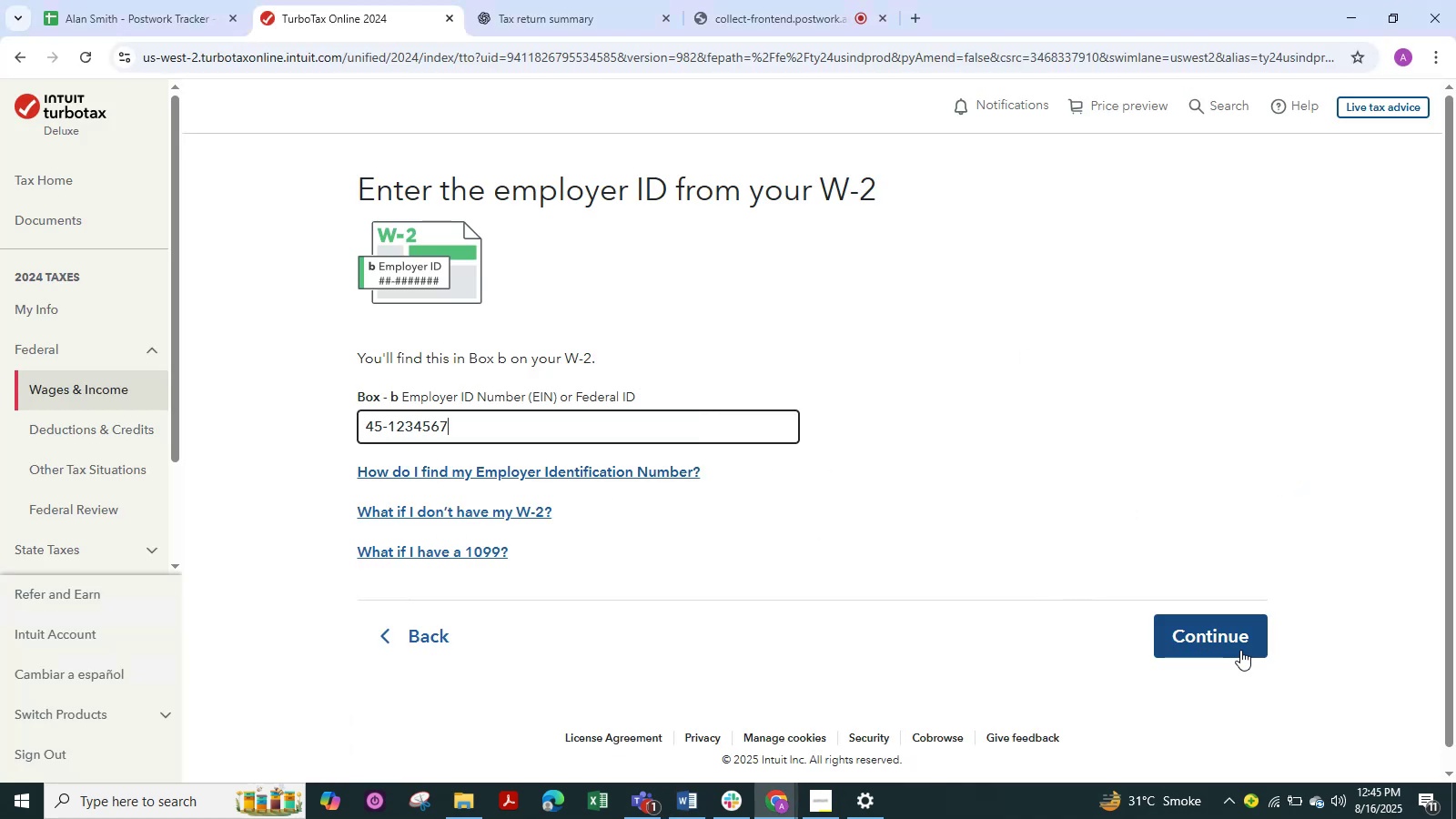 
left_click([1228, 640])
 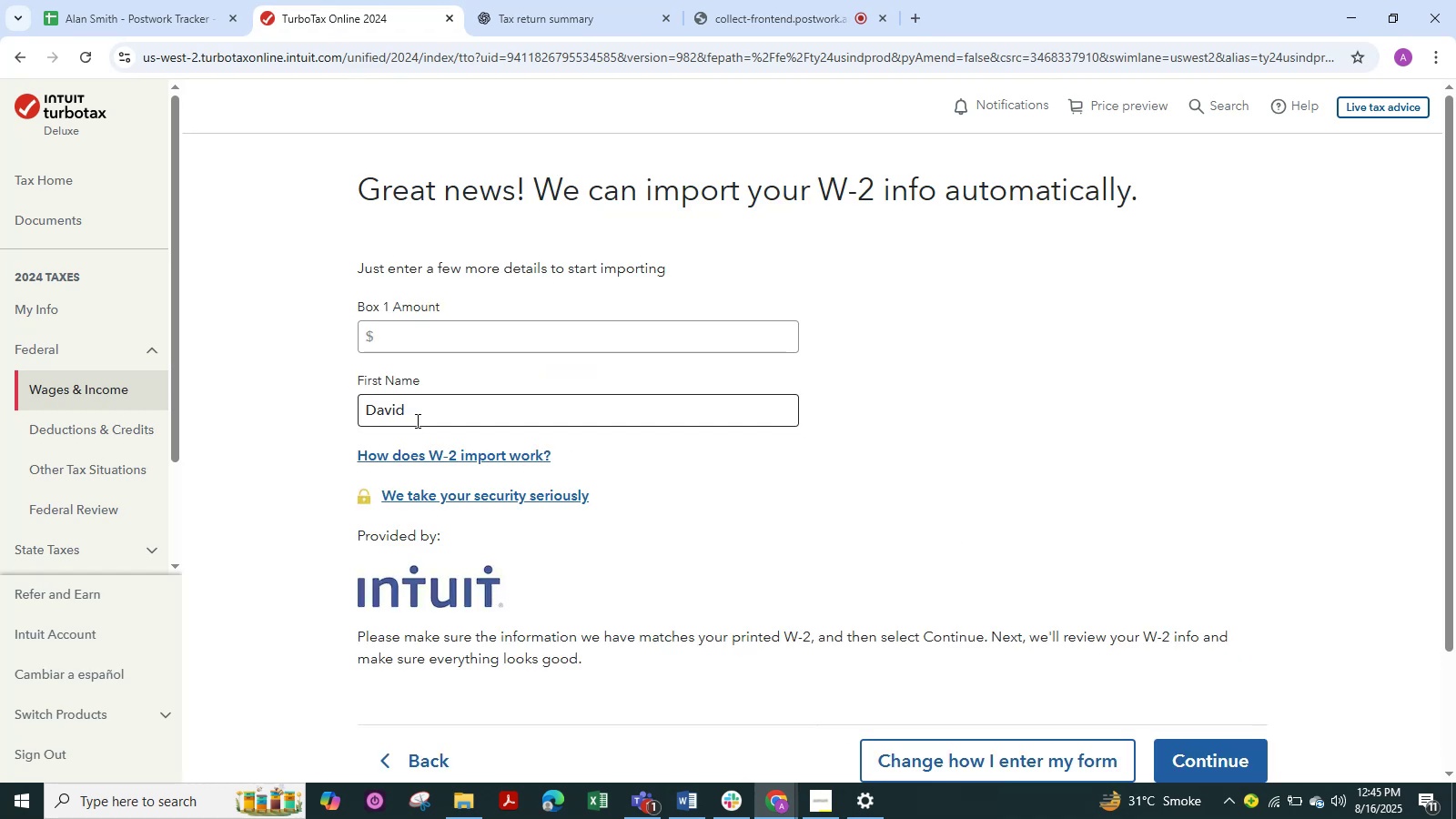 
scroll: coordinate [1042, 647], scroll_direction: down, amount: 1.0
 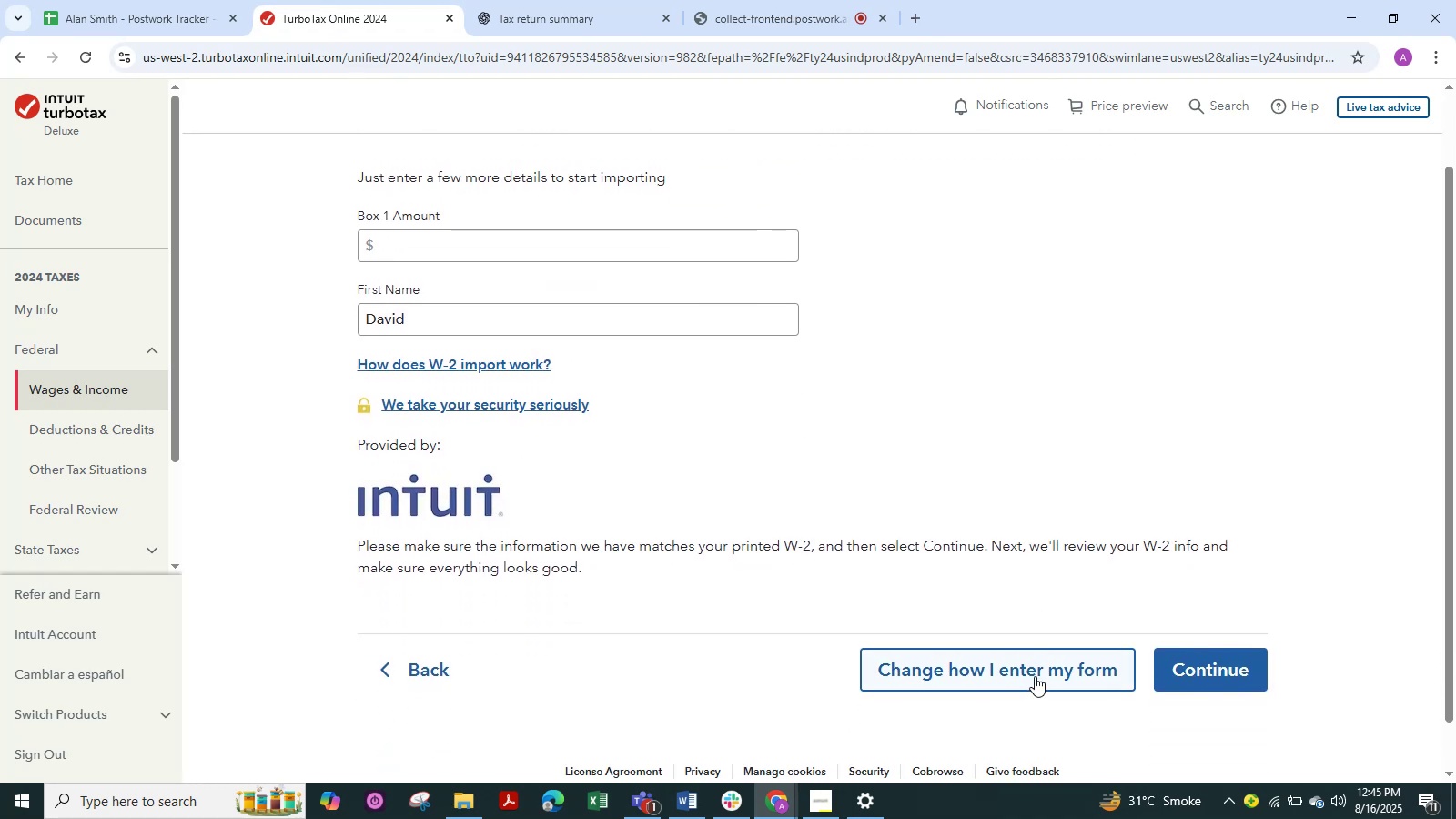 
left_click([1035, 675])
 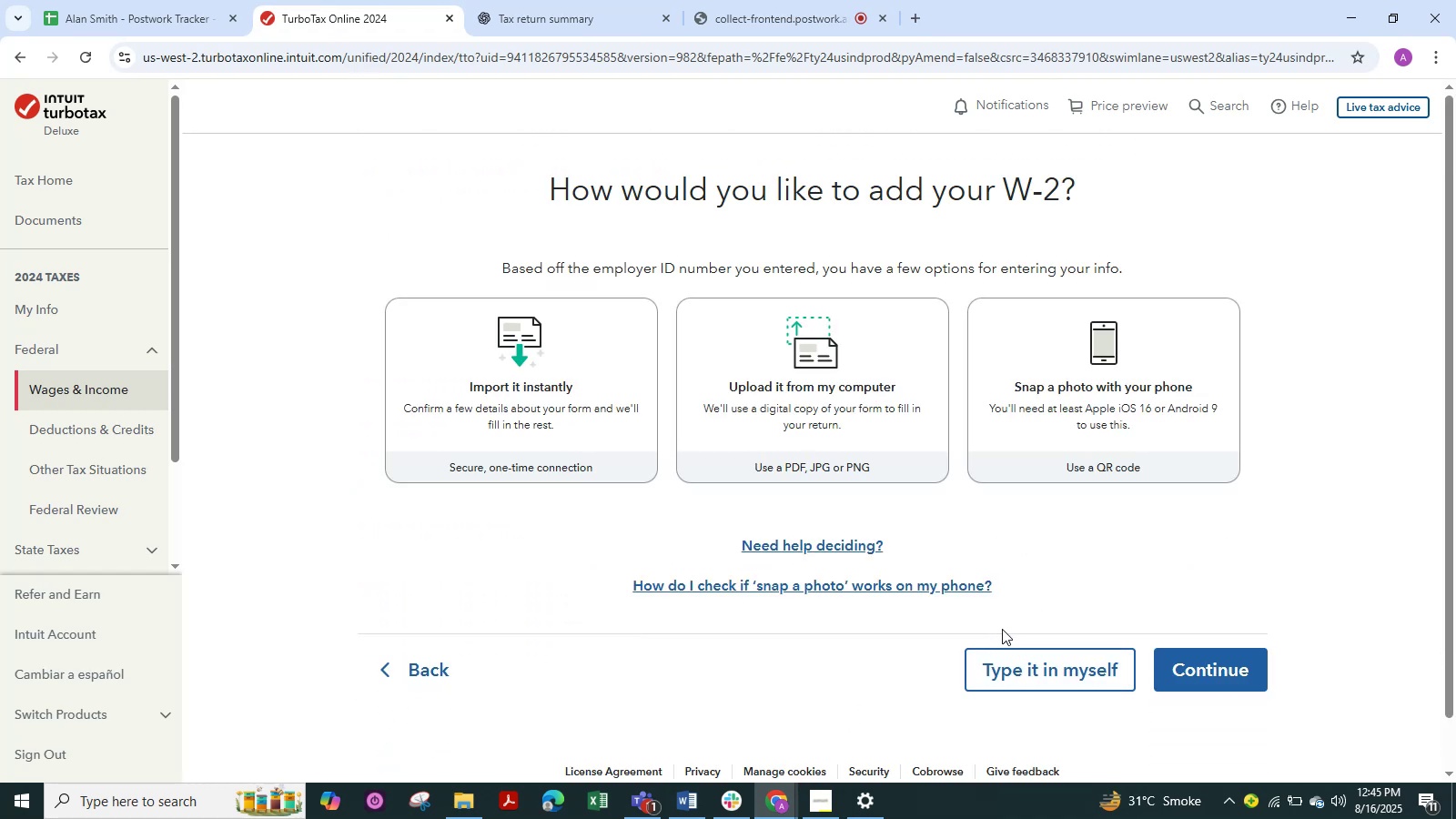 
left_click([1043, 664])
 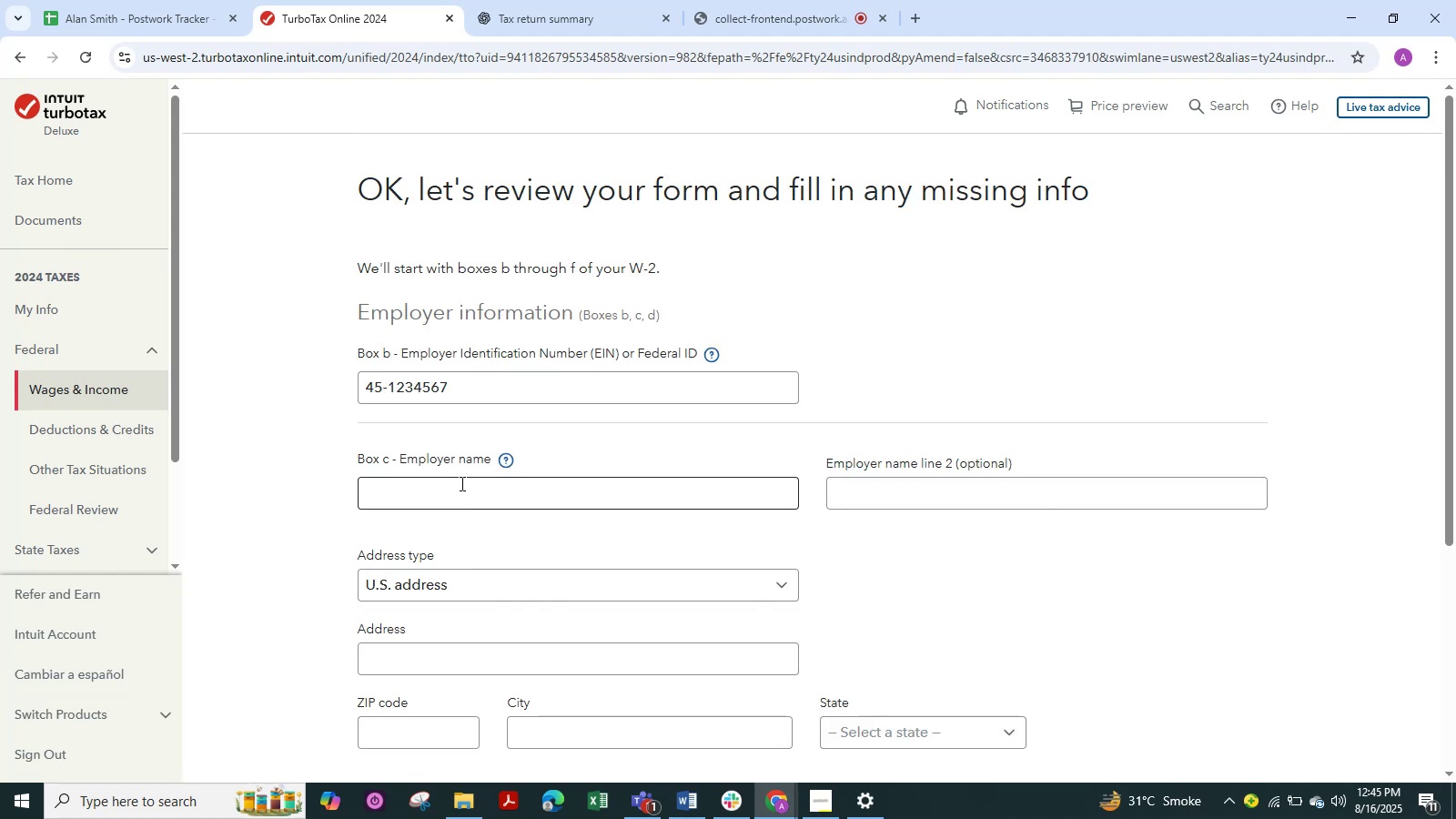 
wait(6.35)
 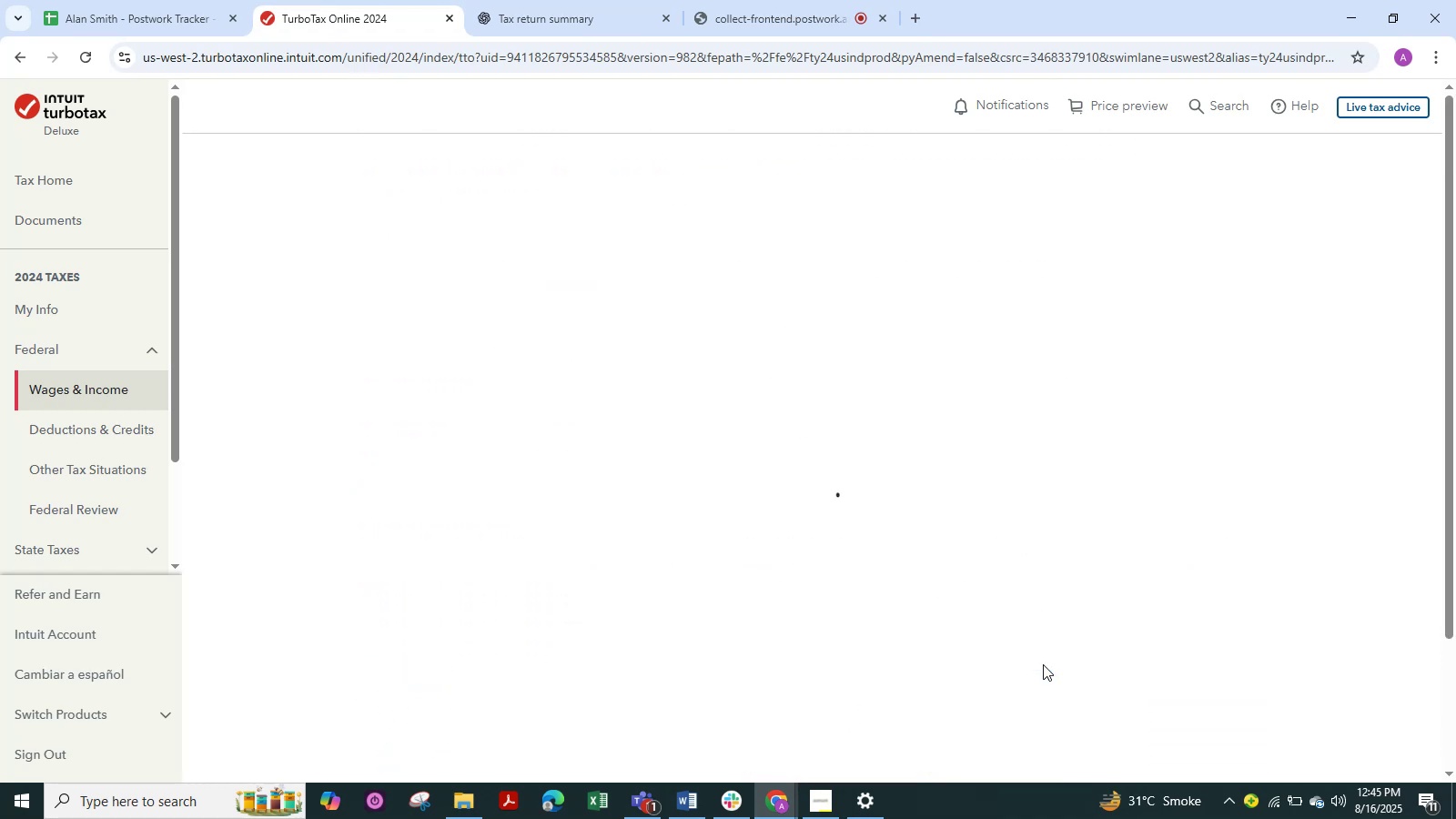 
left_click([460, 480])
 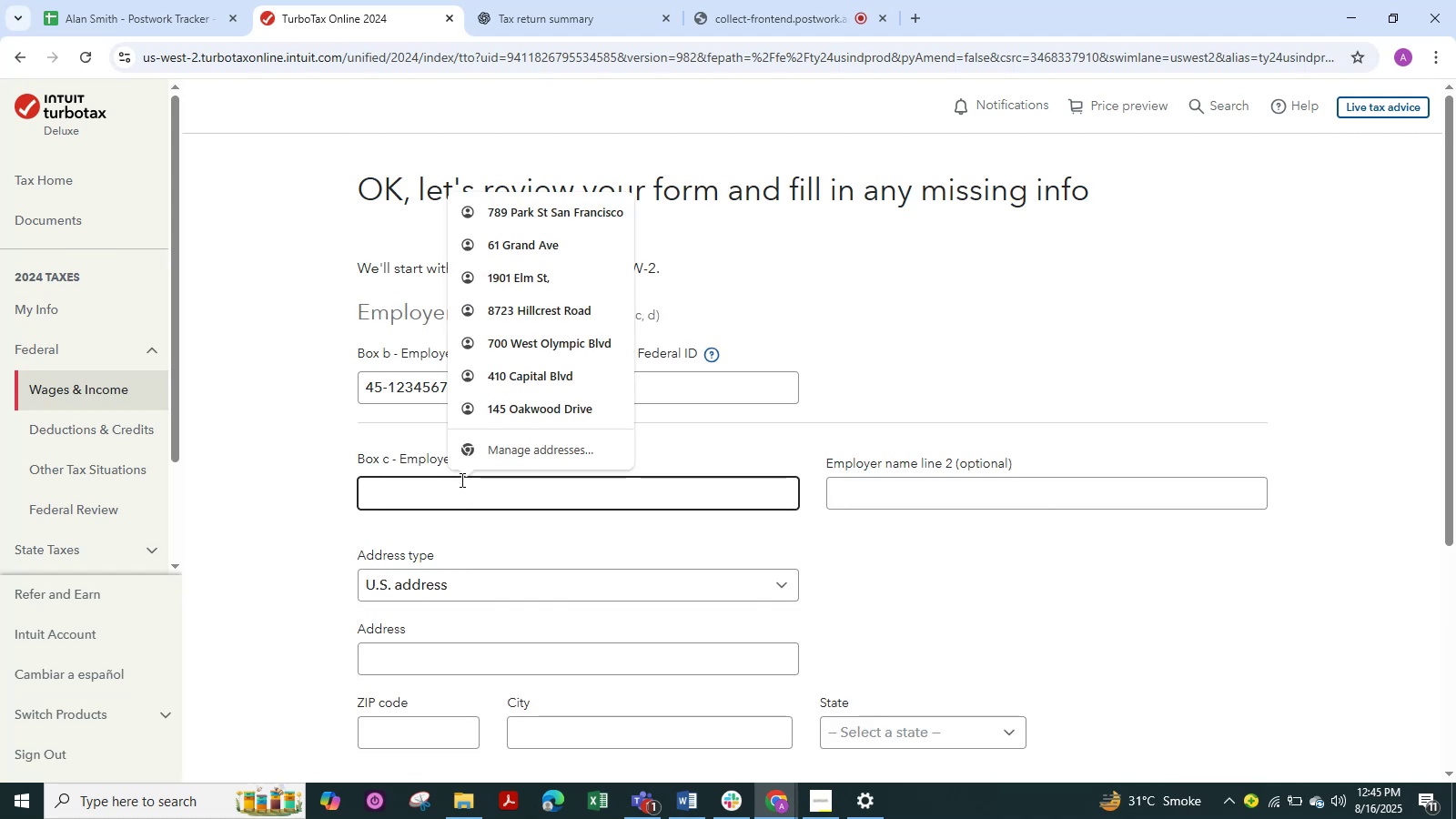 
key(Alt+Tab)
 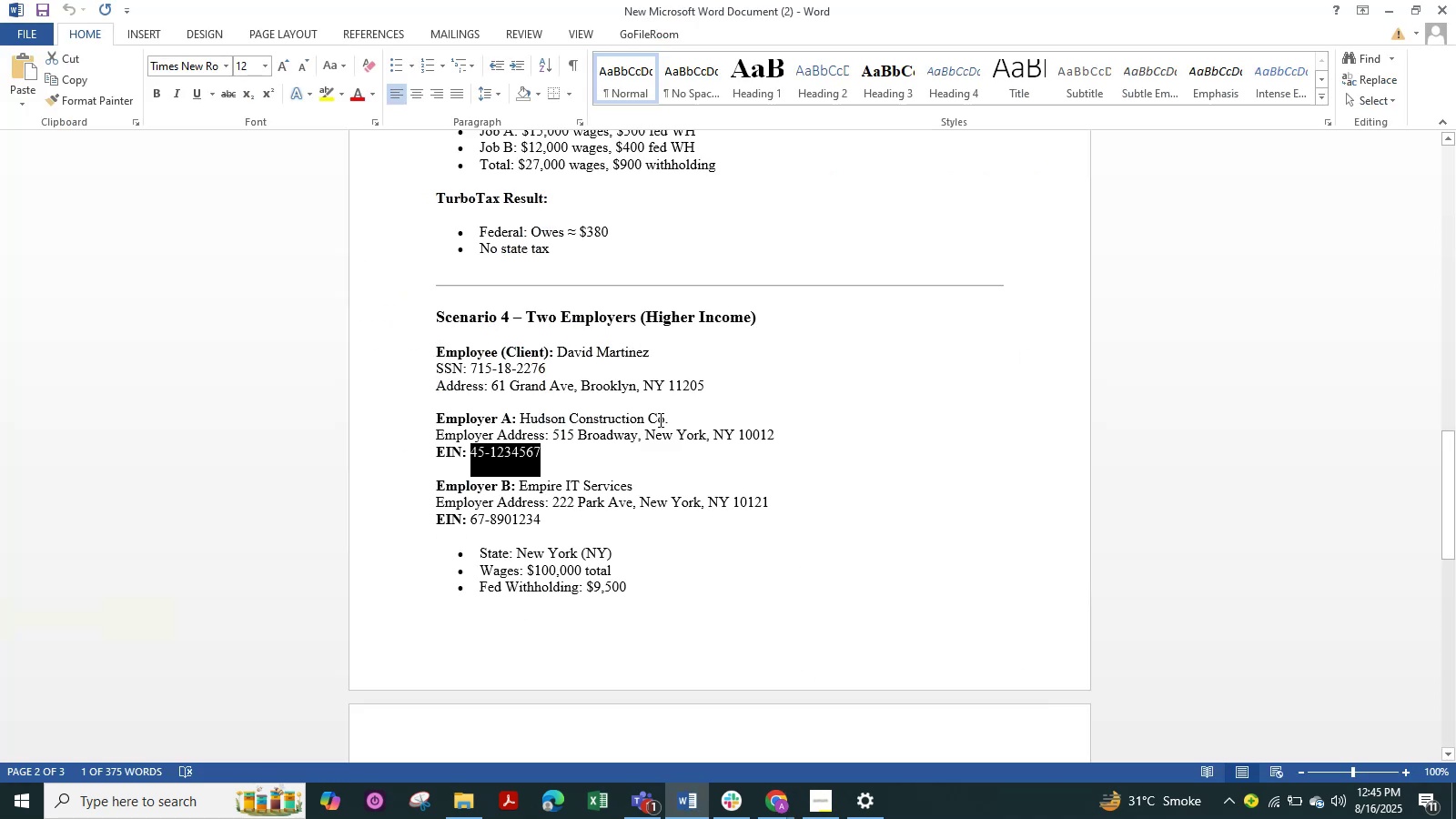 
left_click_drag(start_coordinate=[672, 414], to_coordinate=[524, 413])
 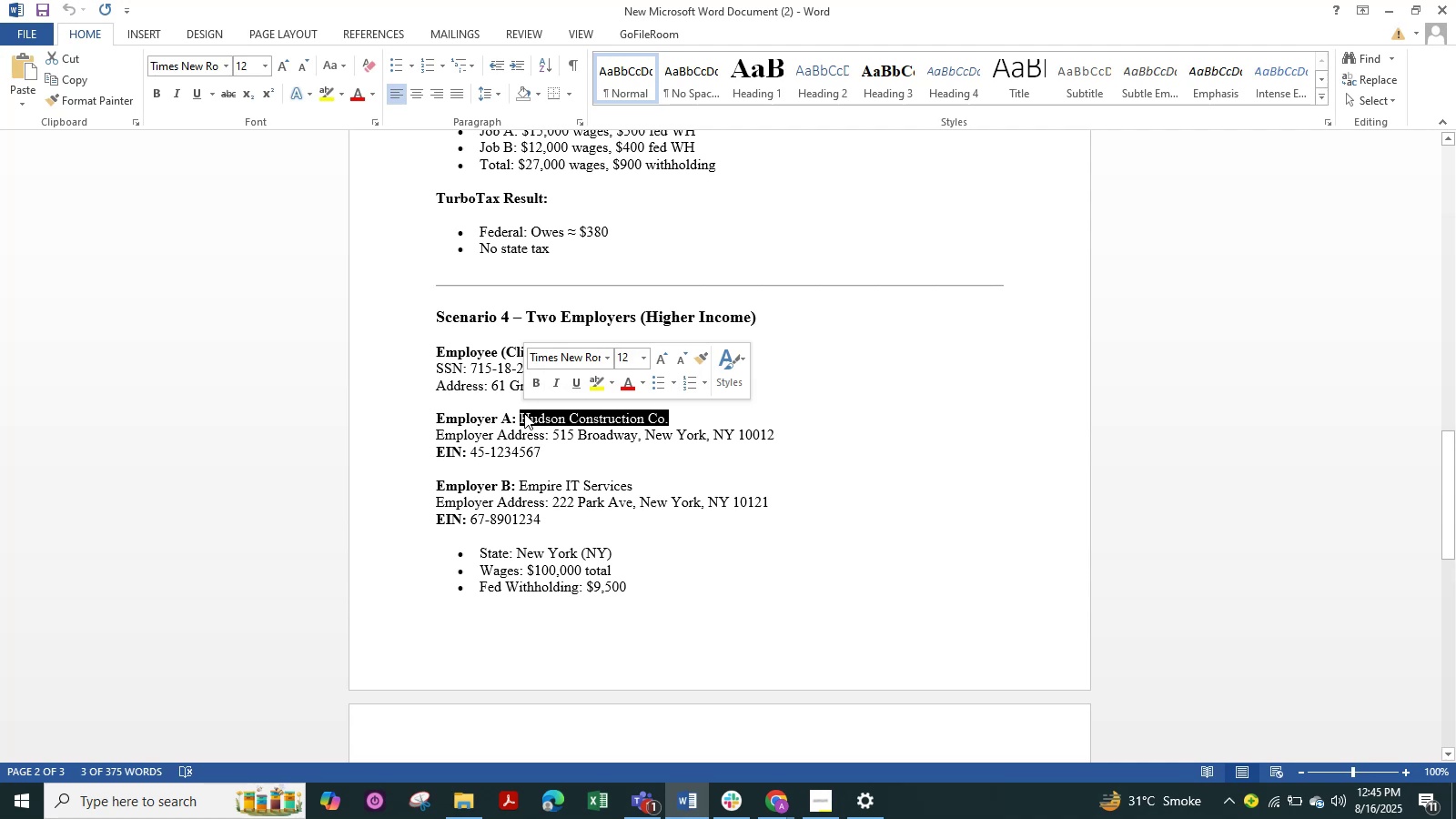 
key(Control+C)
 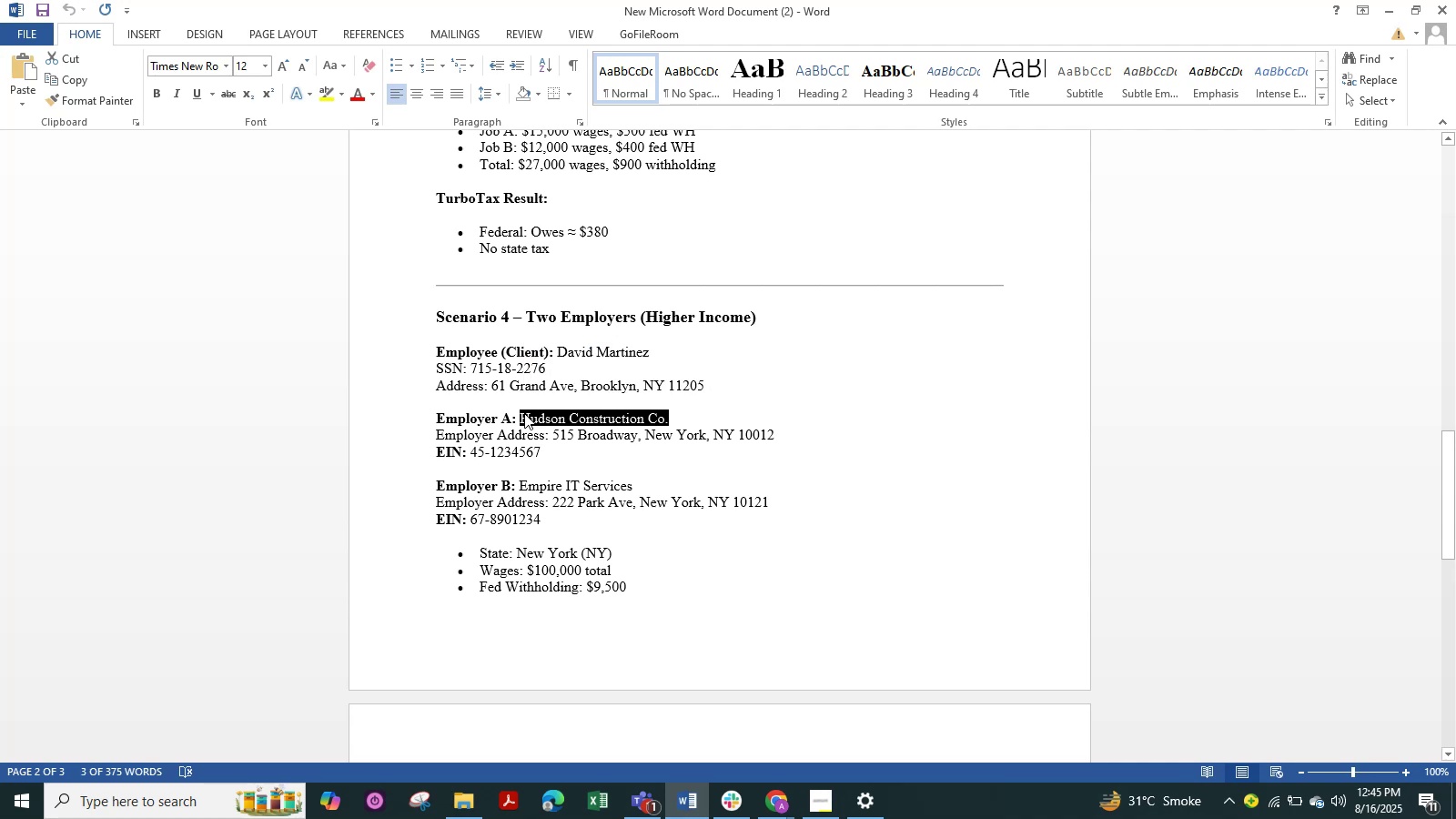 
key(Alt+Tab)
 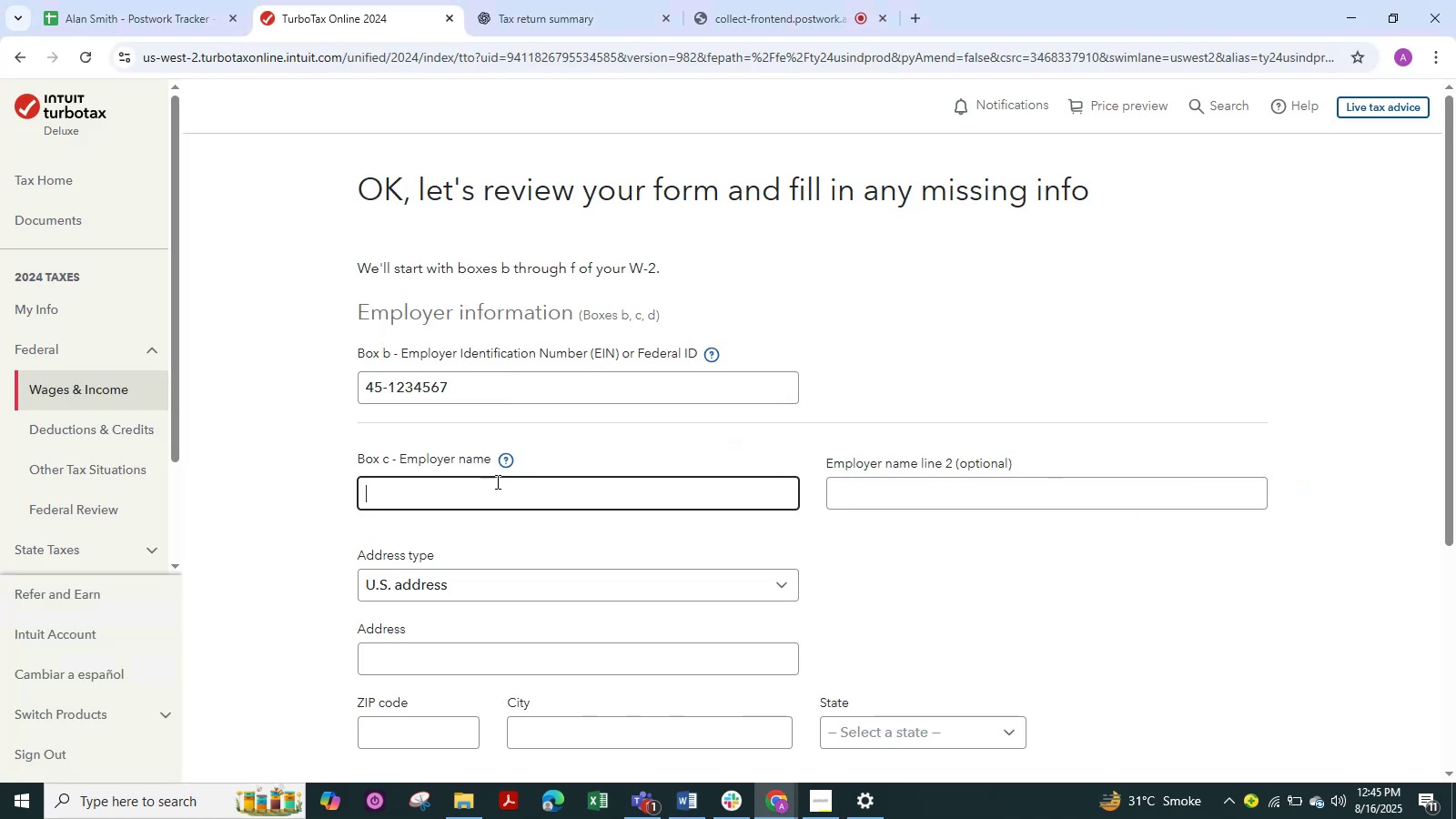 
key(Control+V)
 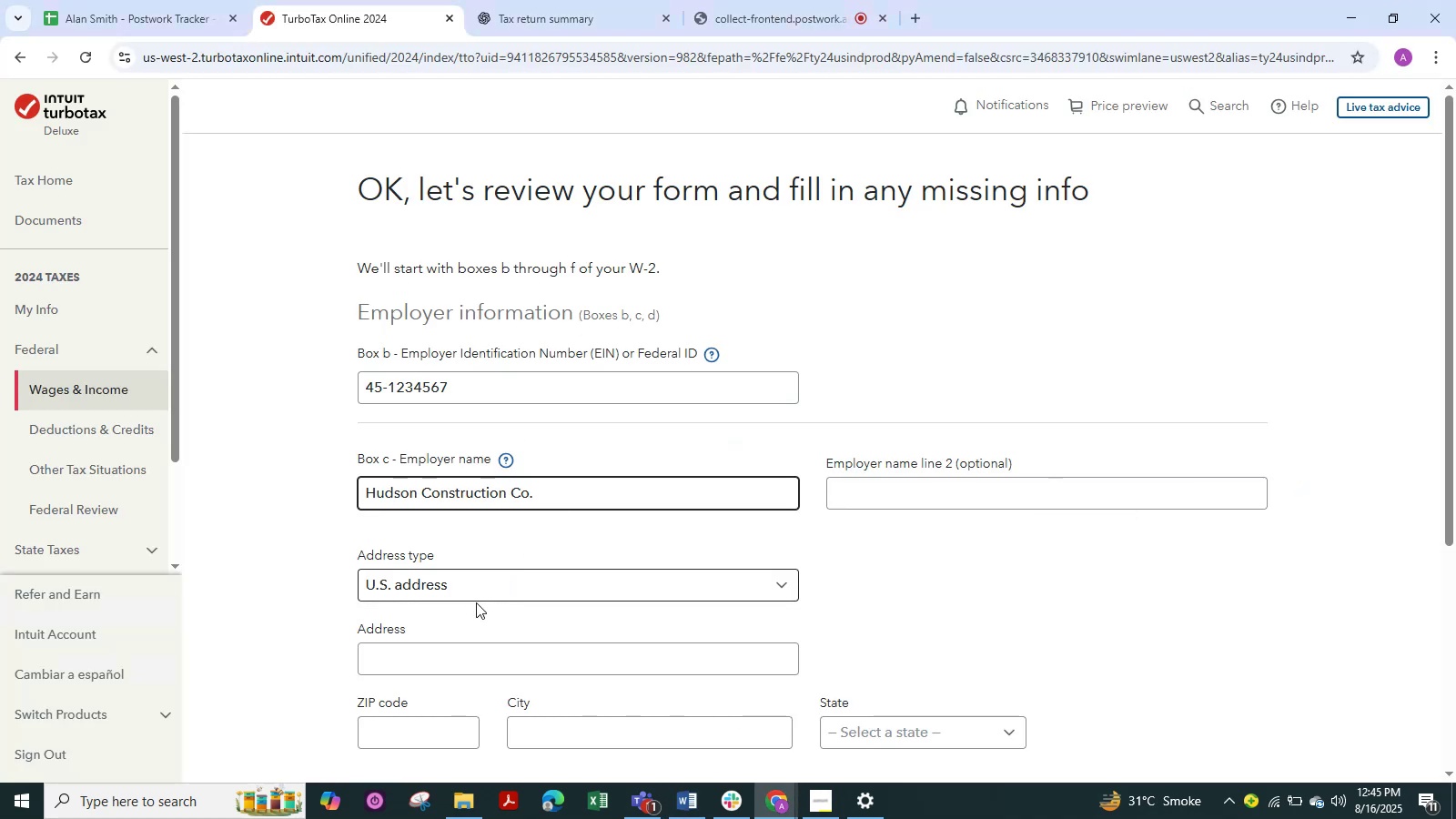 
left_click([458, 654])
 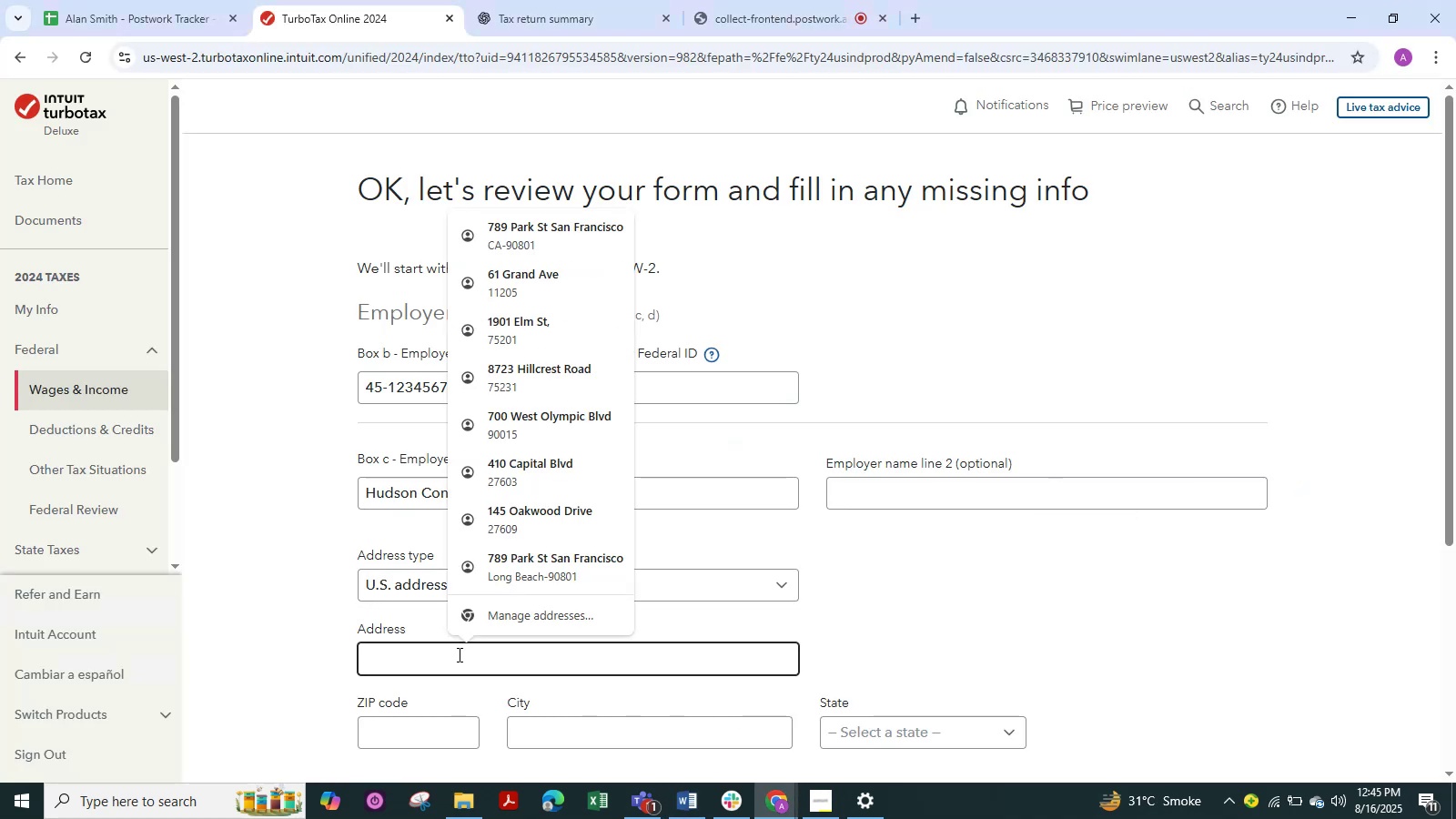 
key(Alt+Tab)
 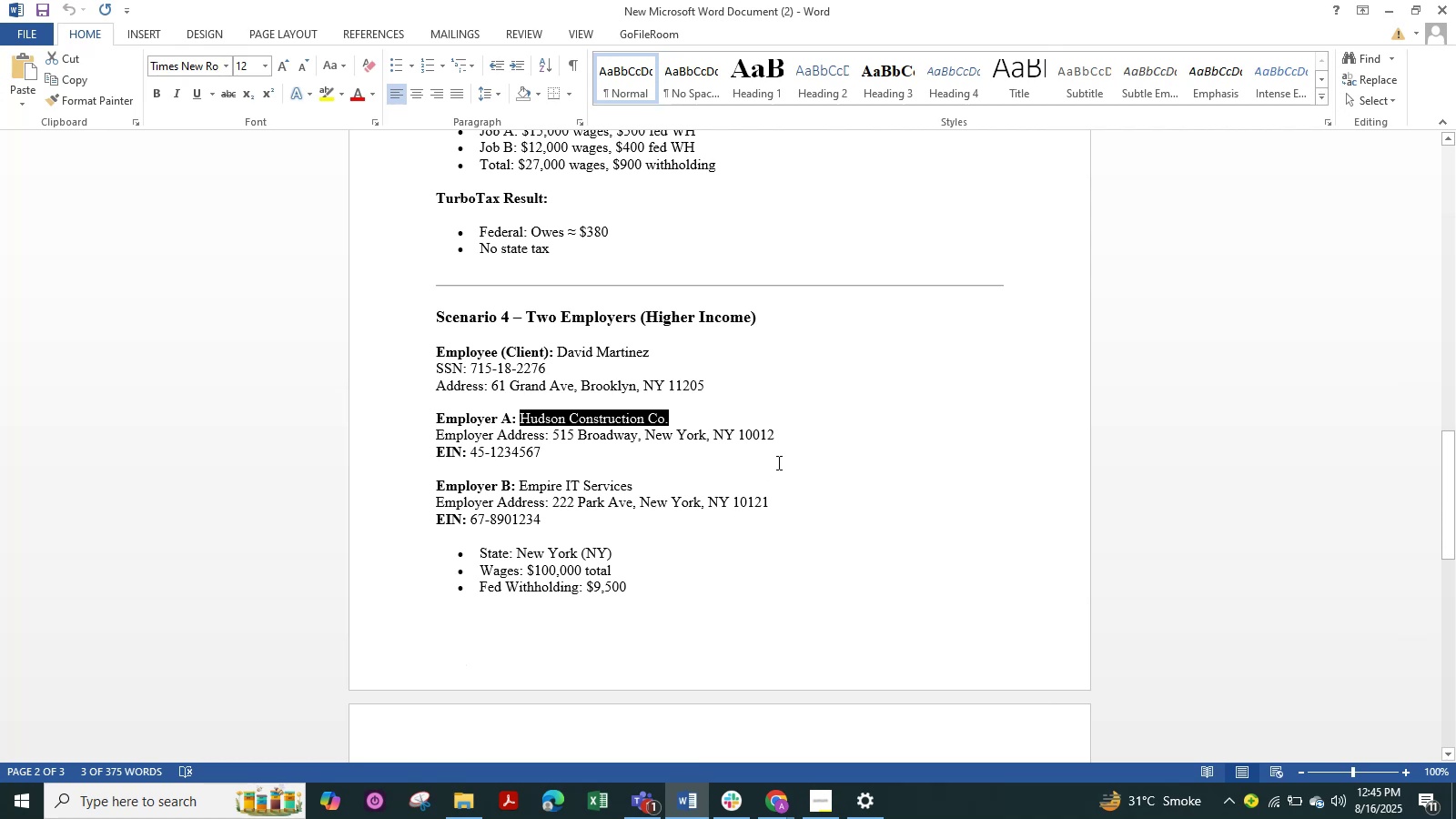 
left_click_drag(start_coordinate=[776, 435], to_coordinate=[549, 436])
 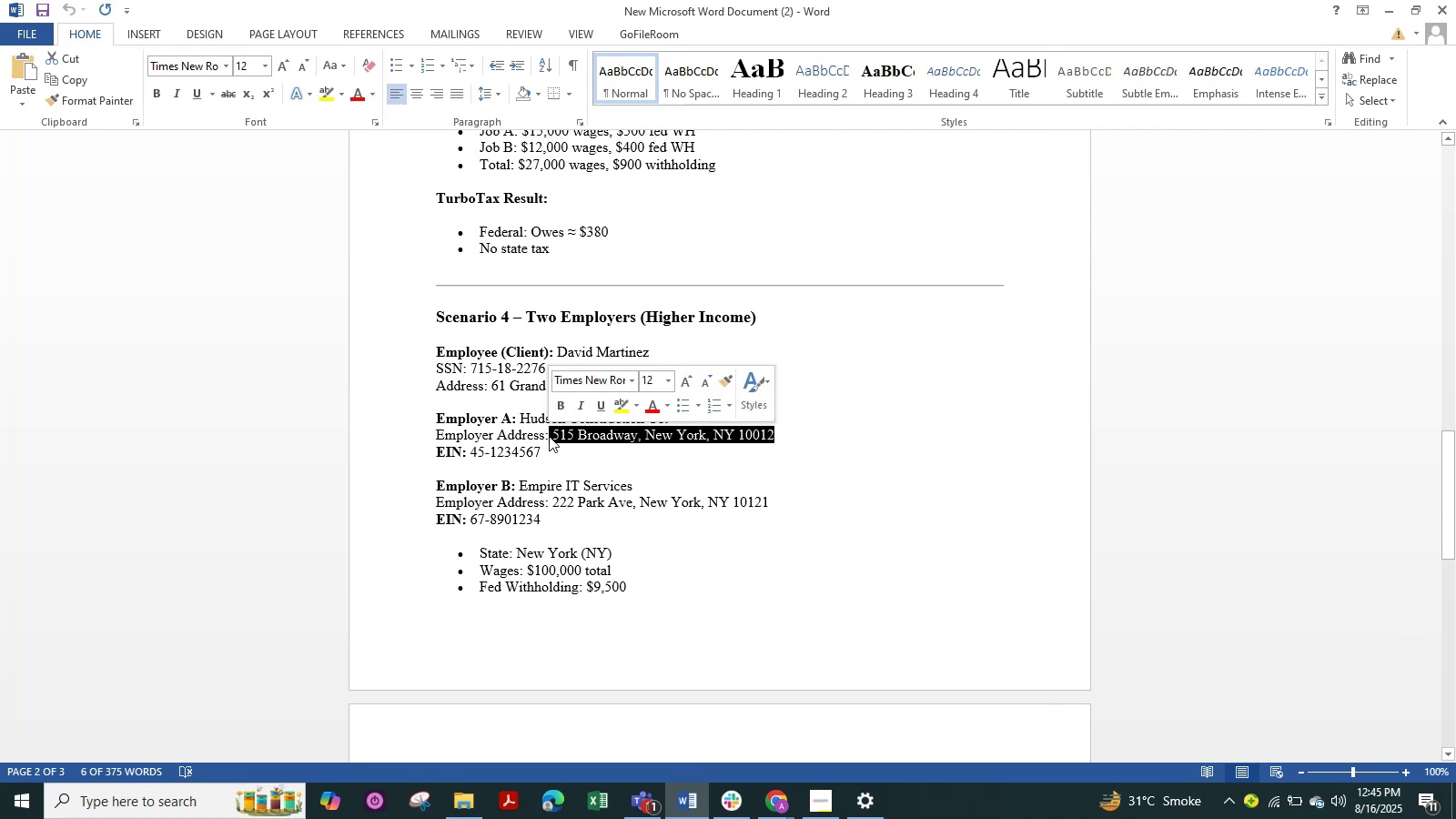 
key(Control+C)
 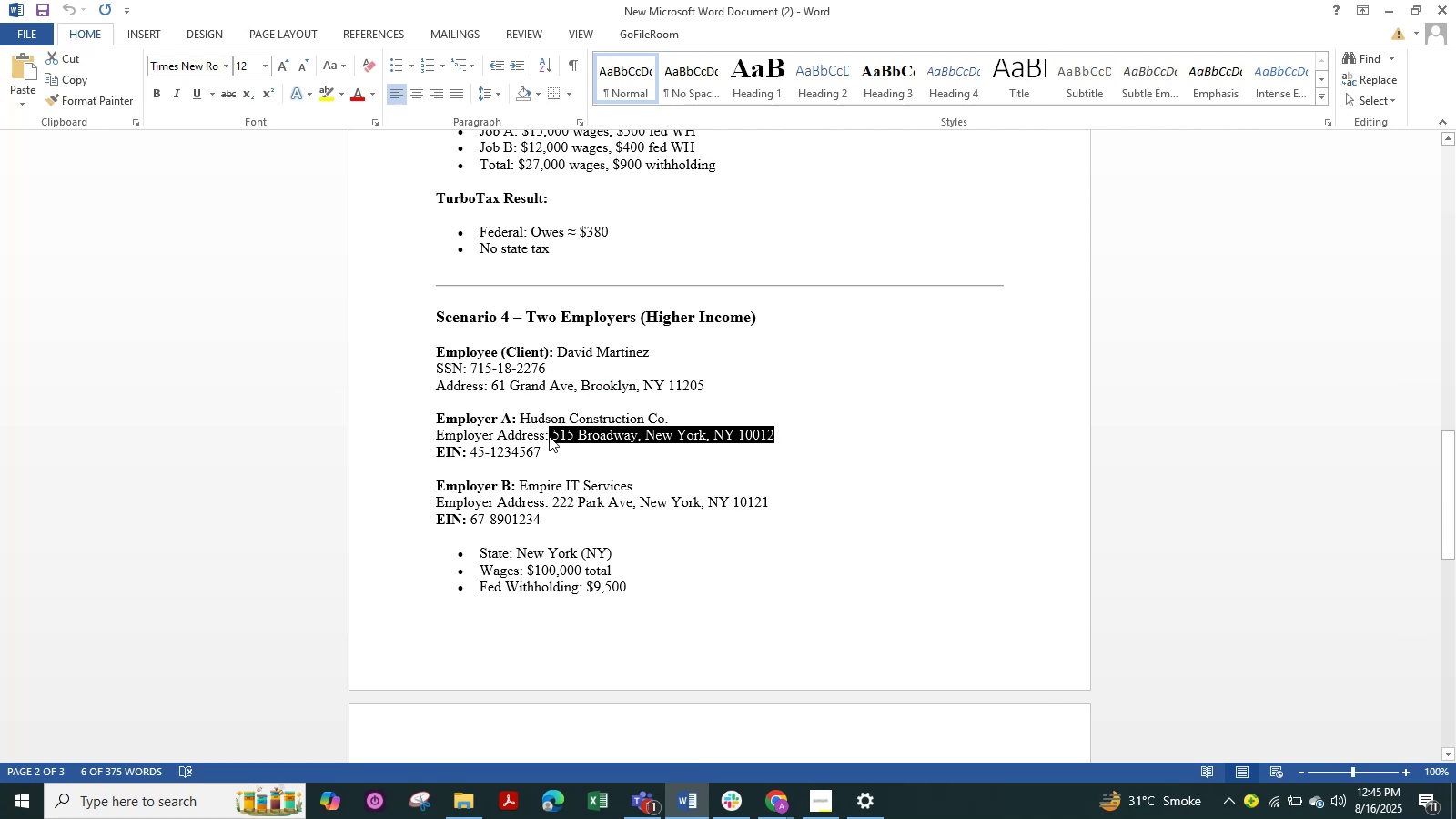 
key(Alt+Tab)
 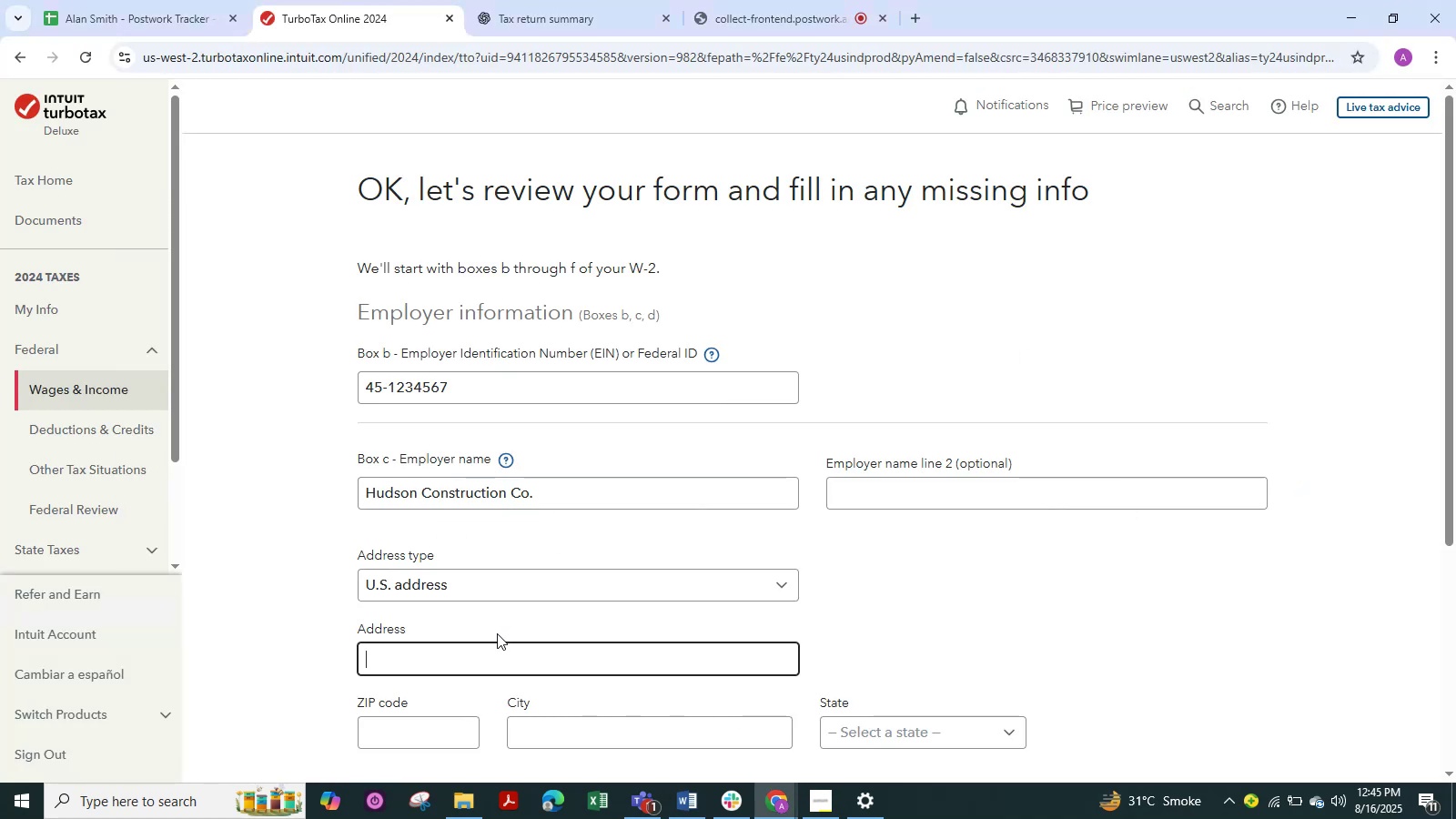 
key(Control+V)
 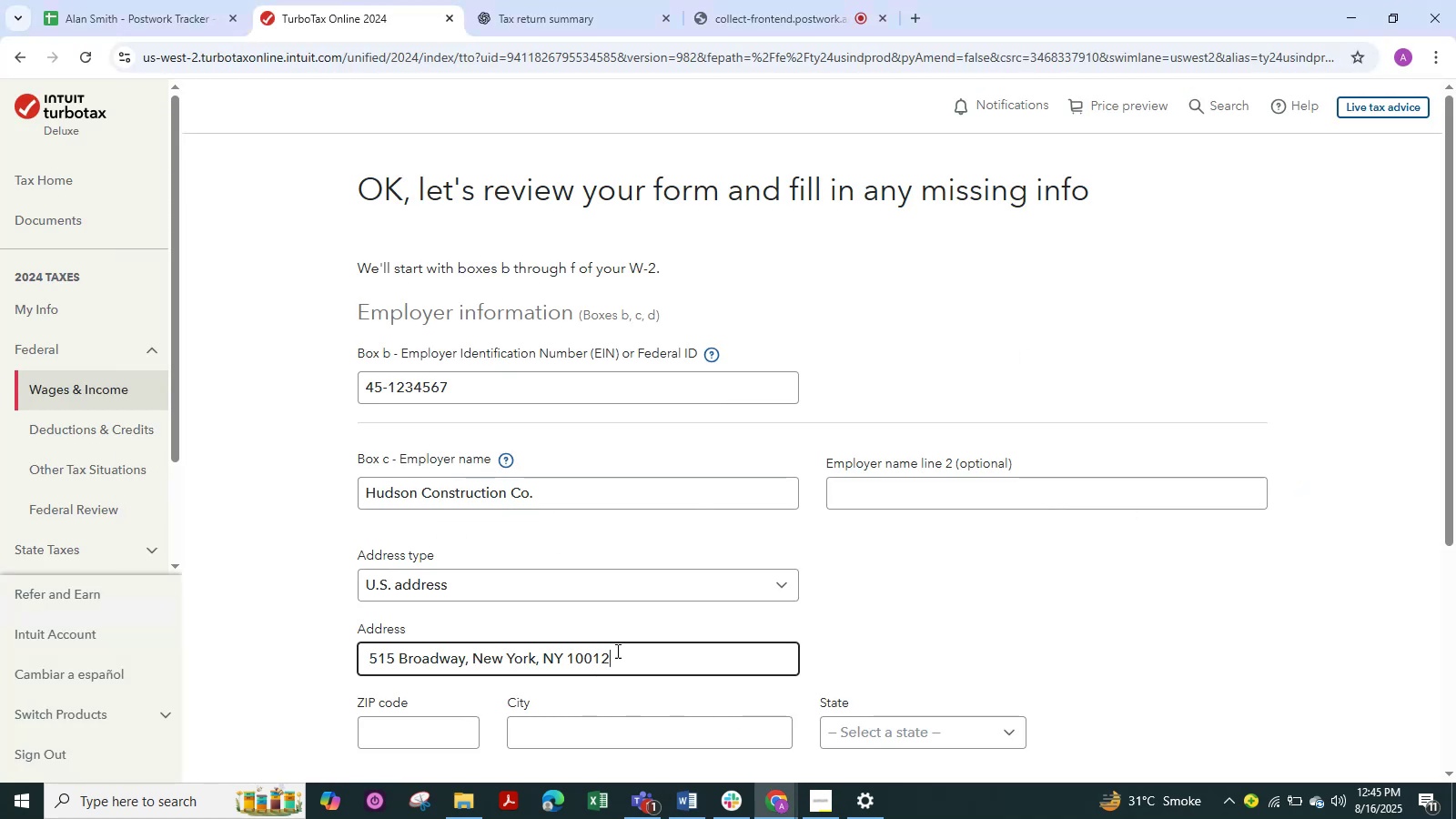 
scroll: coordinate [622, 649], scroll_direction: down, amount: 1.0
 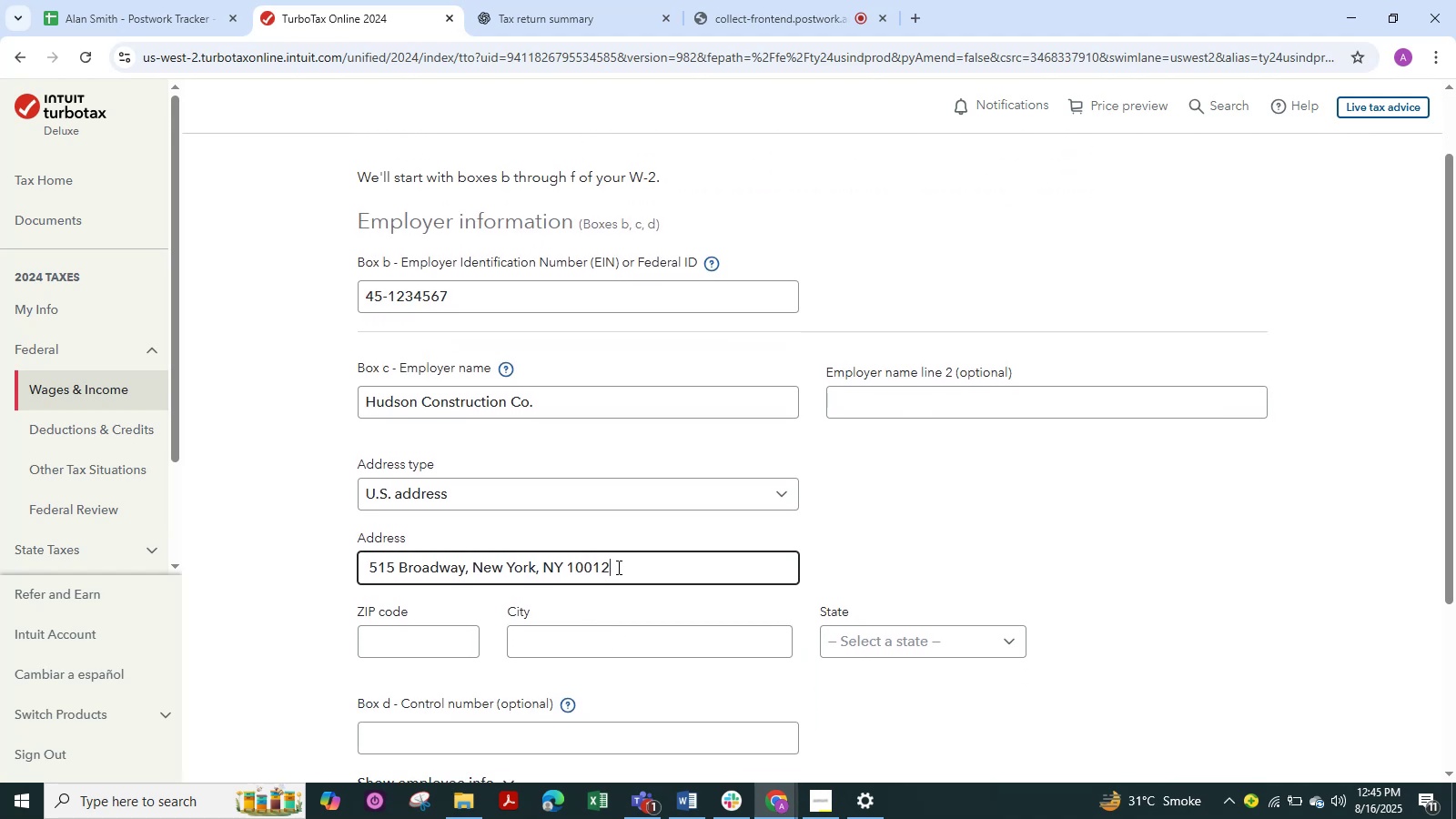 
left_click_drag(start_coordinate=[619, 566], to_coordinate=[541, 565])
 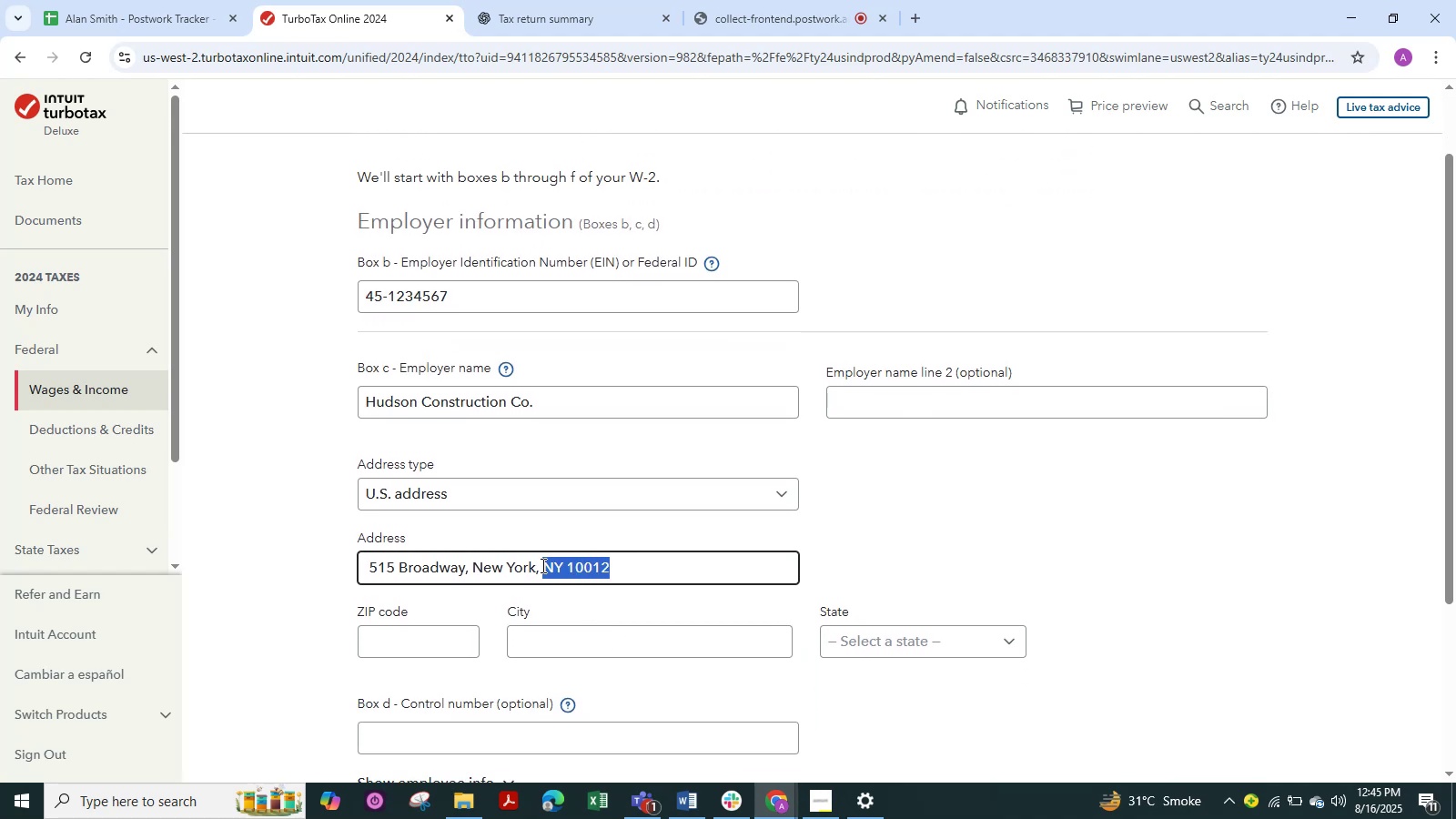 
key(Control+X)
 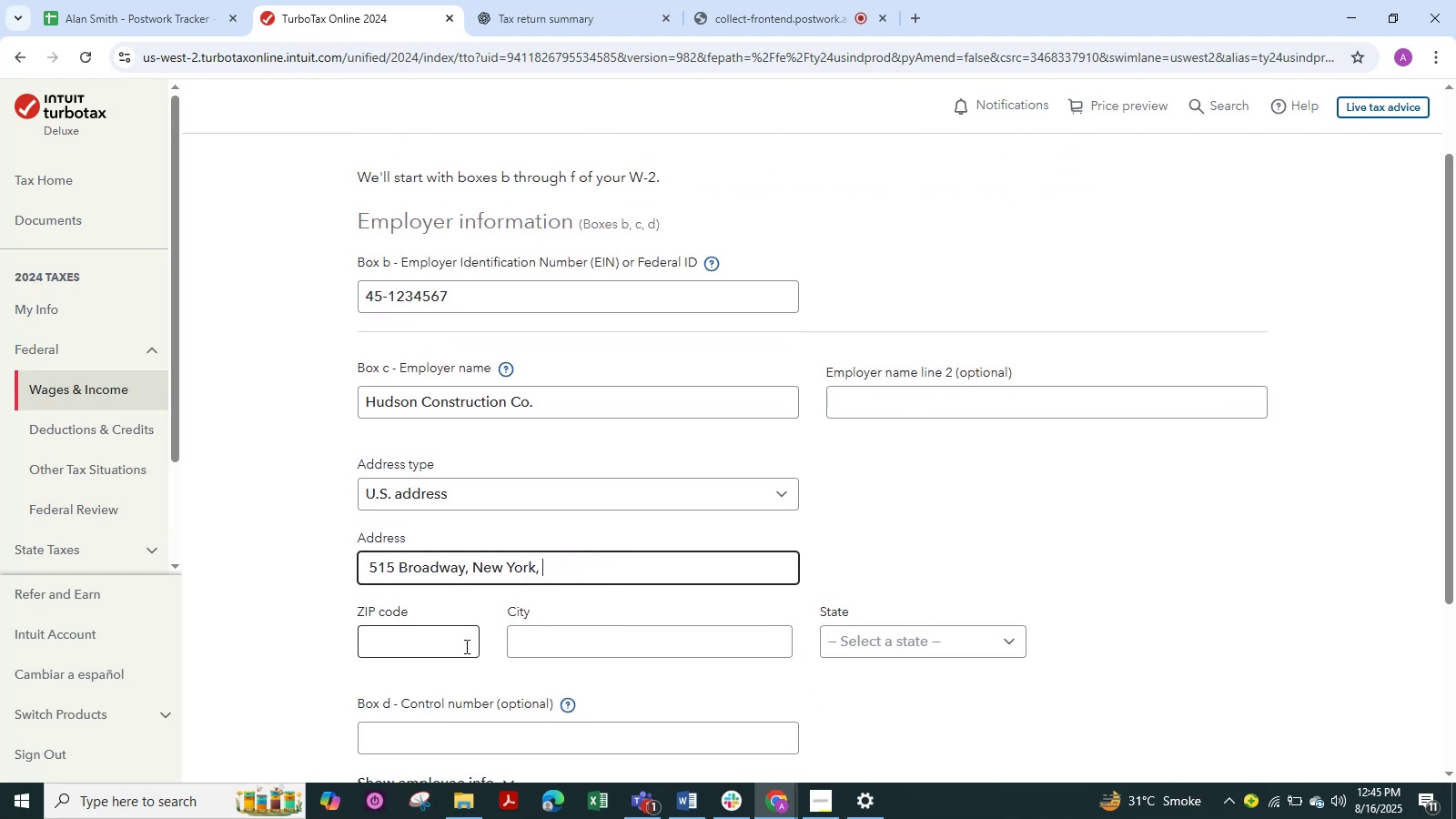 
left_click([453, 645])
 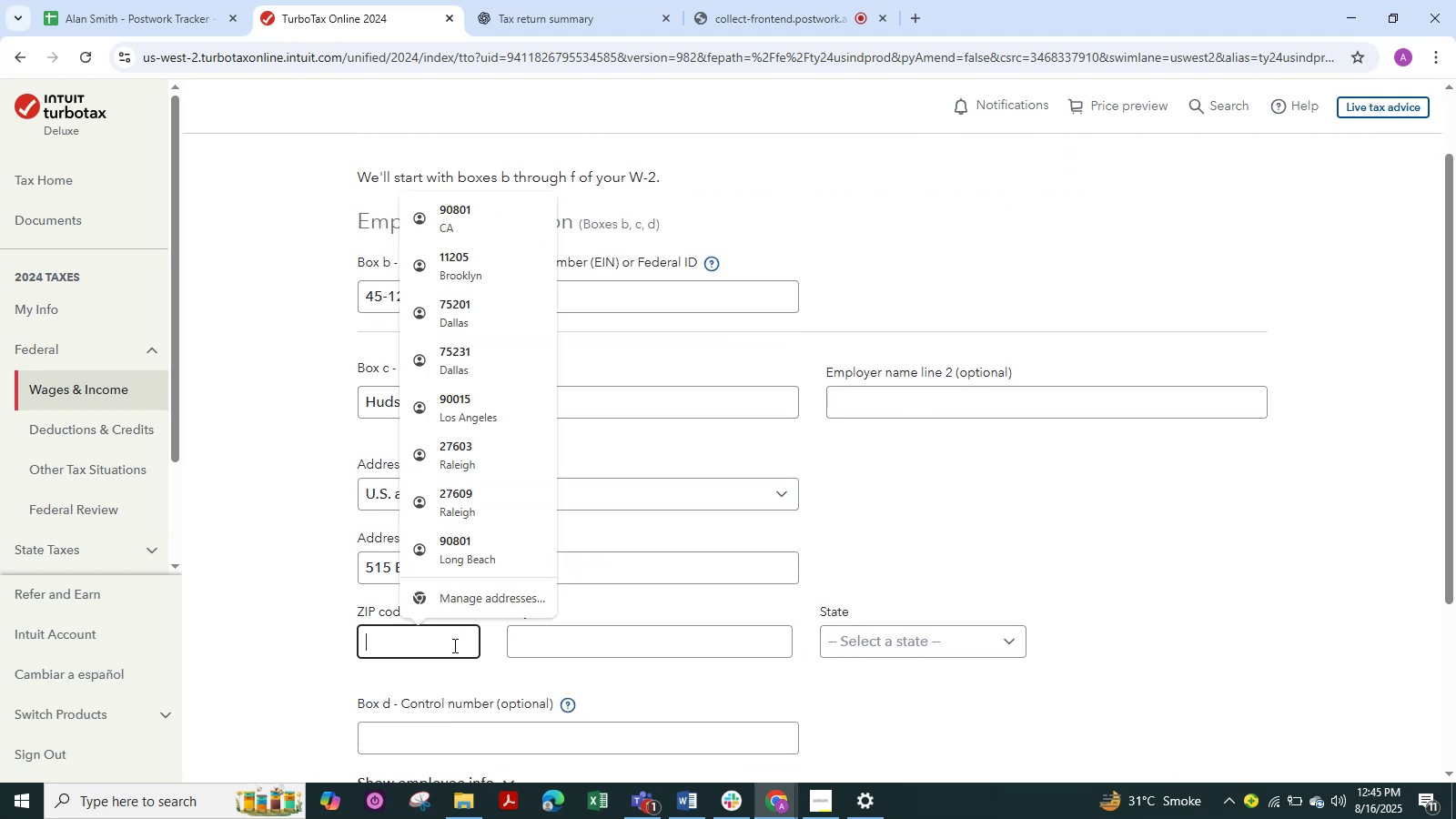 
key(Control+V)
 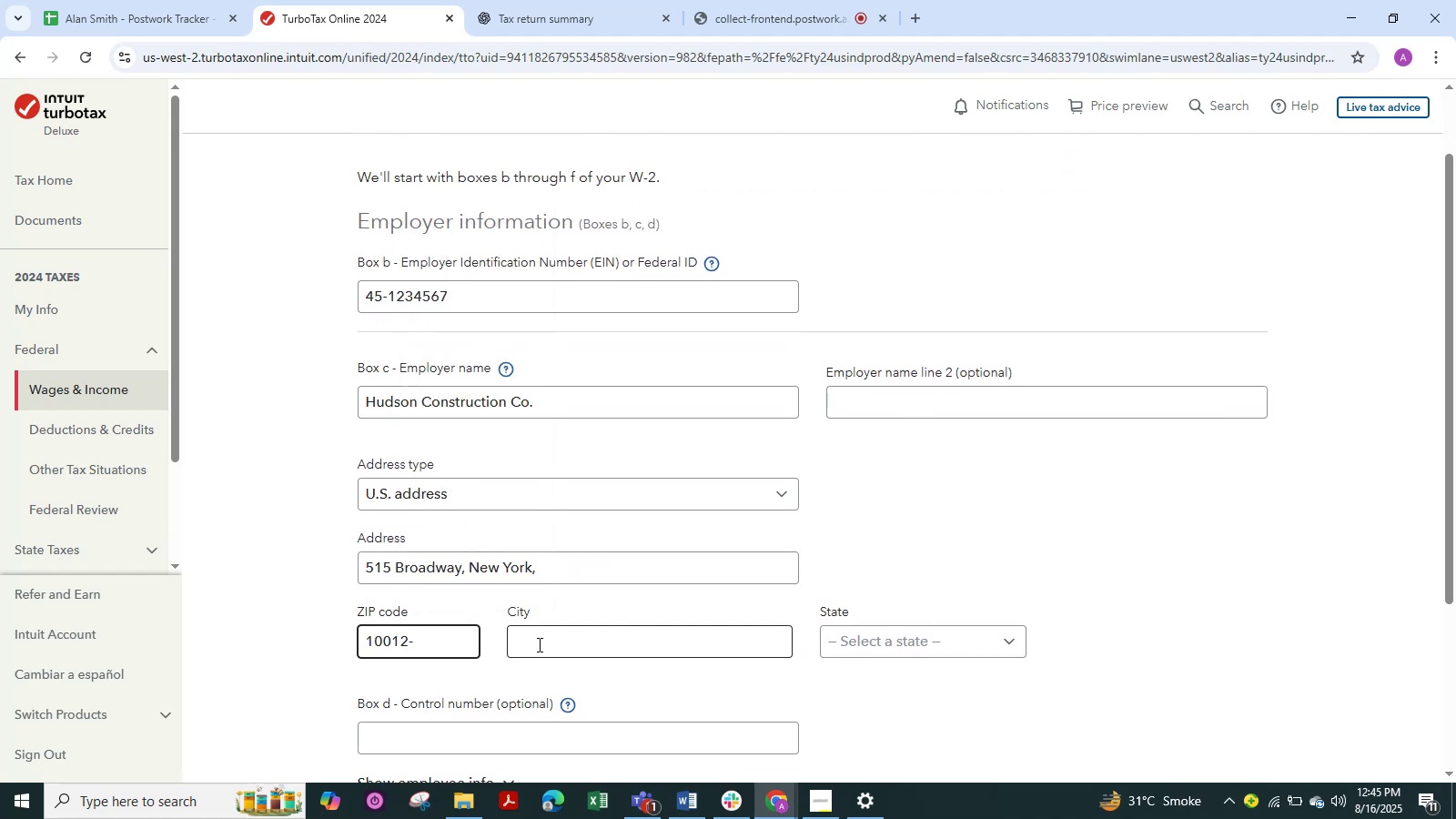 
left_click([540, 644])
 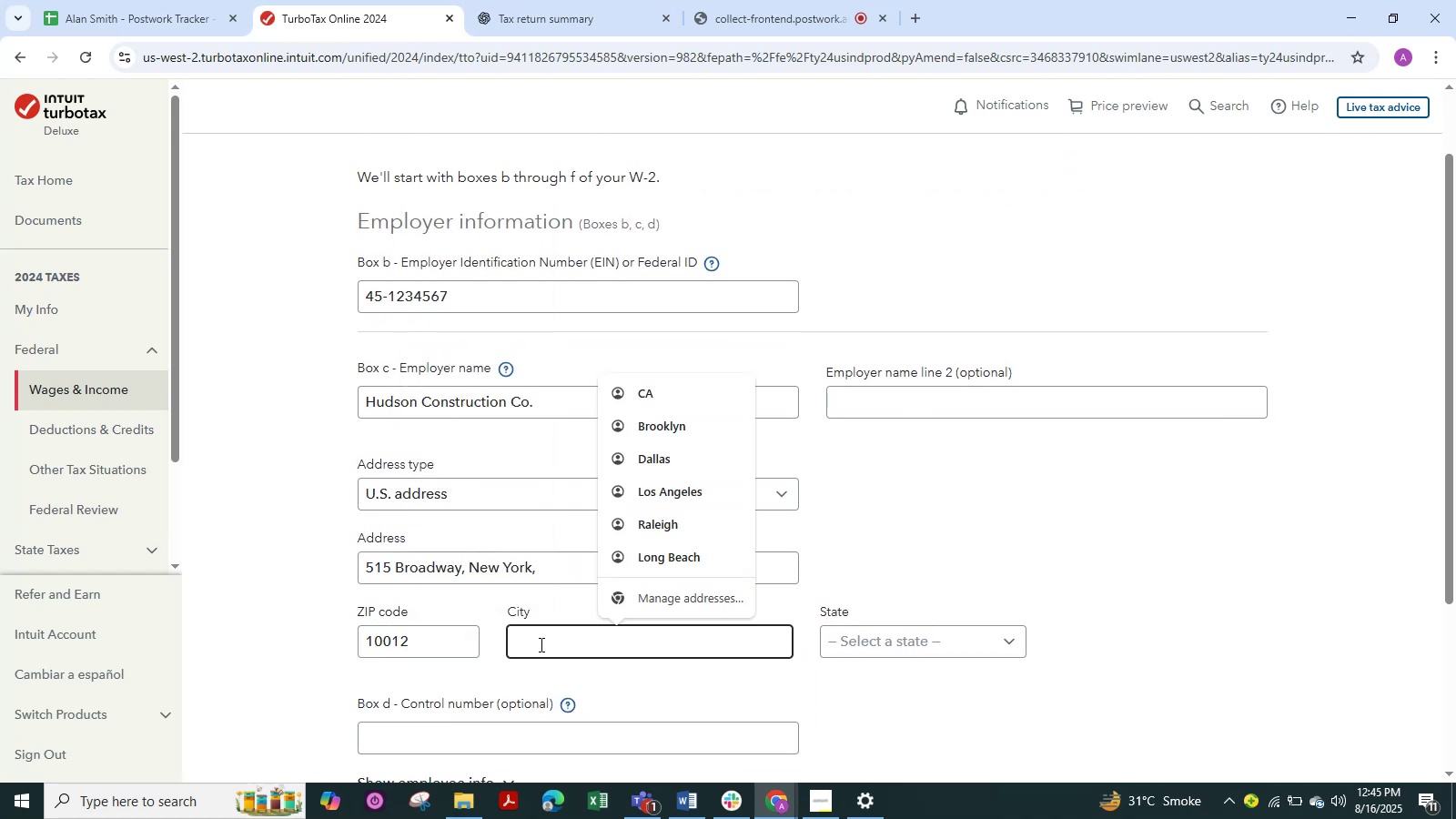 
type(NEW)
 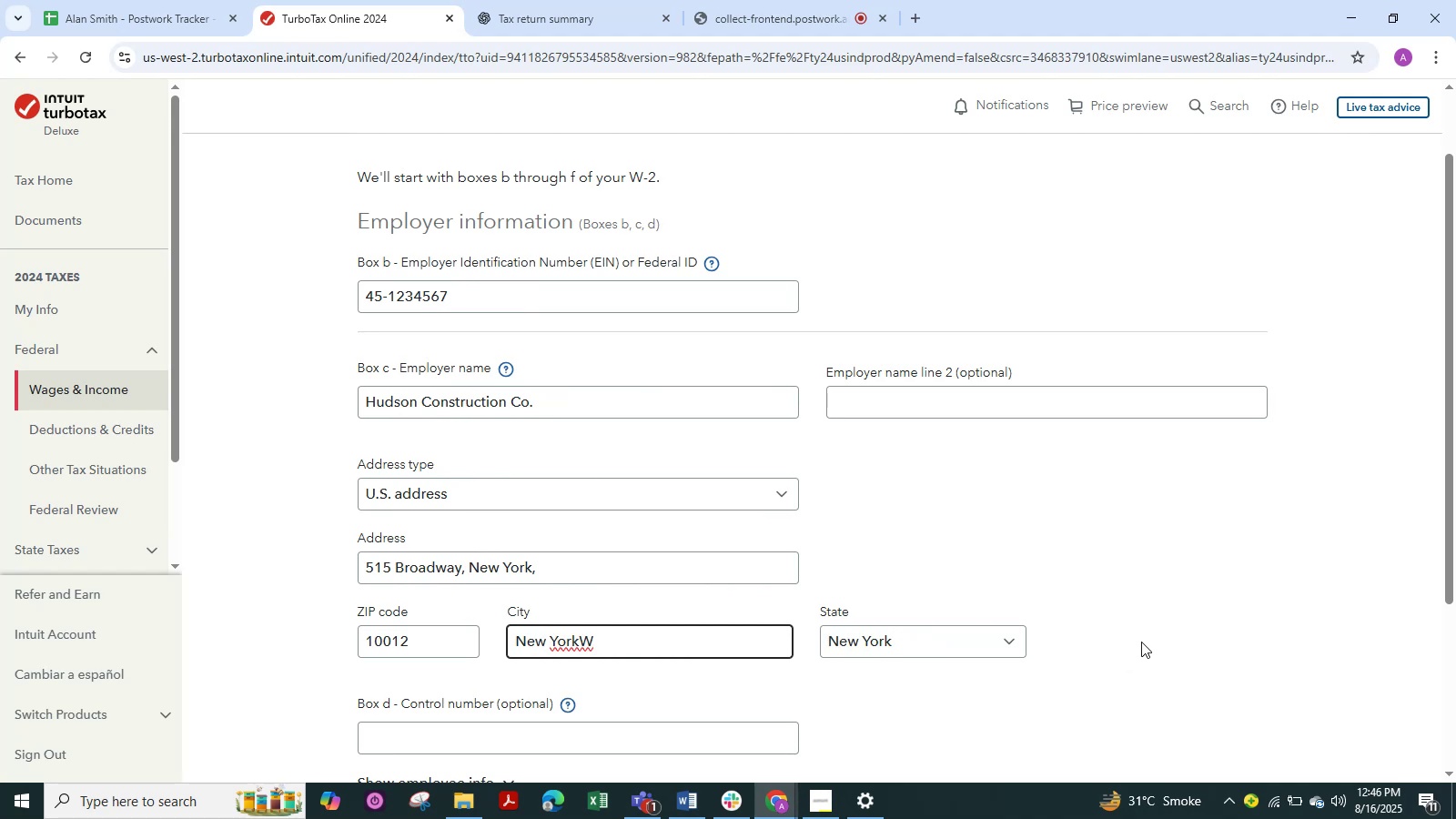 
left_click([1141, 642])
 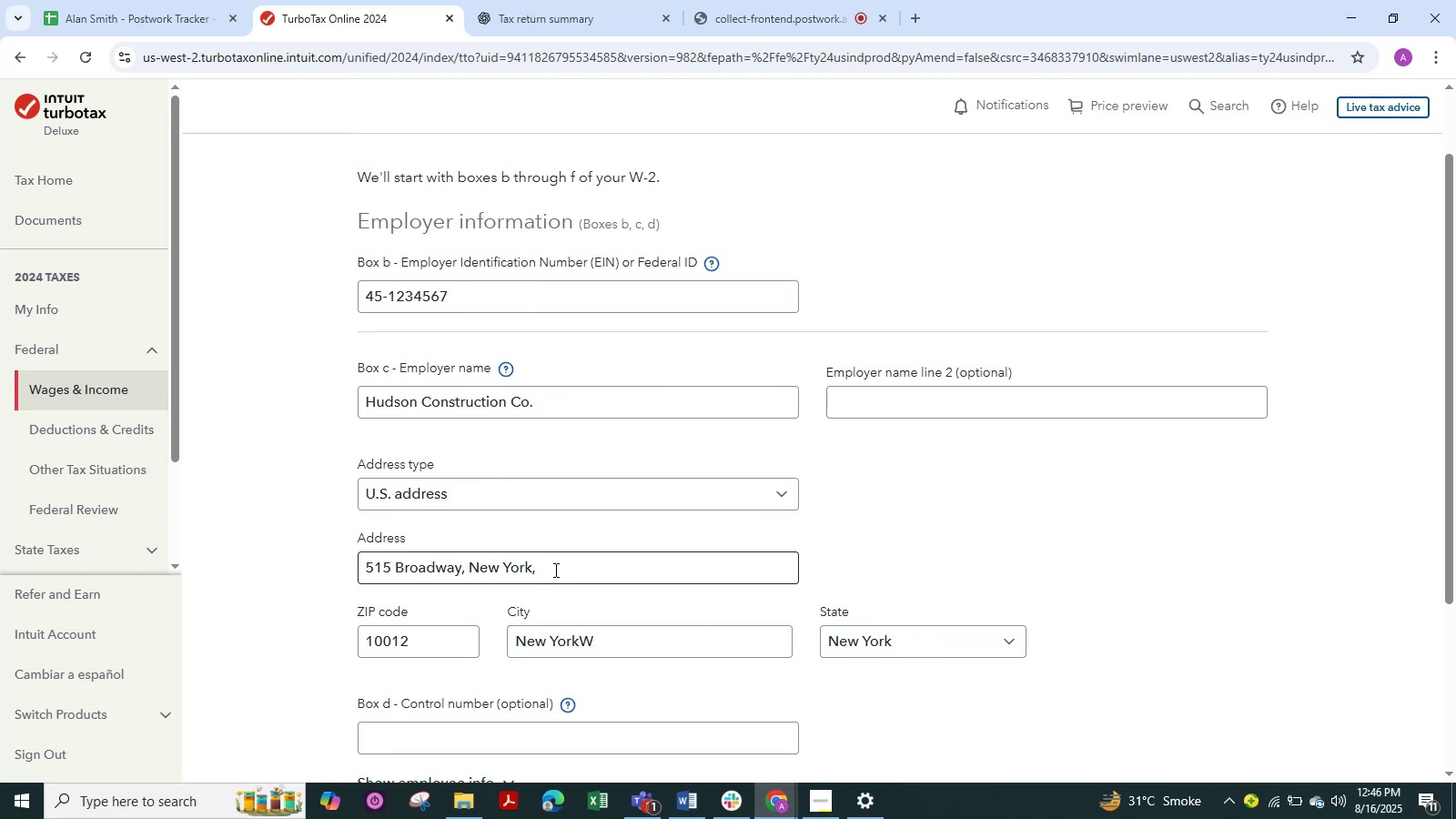 
left_click([553, 569])
 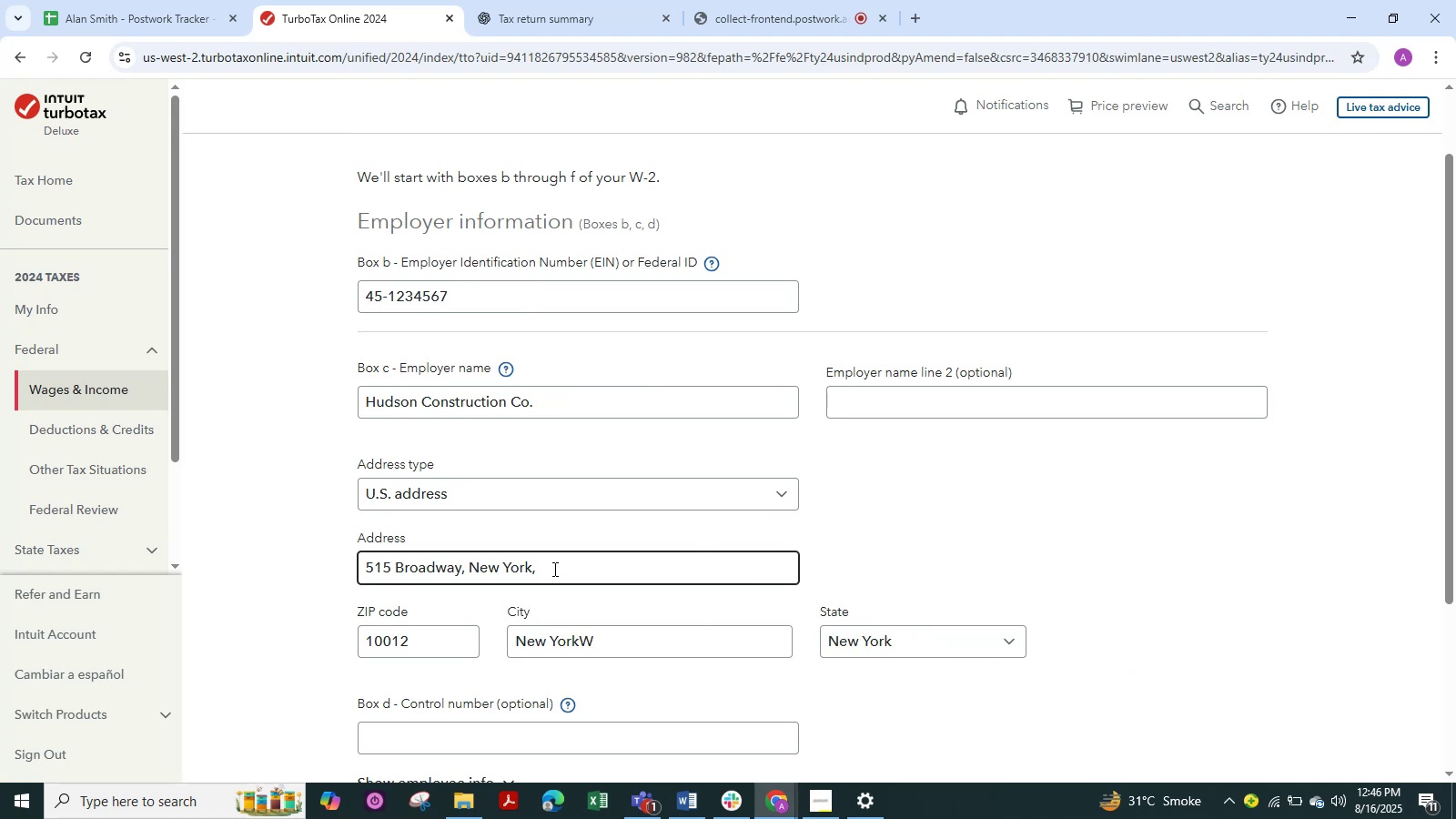 
key(Backspace)
 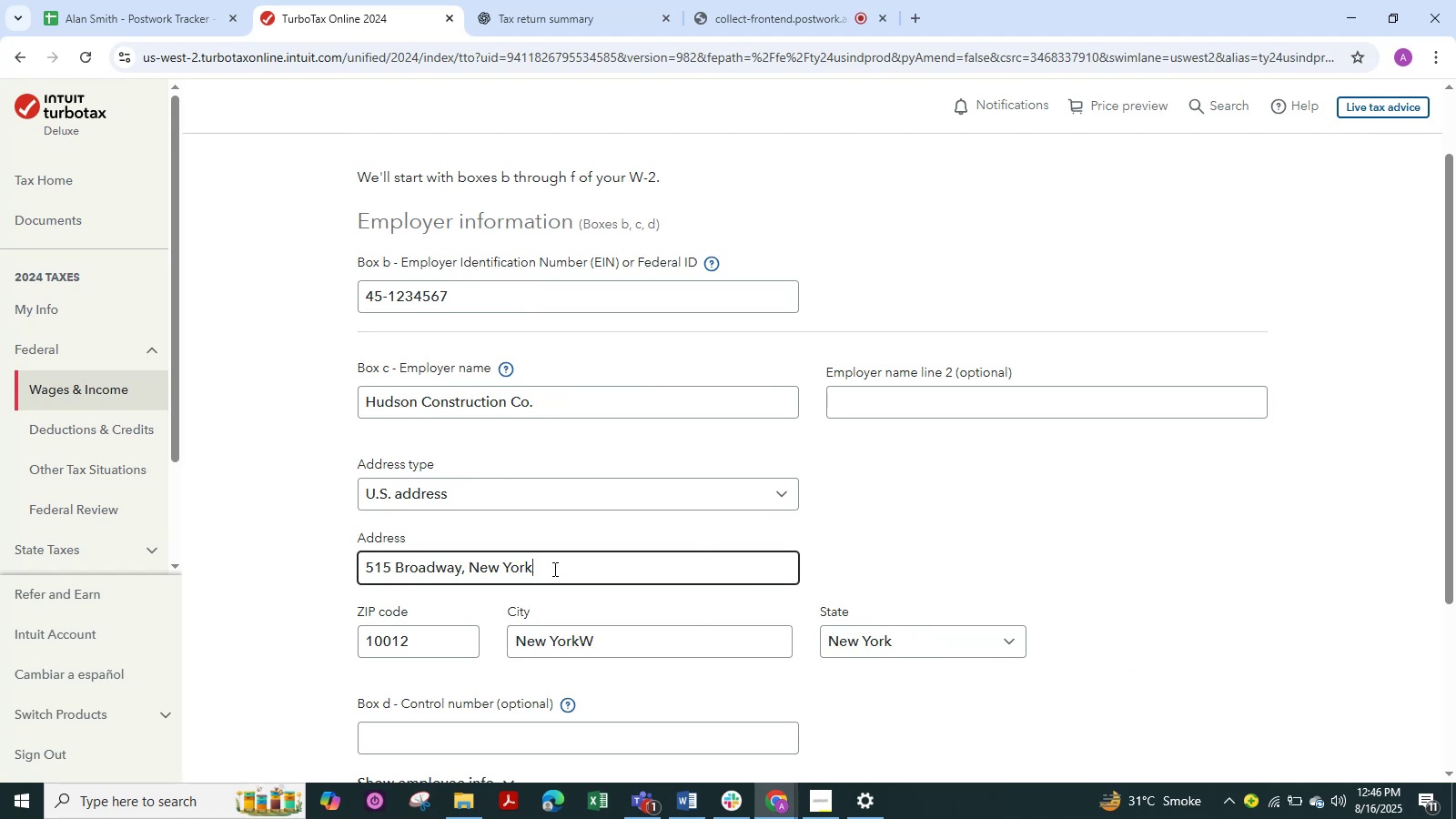 
key(Backspace)
 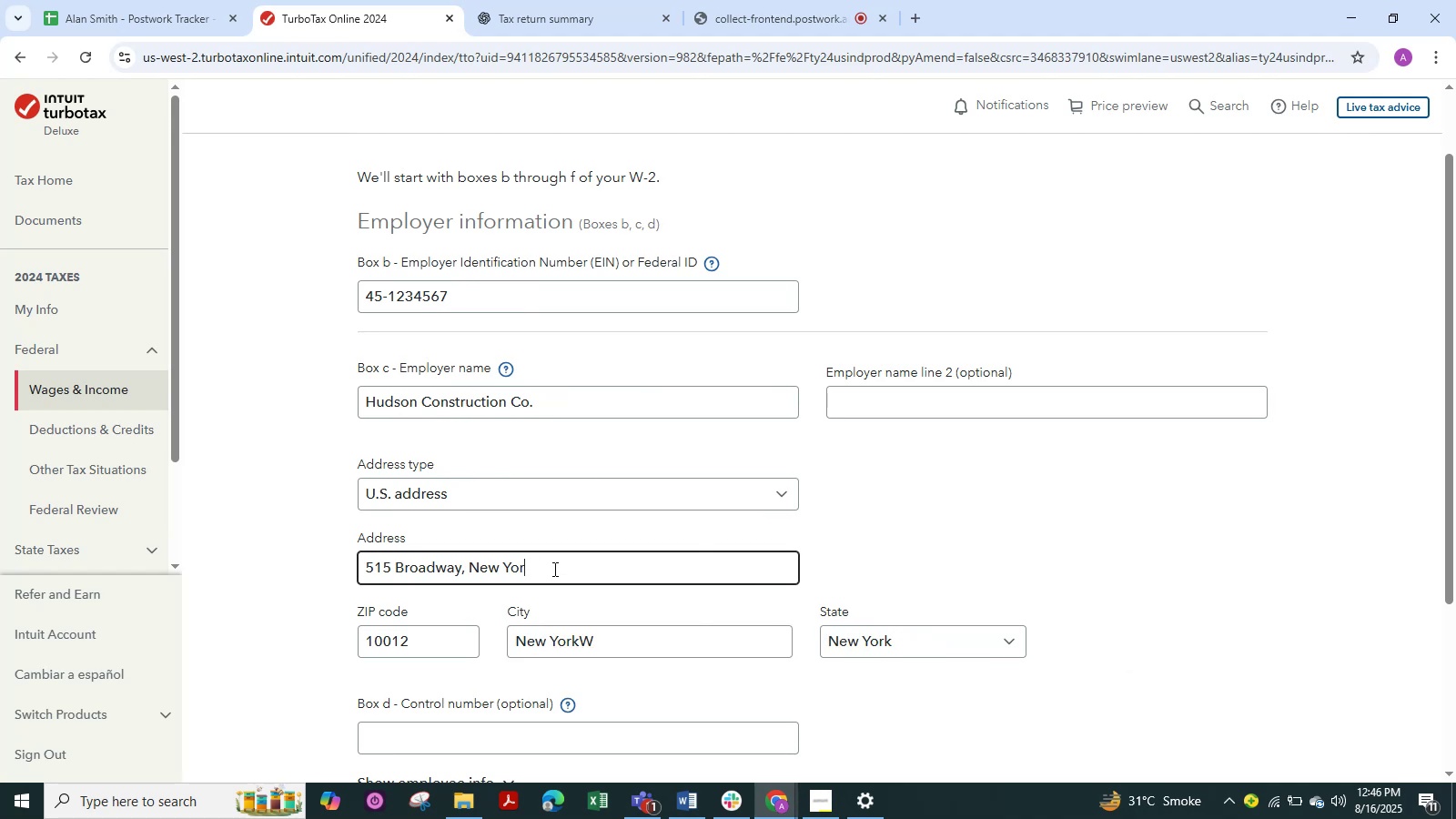 
key(Backspace)
 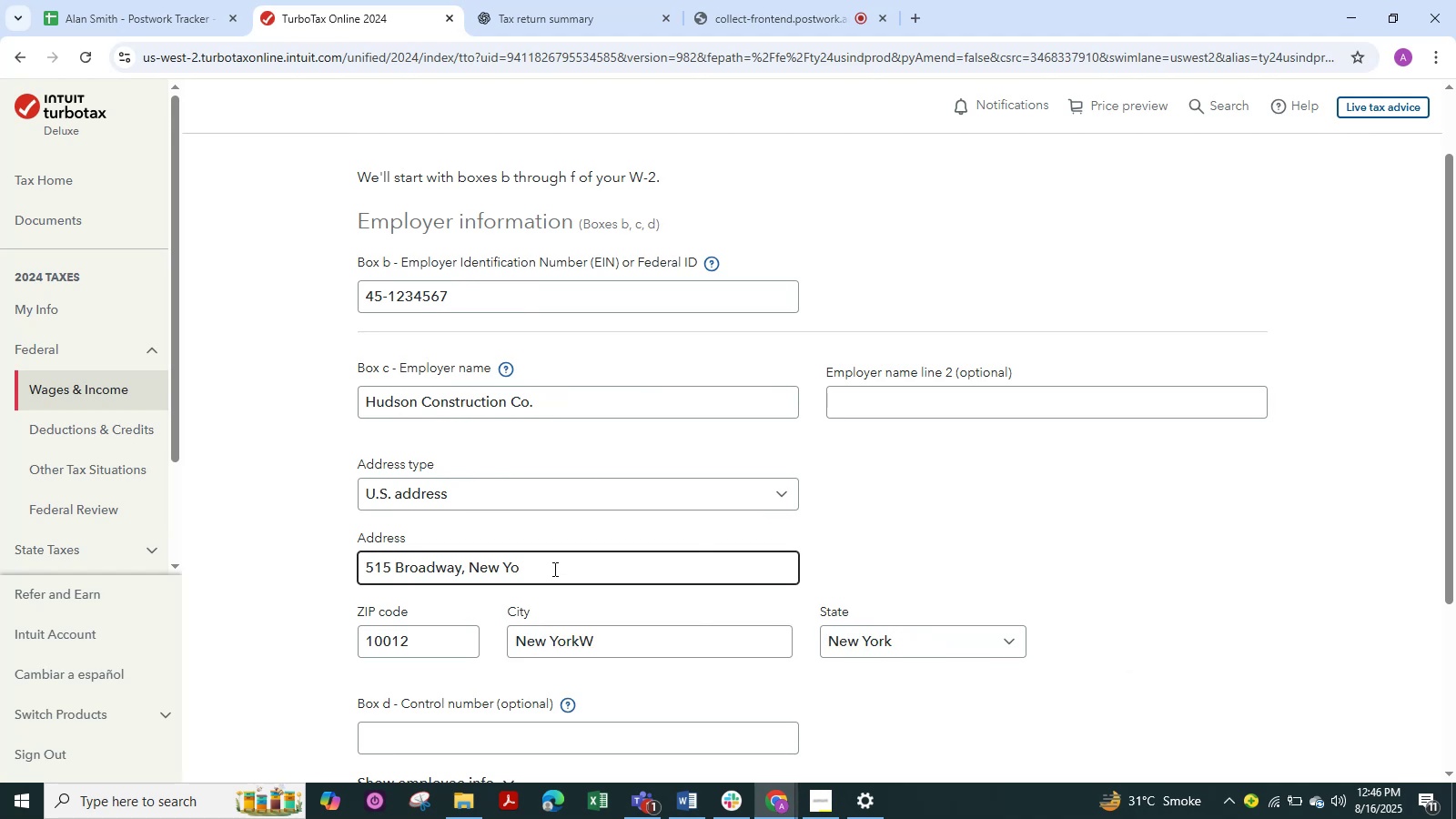 
key(Backspace)
 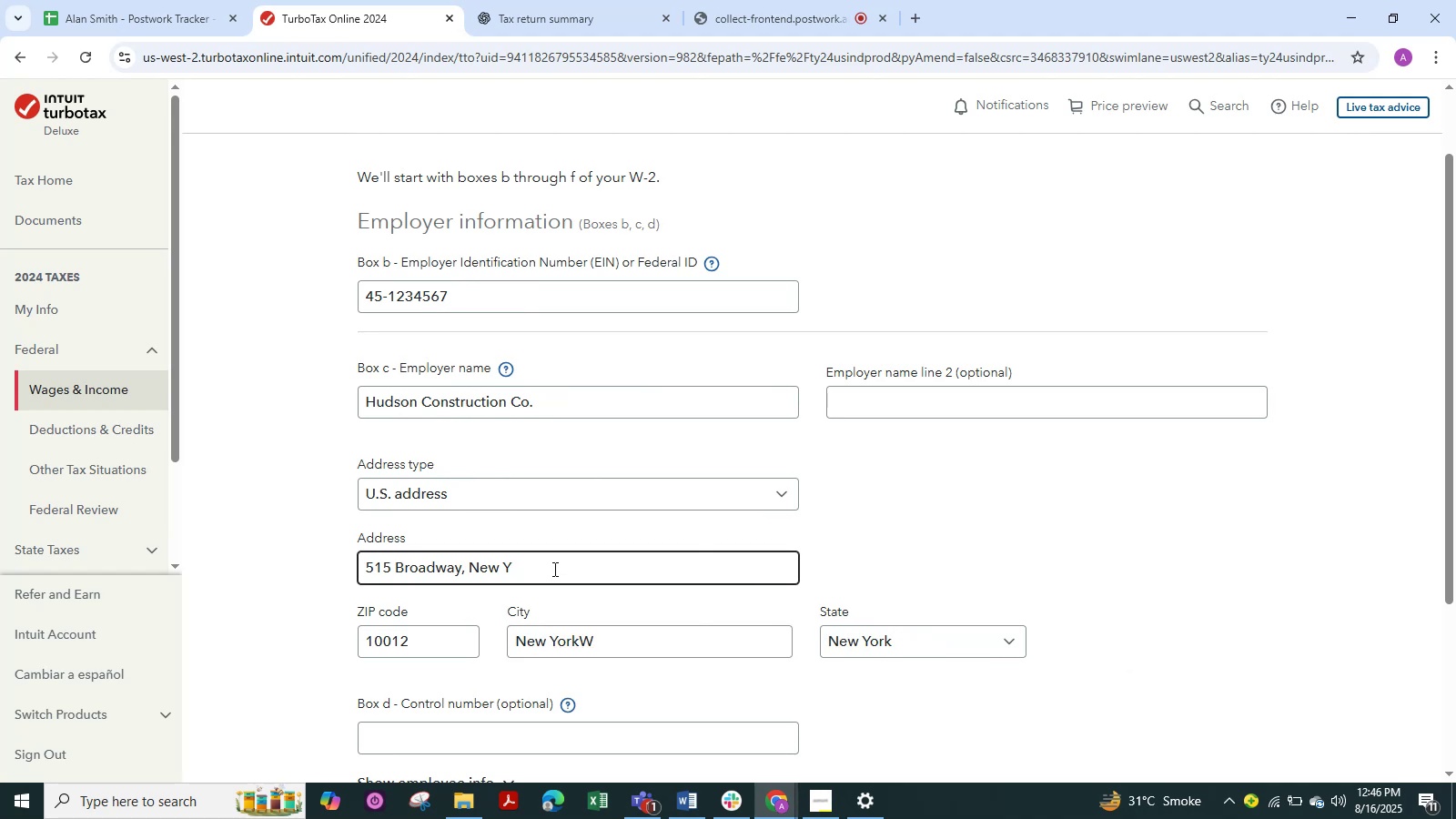 
key(Backspace)
 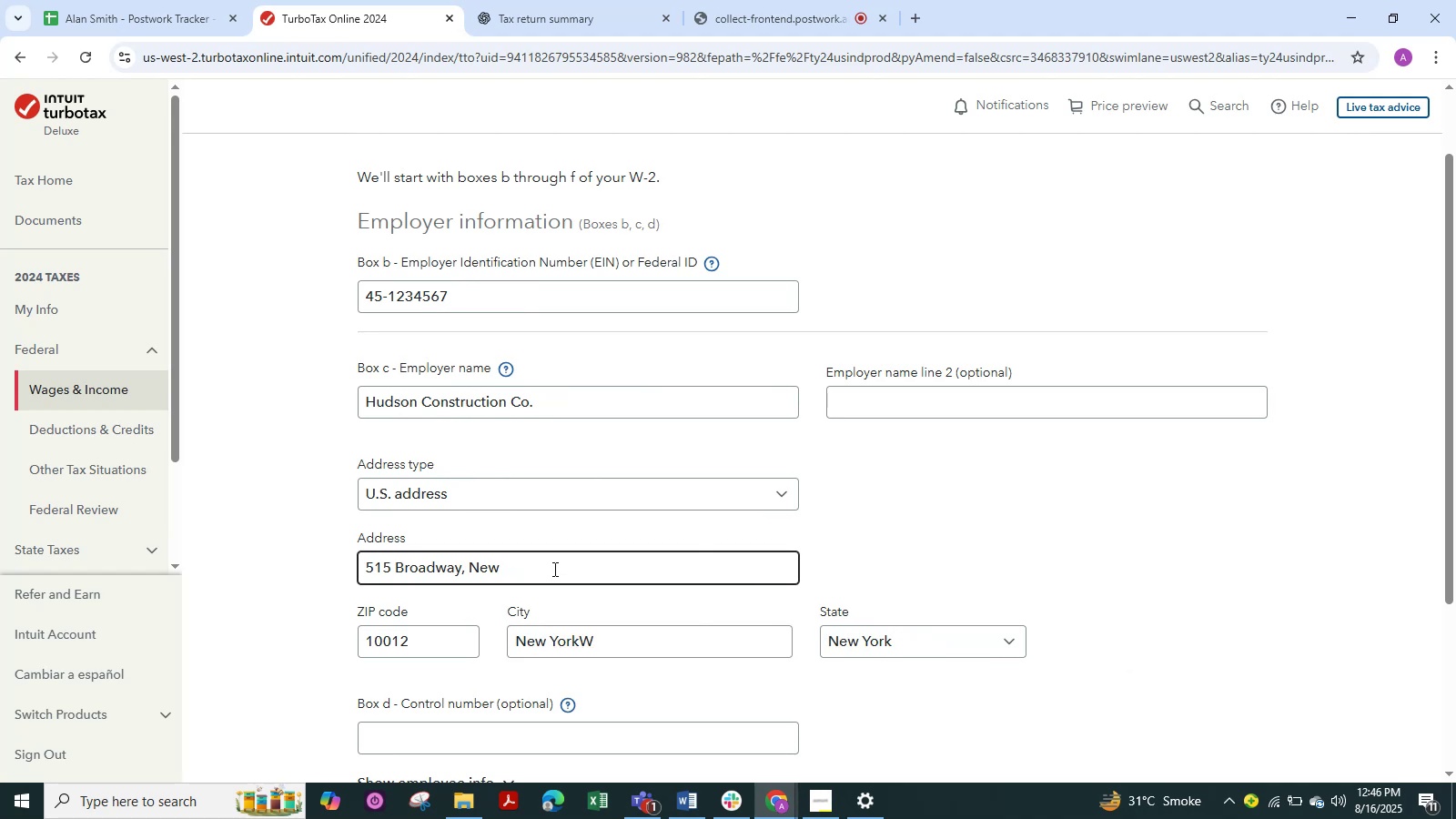 
key(Backspace)
 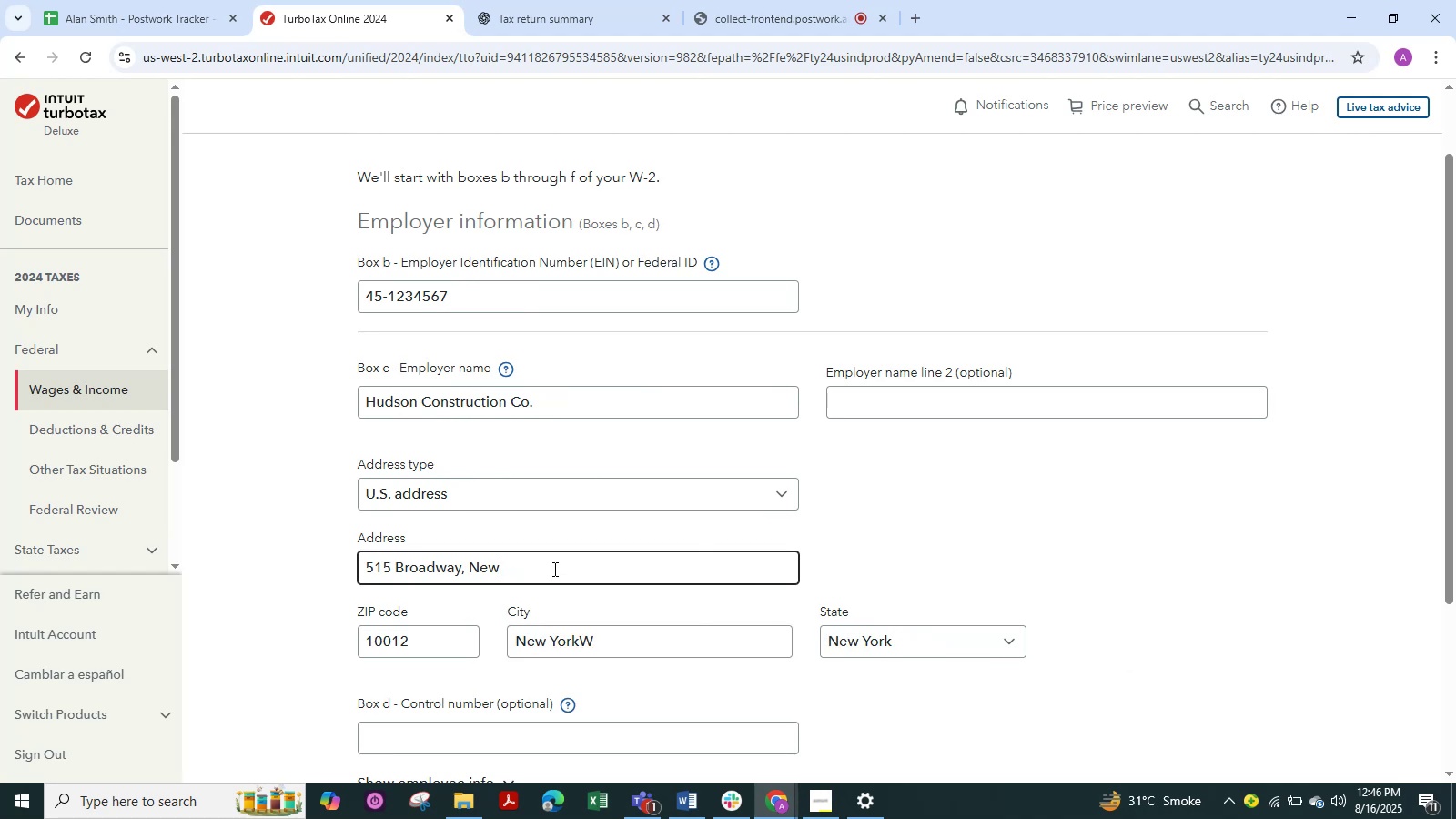 
key(Backspace)
 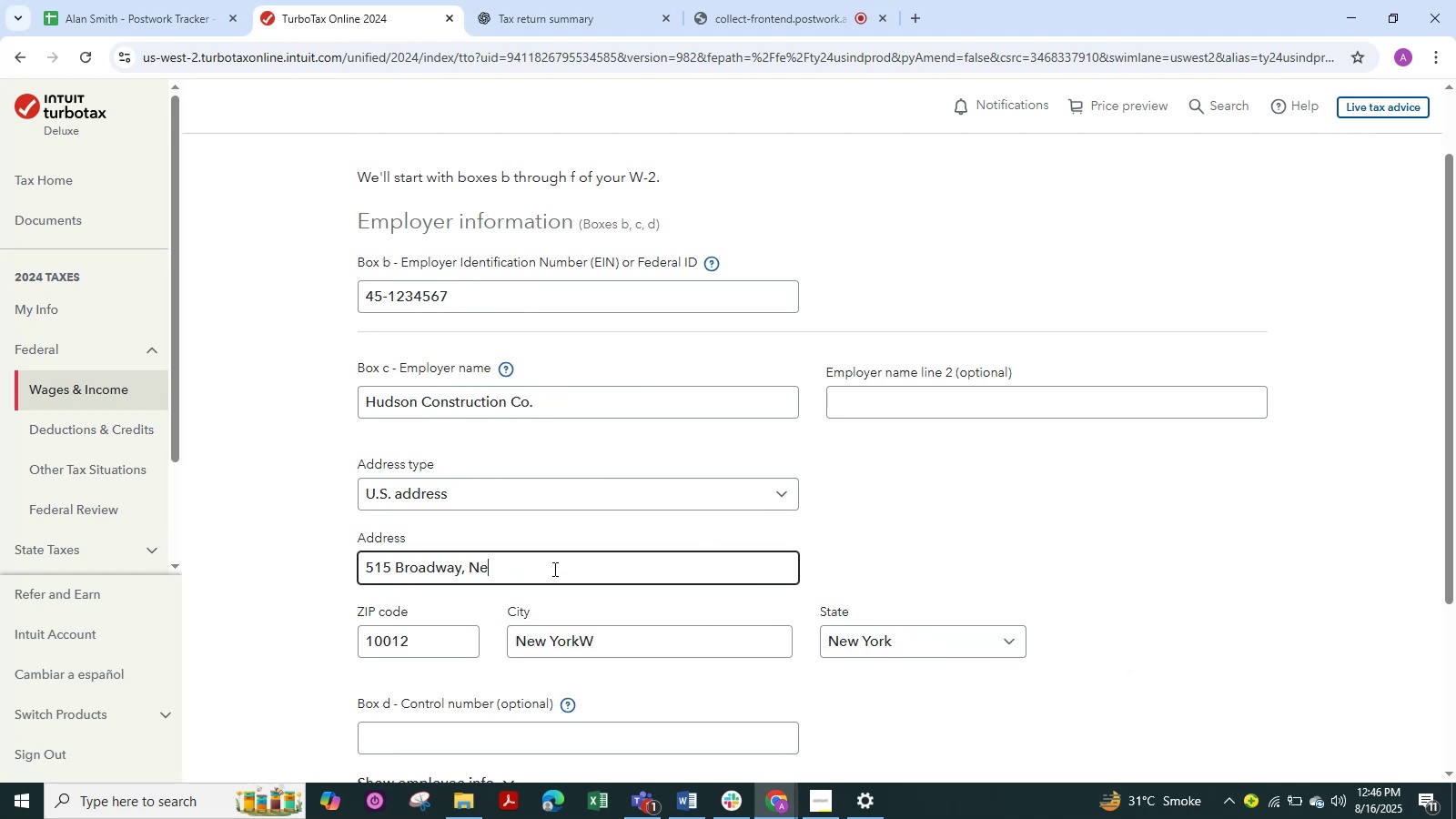 
key(Backspace)
 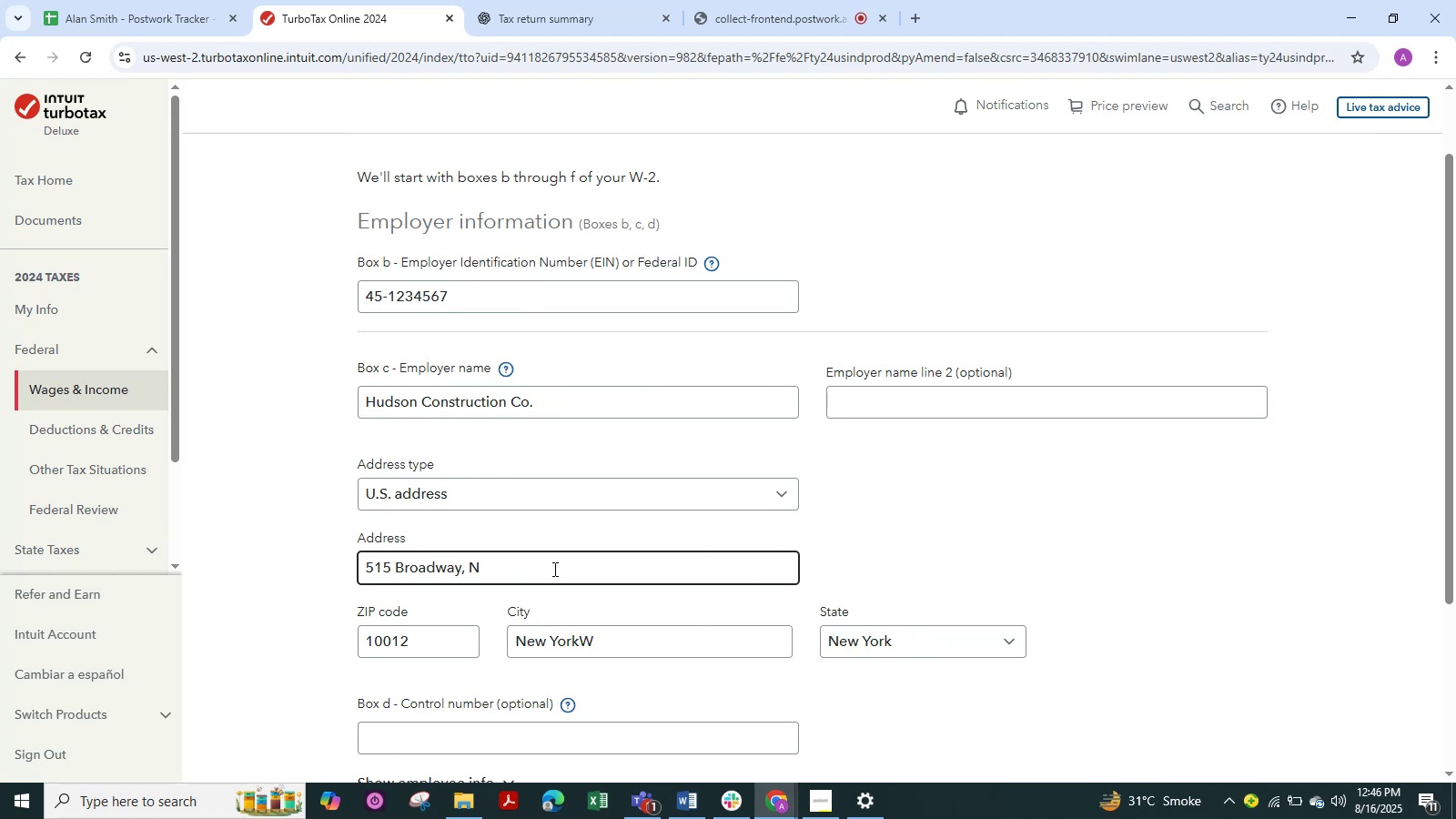 
key(Backspace)
 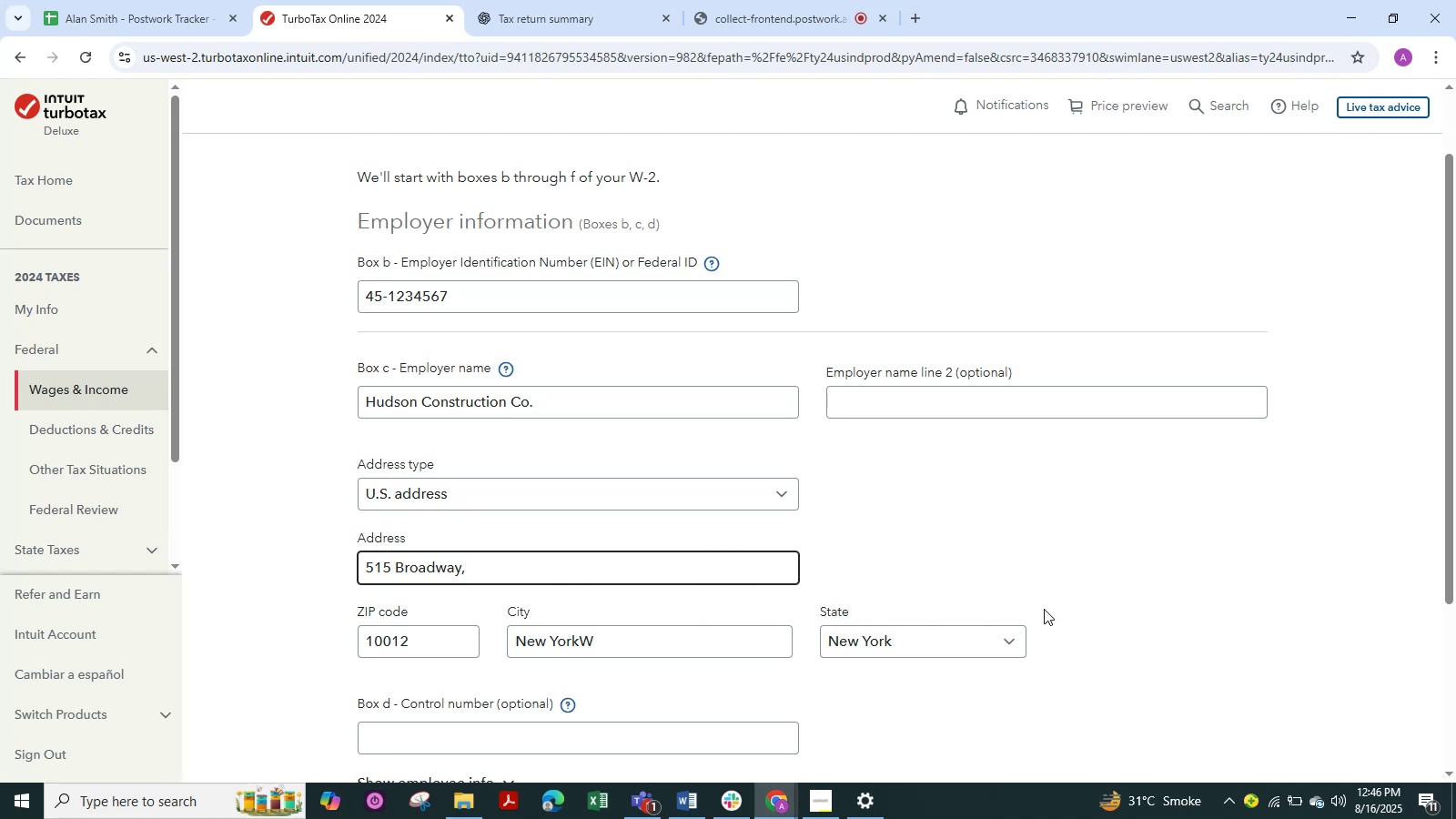 
left_click([1153, 575])
 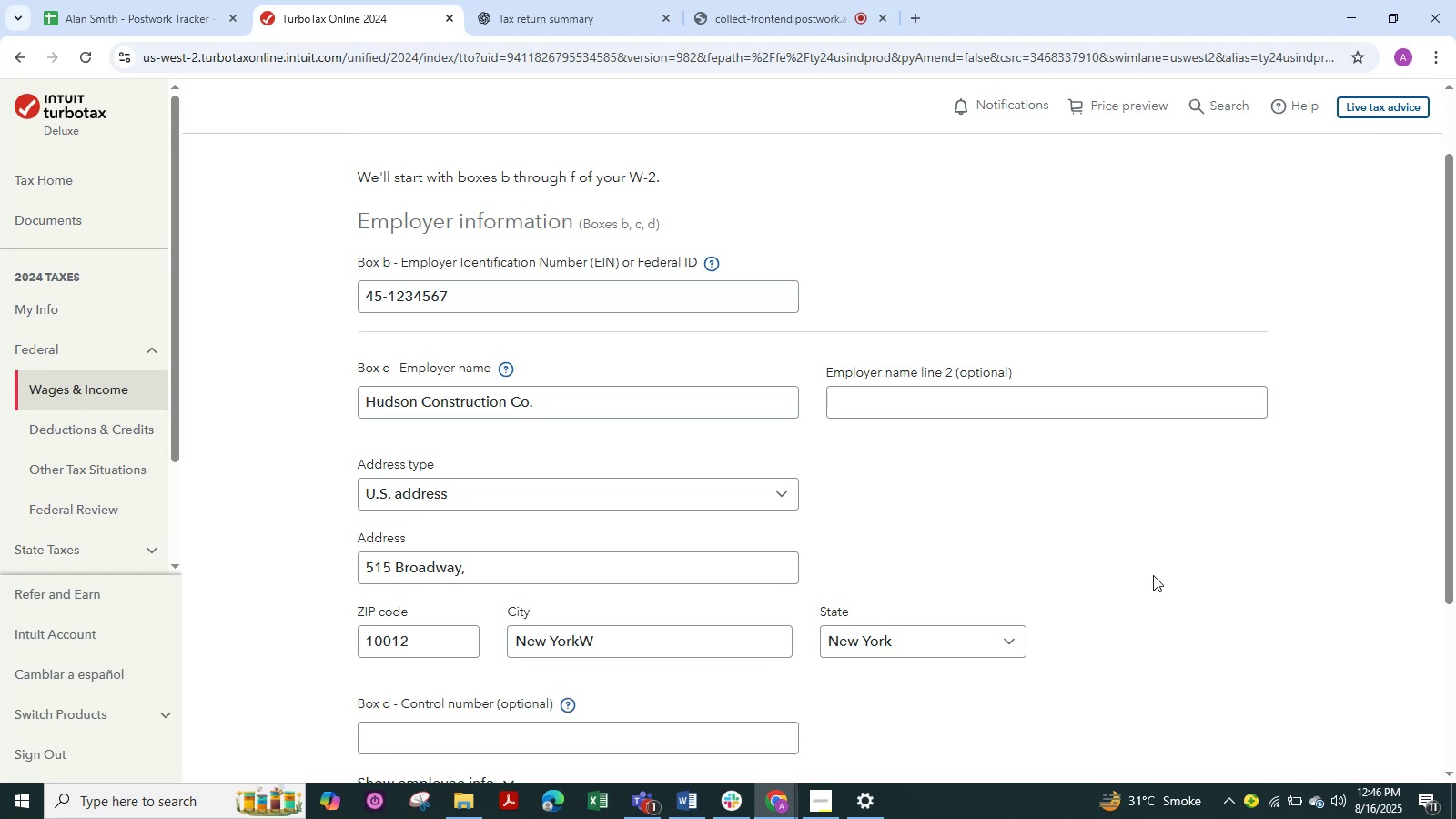 
scroll: coordinate [1153, 575], scroll_direction: down, amount: 2.0
 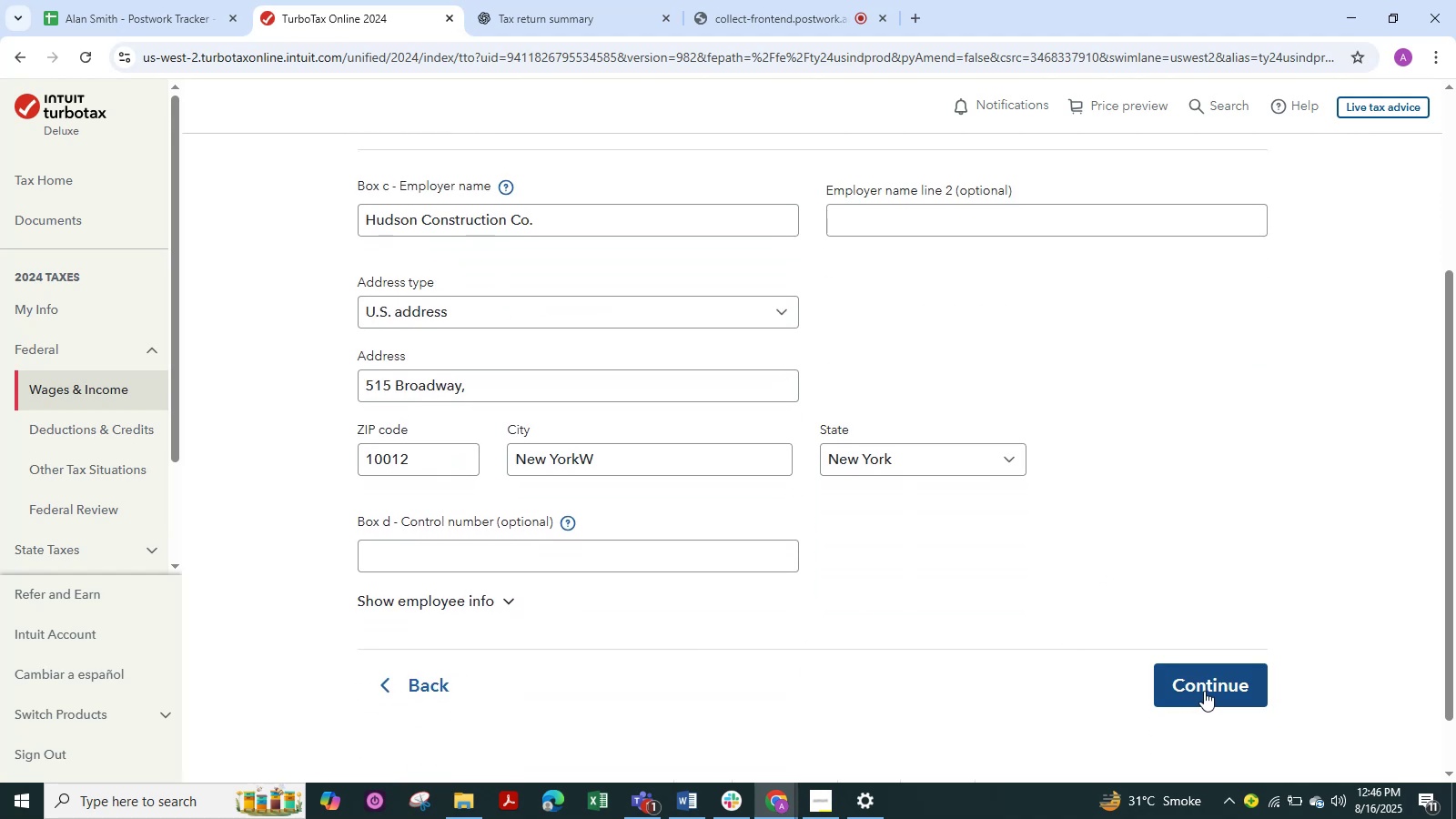 
wait(5.15)
 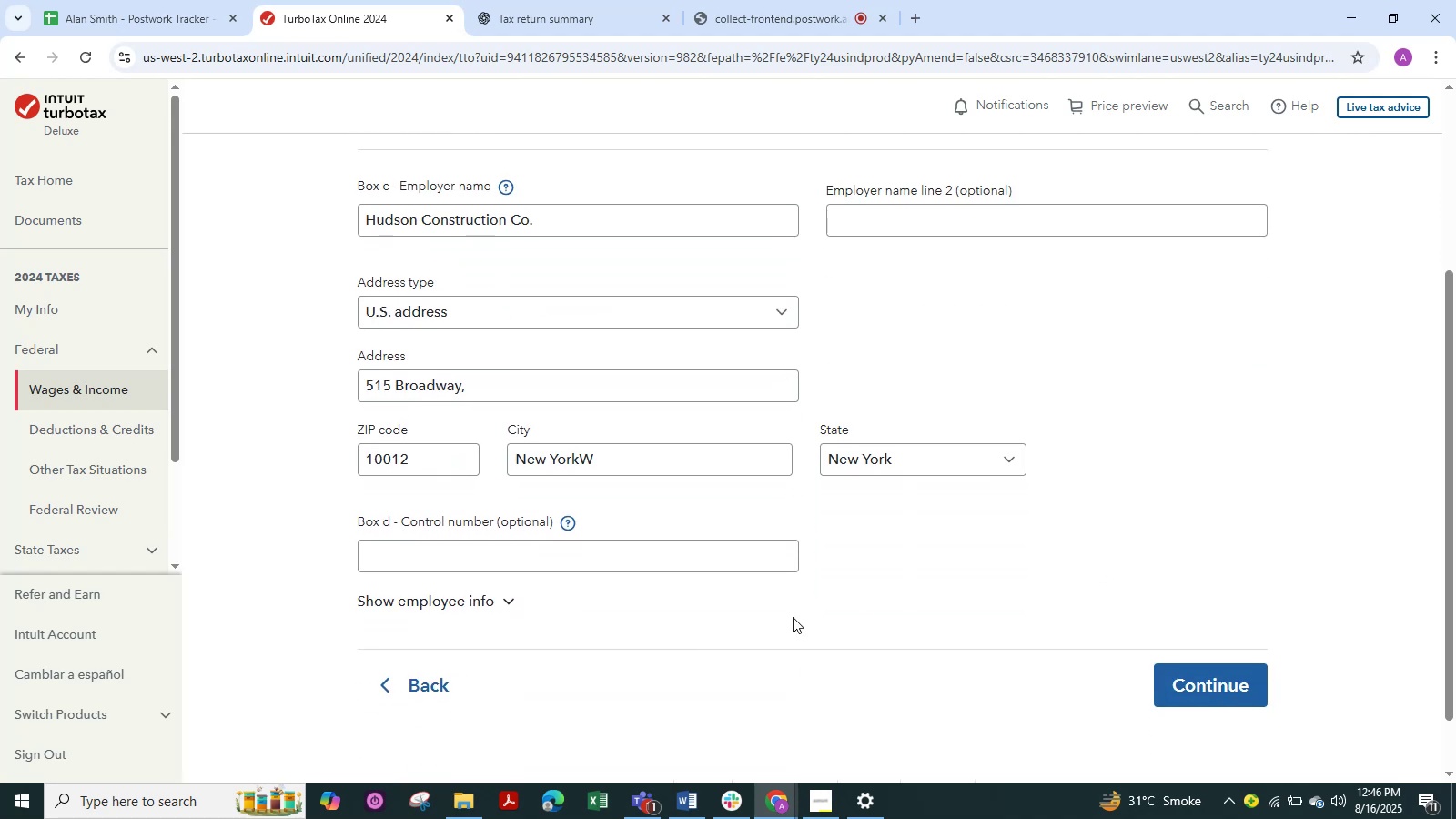 
left_click([1204, 691])
 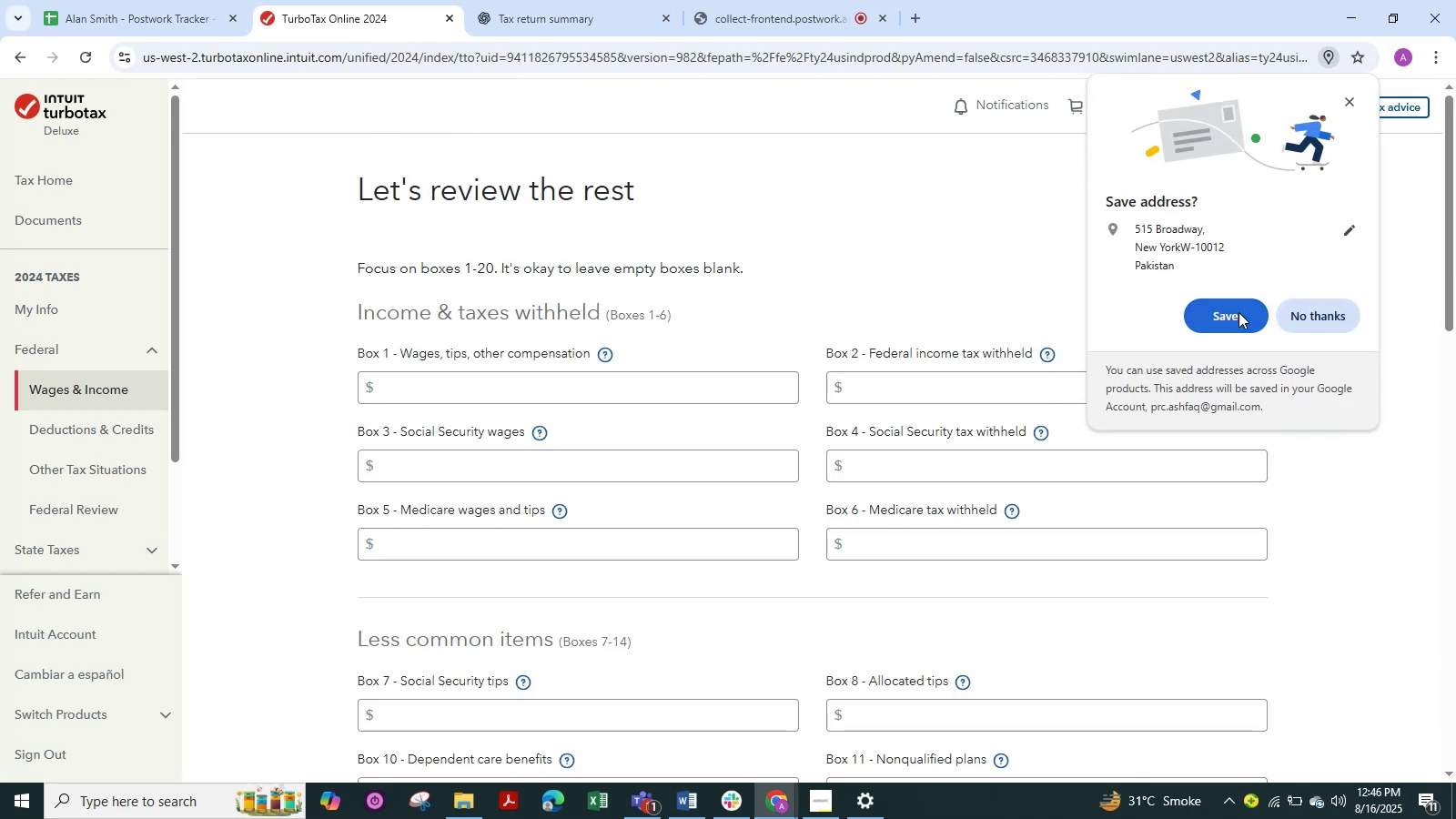 
left_click([1239, 312])
 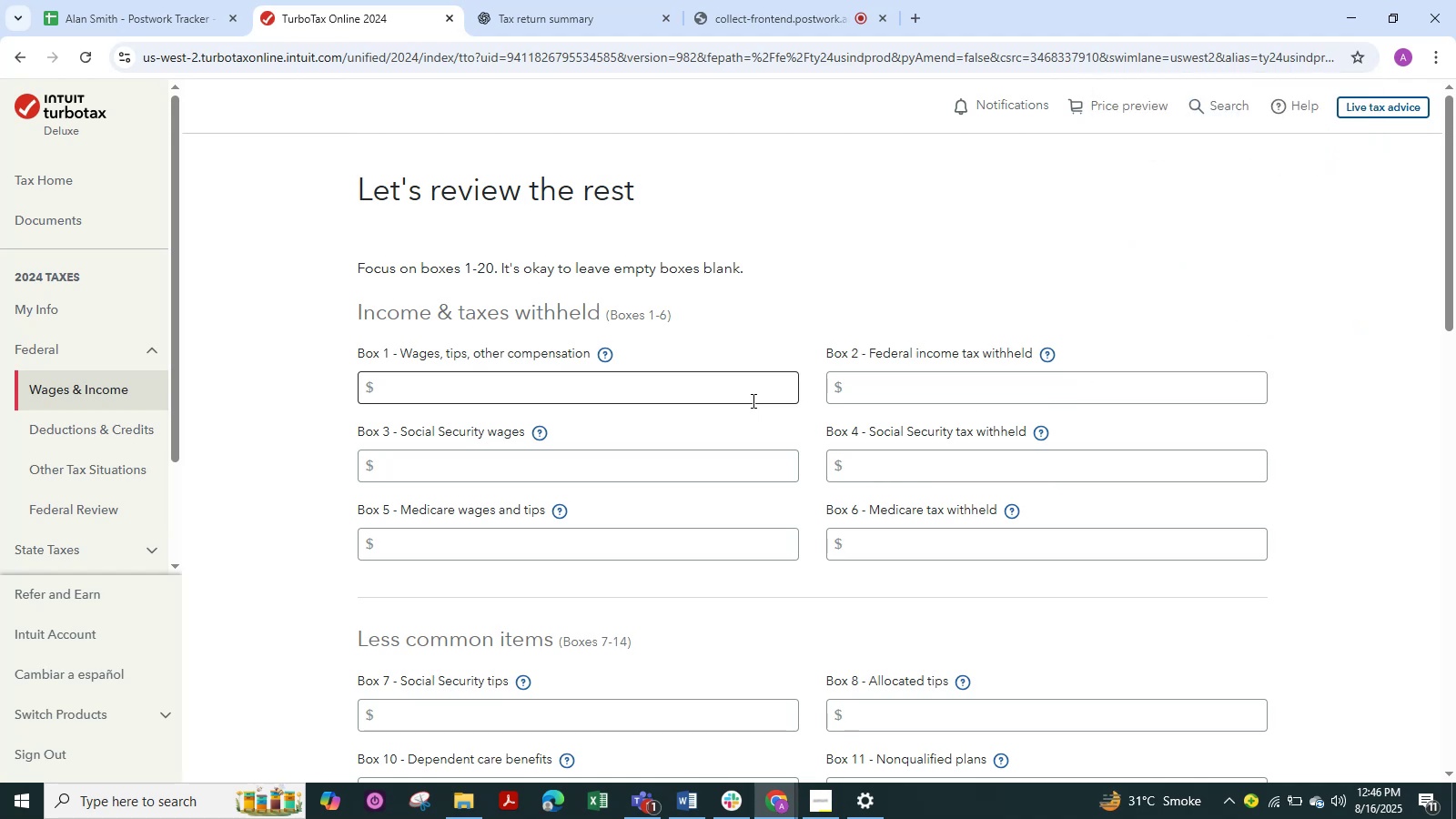 
key(Alt+Tab)
 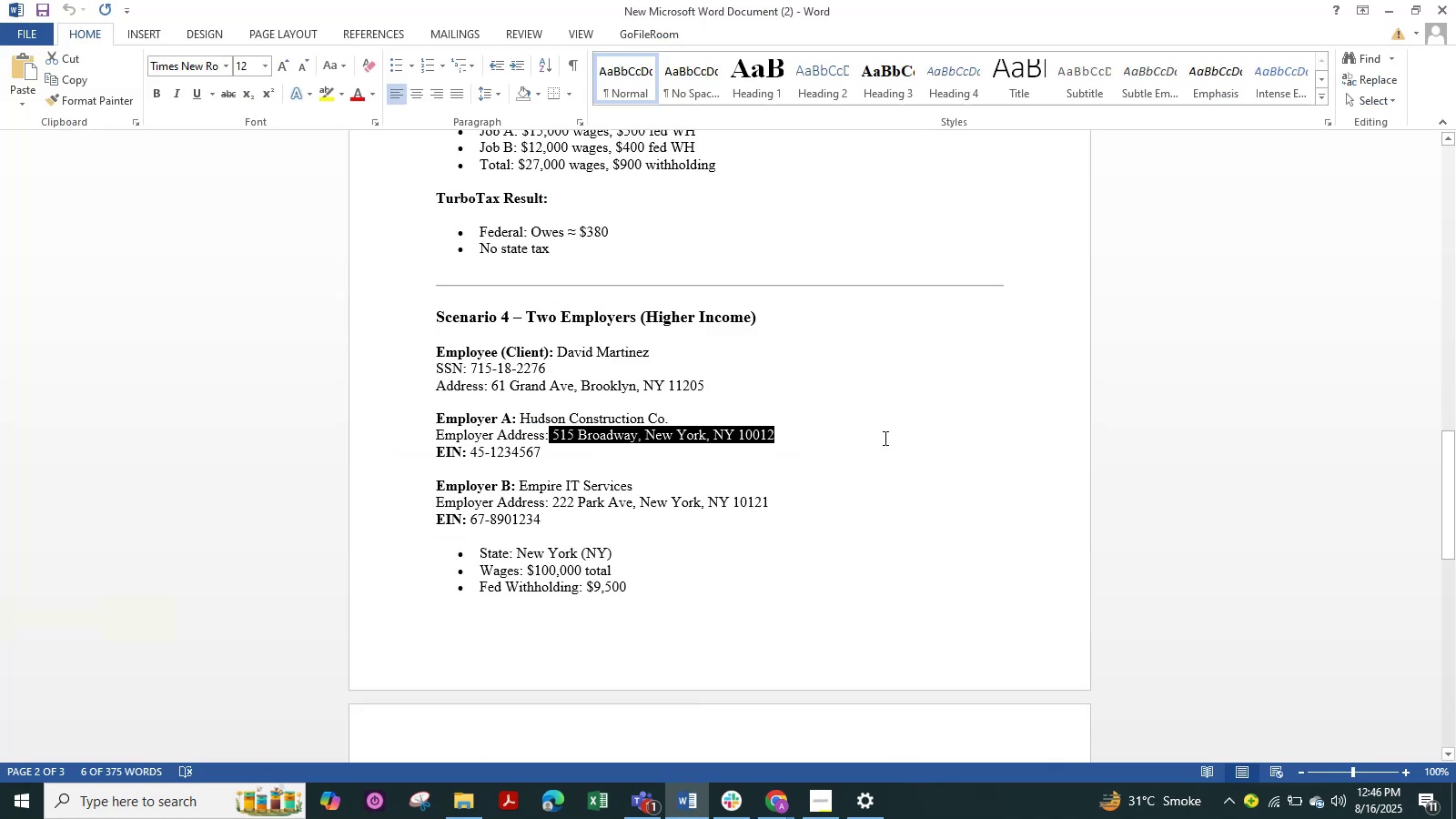 
left_click([901, 429])
 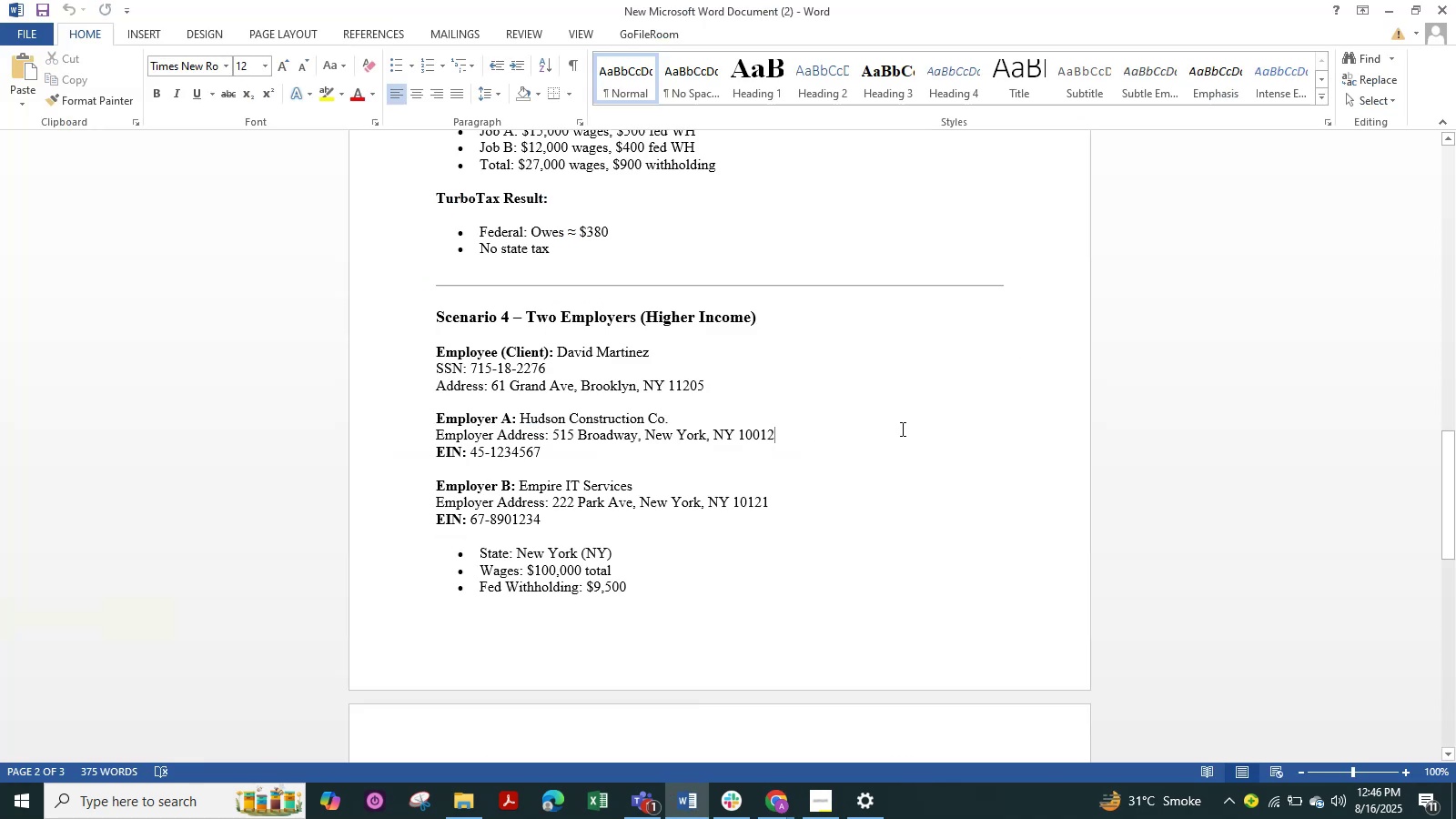 
key(Alt+Tab)
 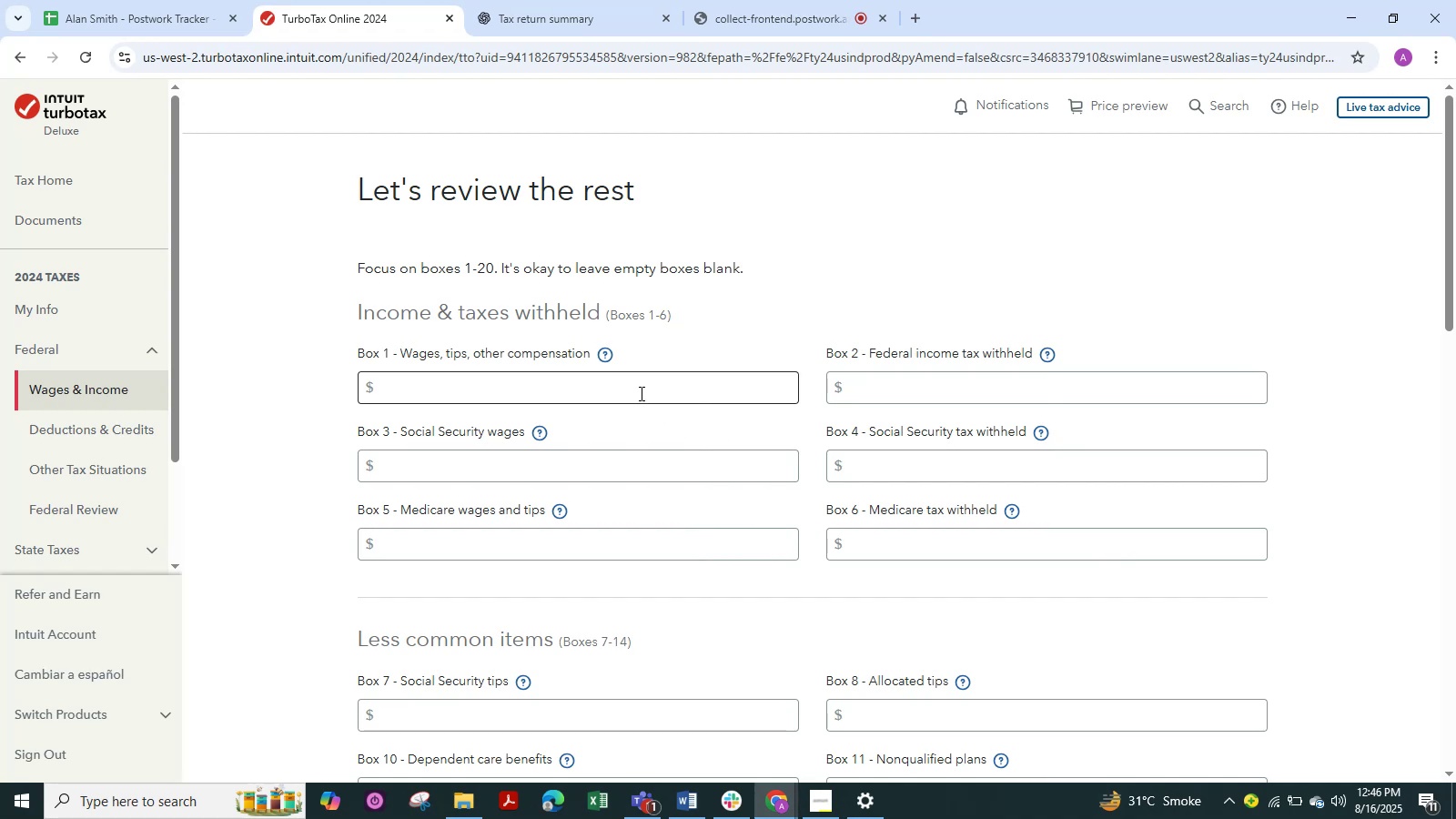 
left_click([633, 385])
 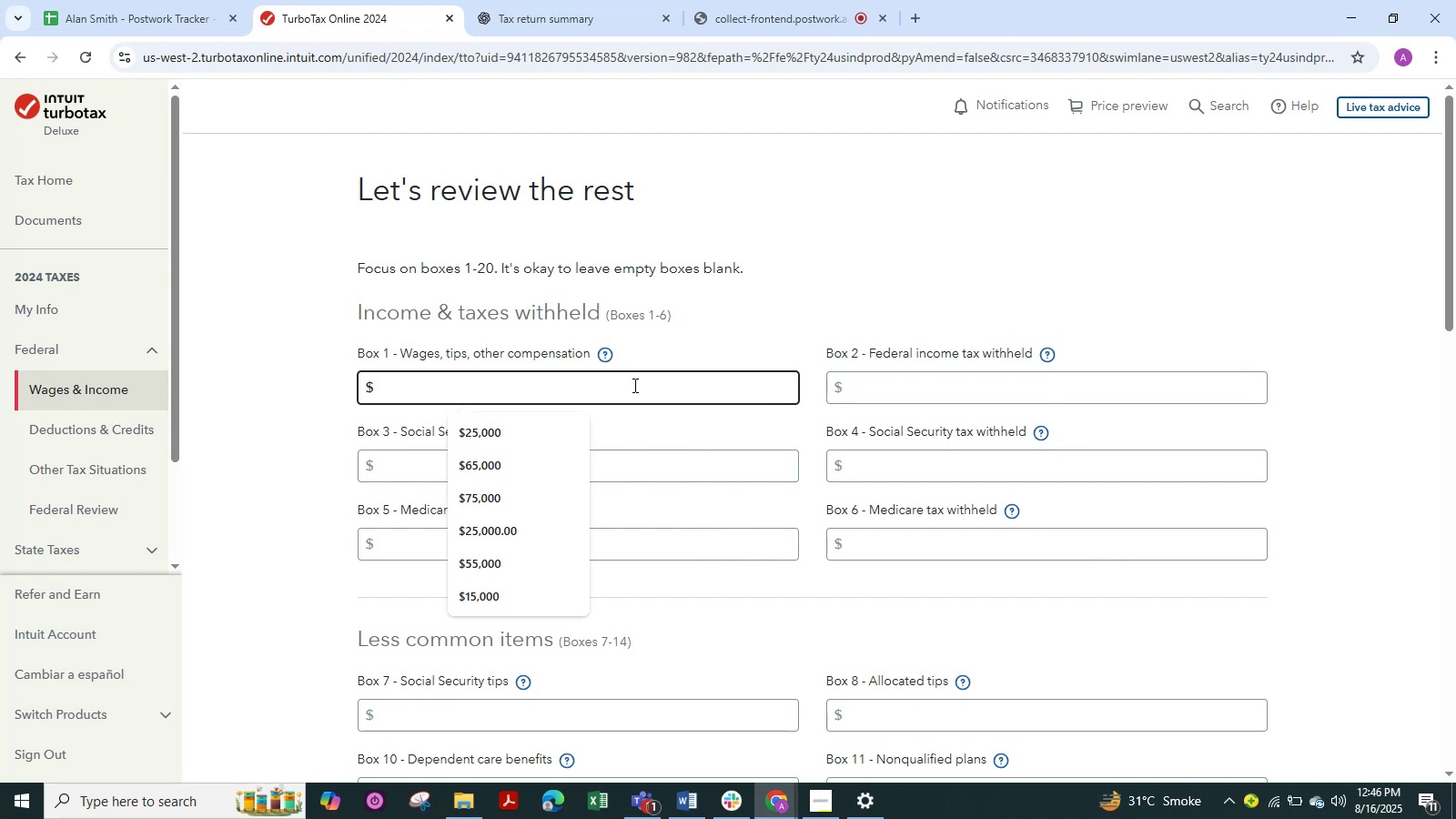 
key(Numpad1)
 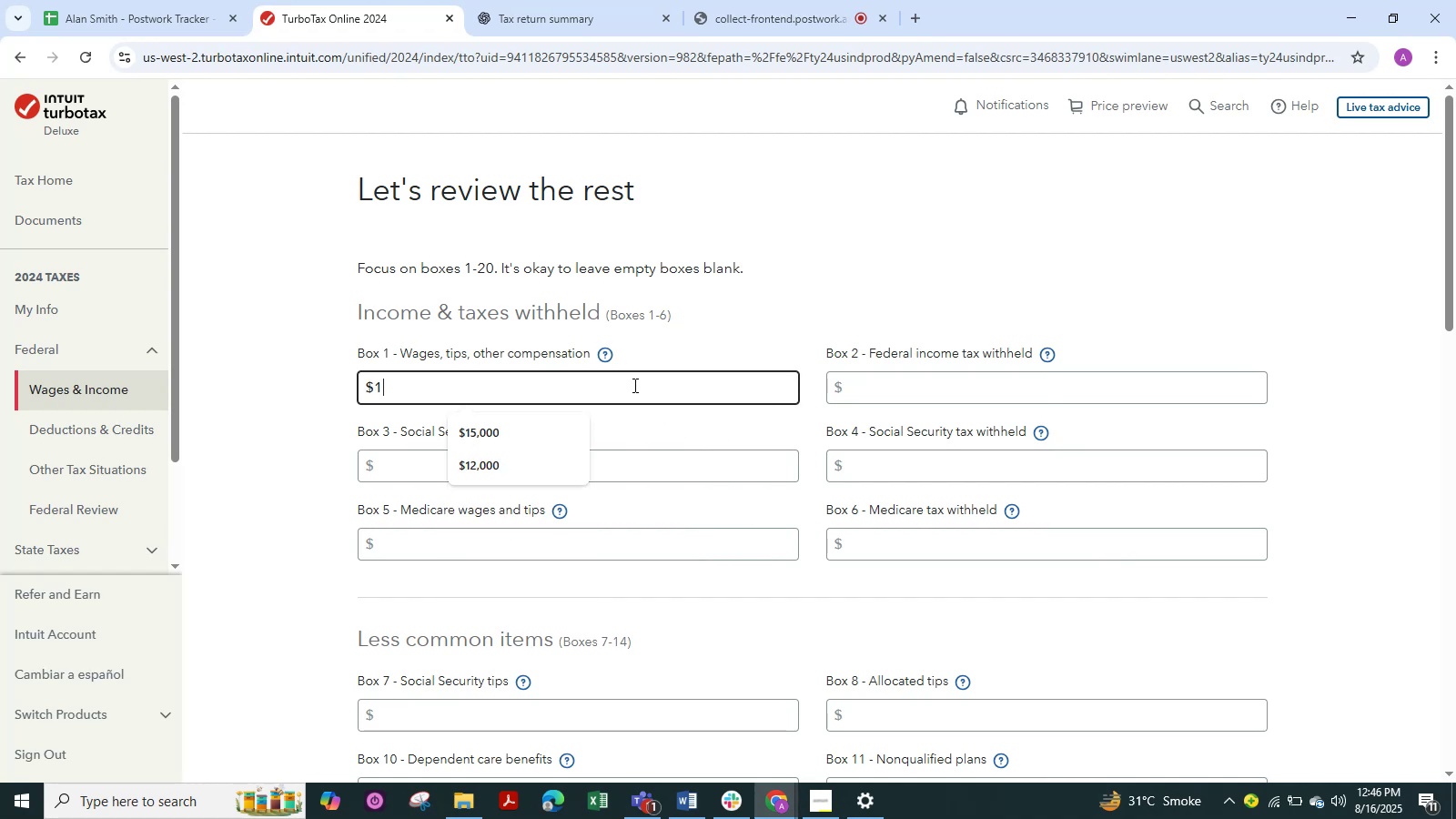 
key(Numpad0)
 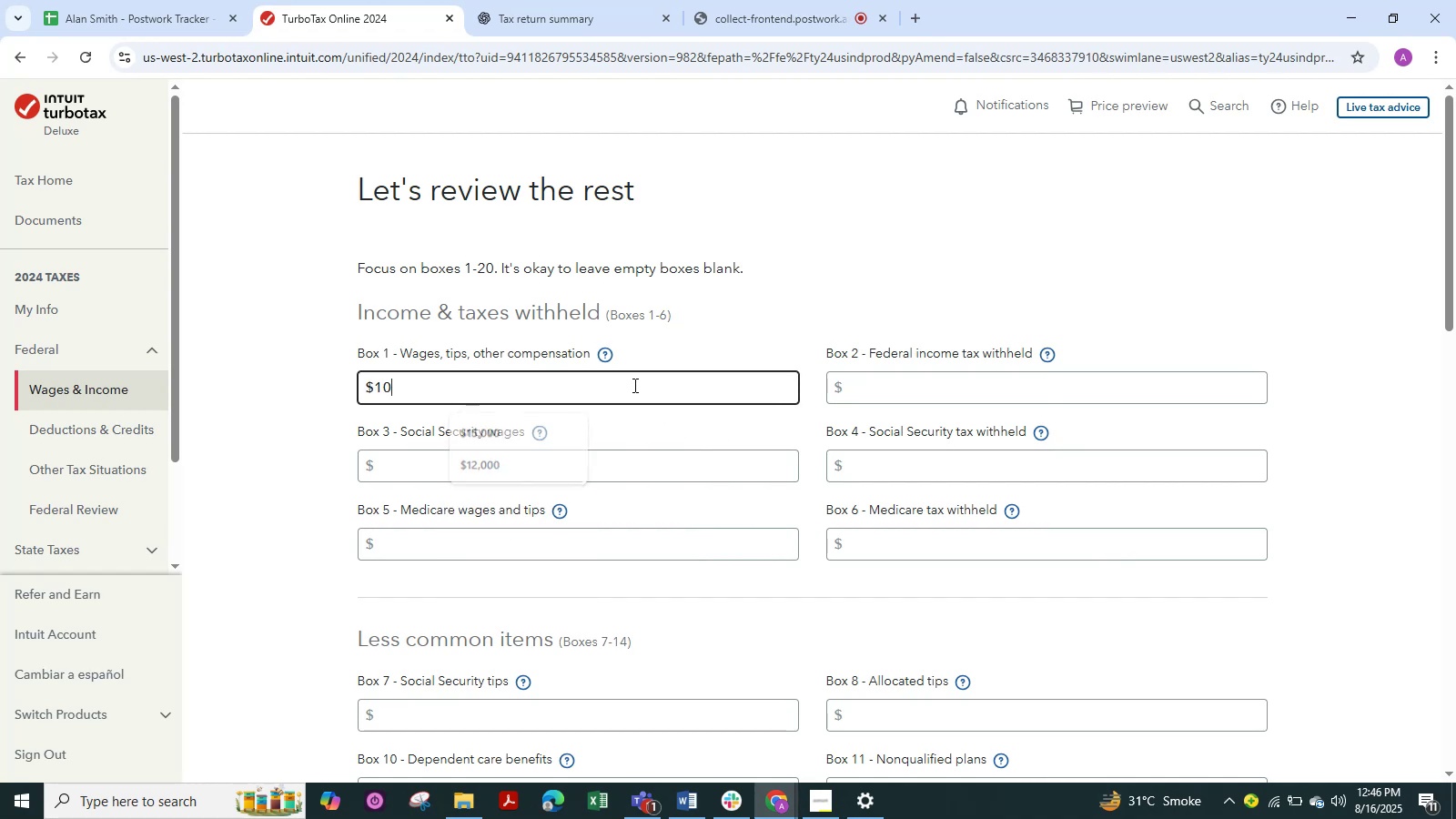 
key(Numpad0)
 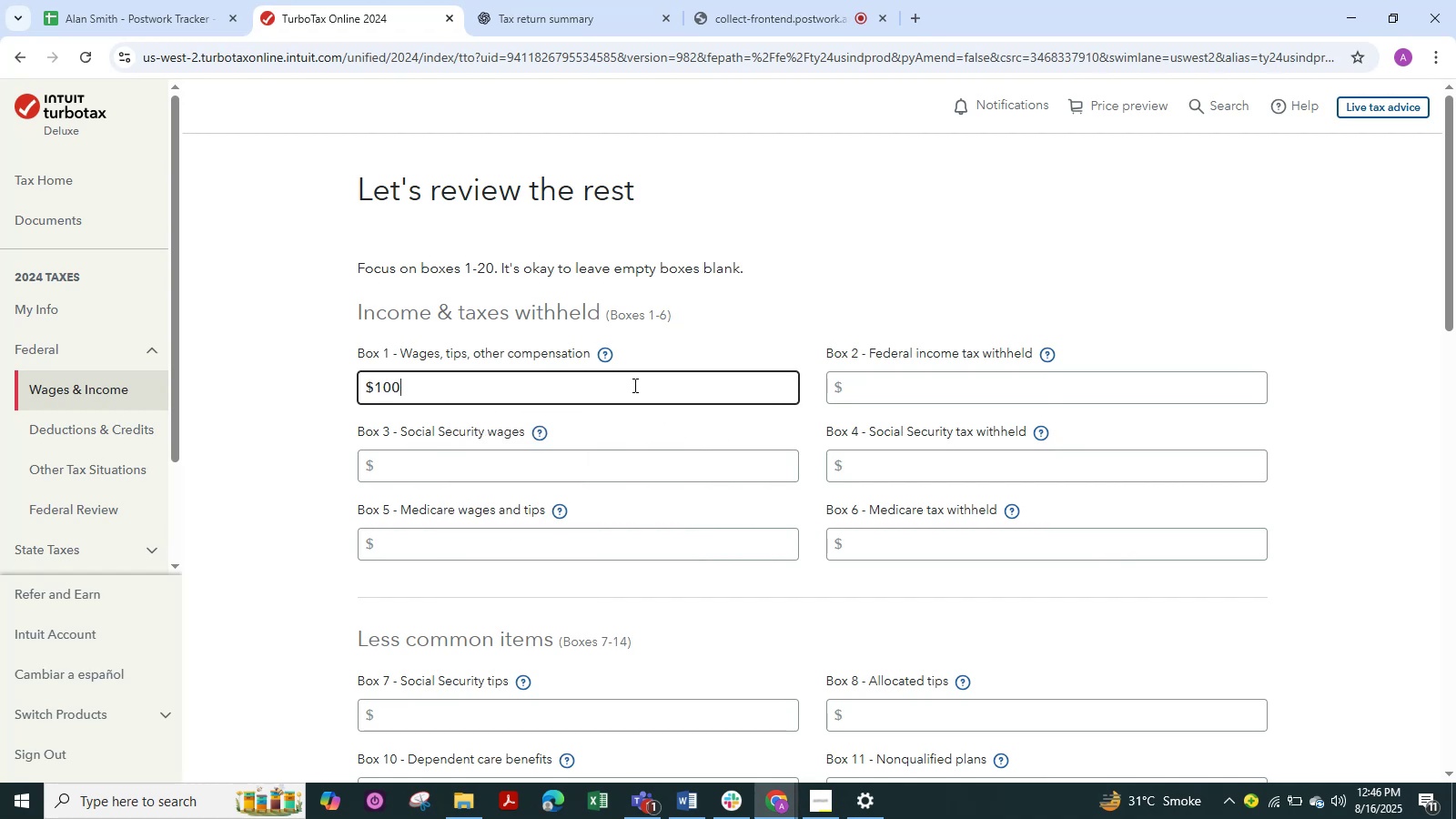 
key(Numpad0)
 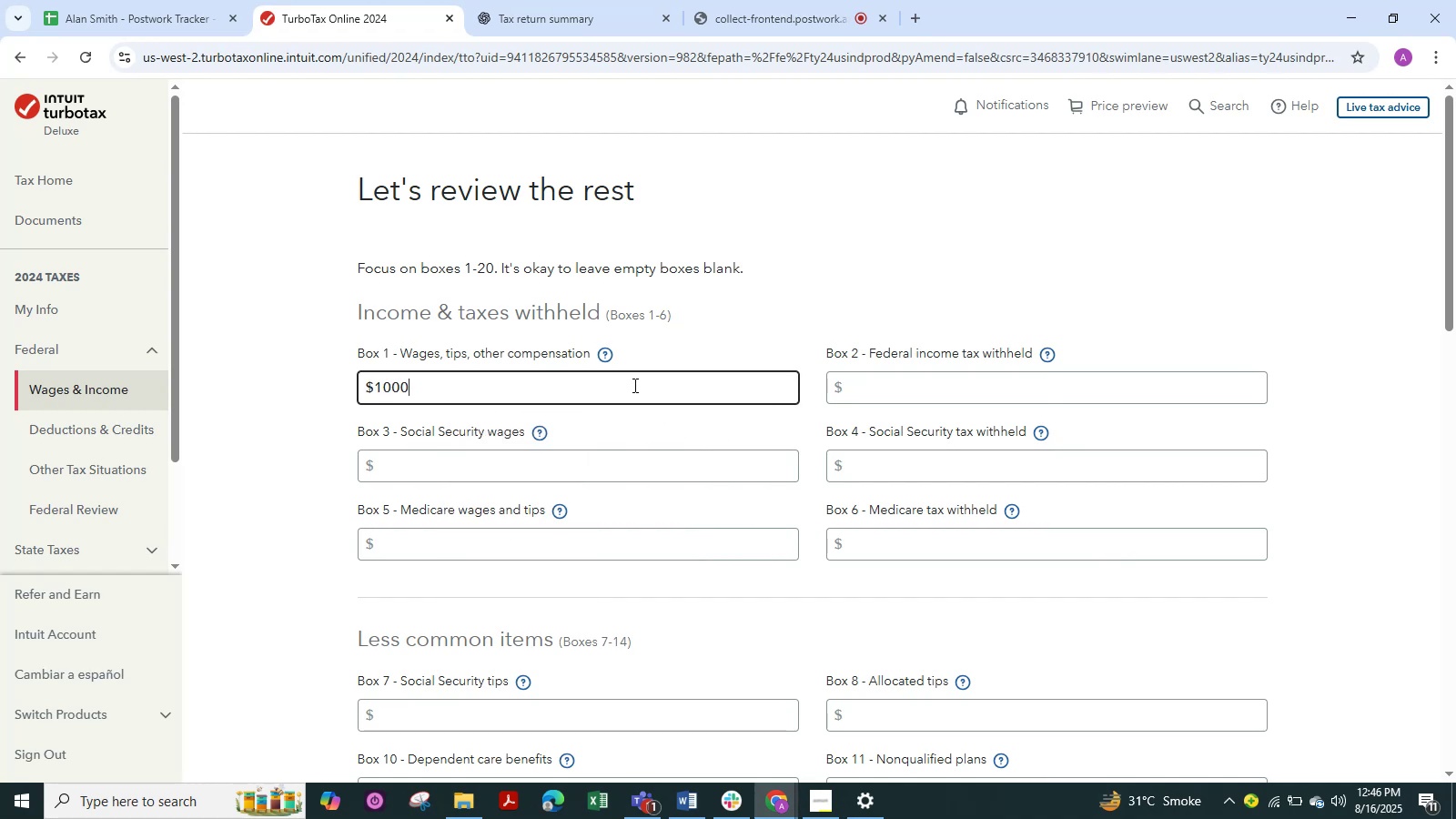 
key(Numpad0)
 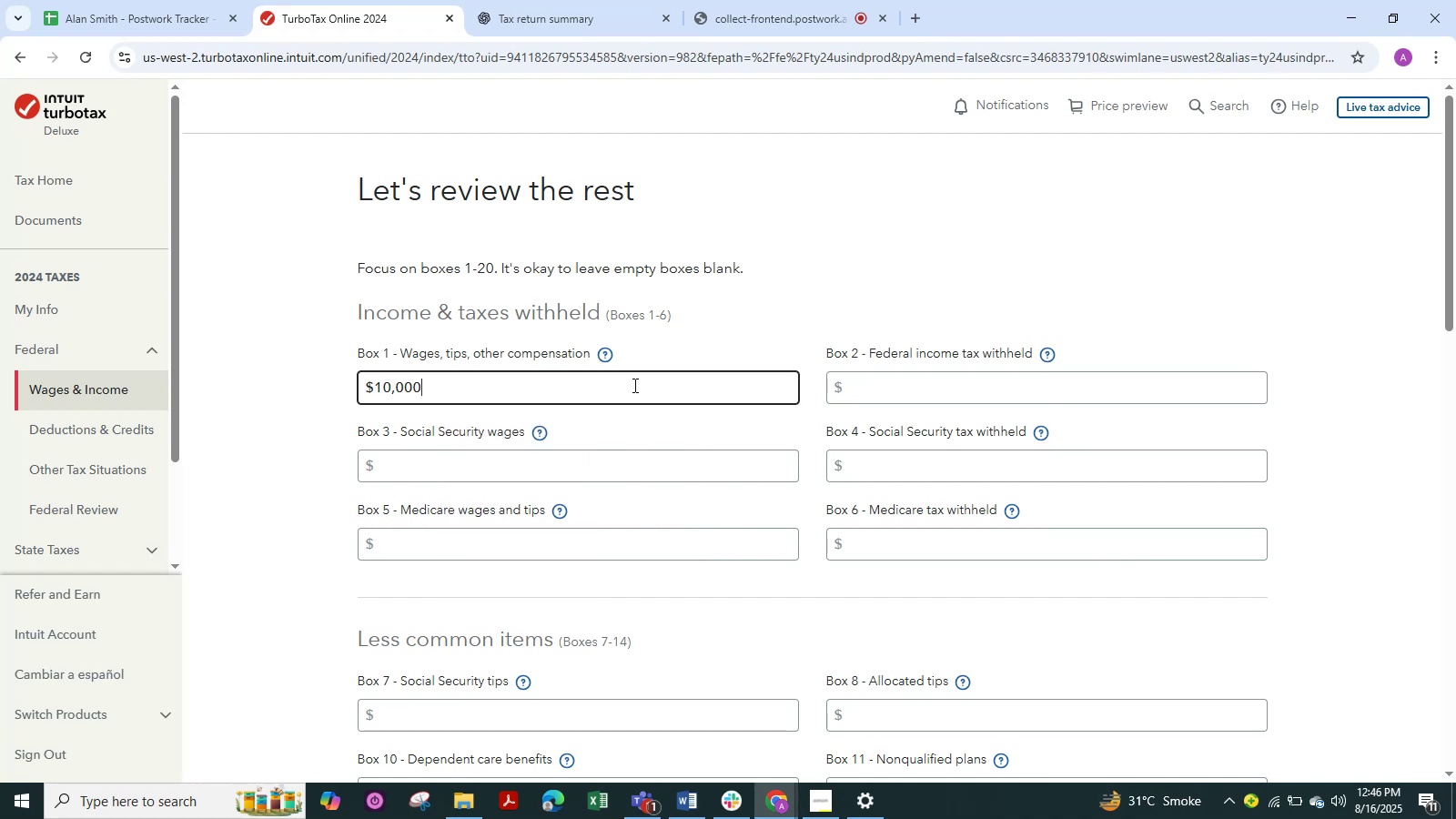 
key(Numpad0)
 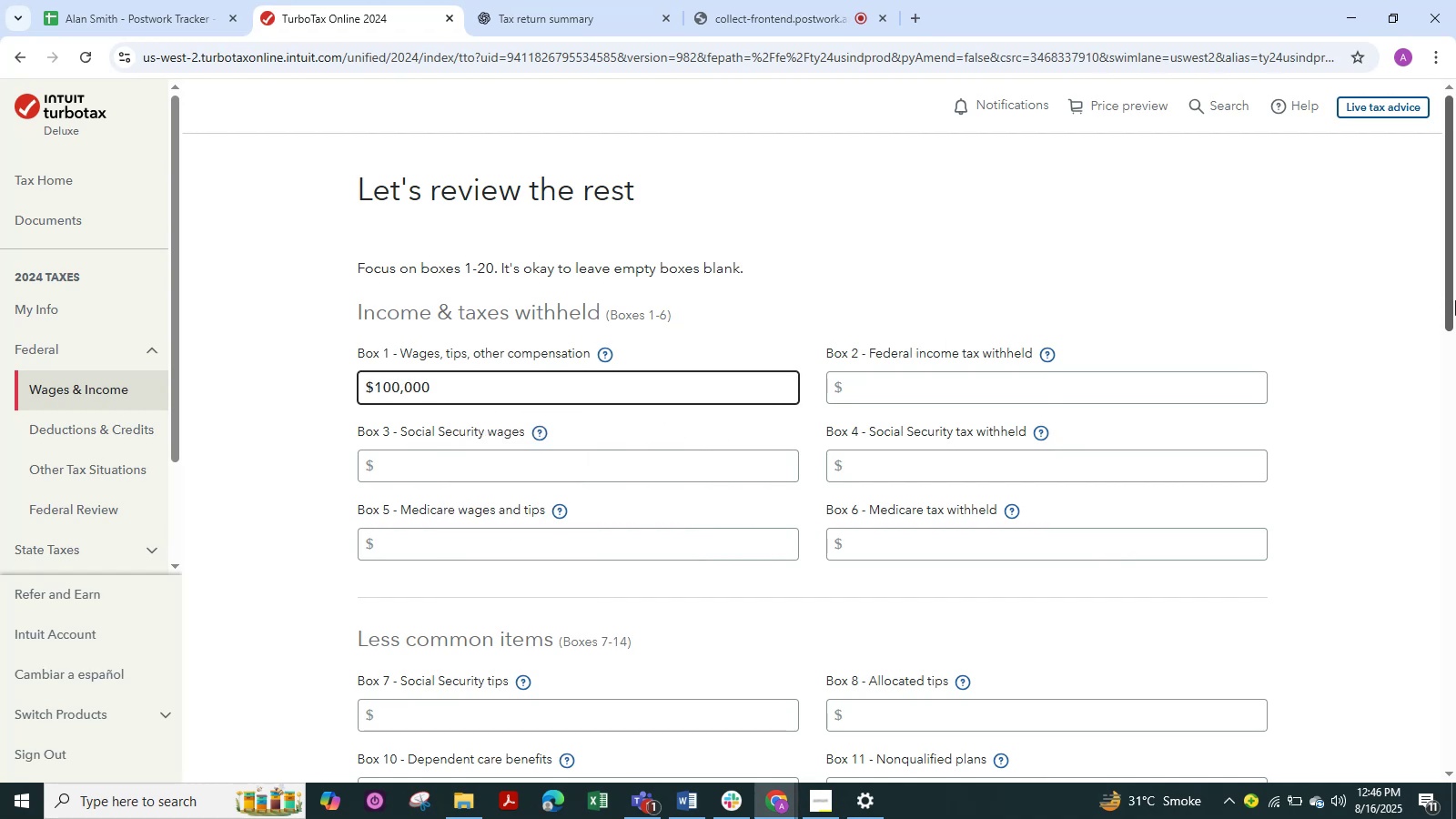 
key(Alt+Tab)
 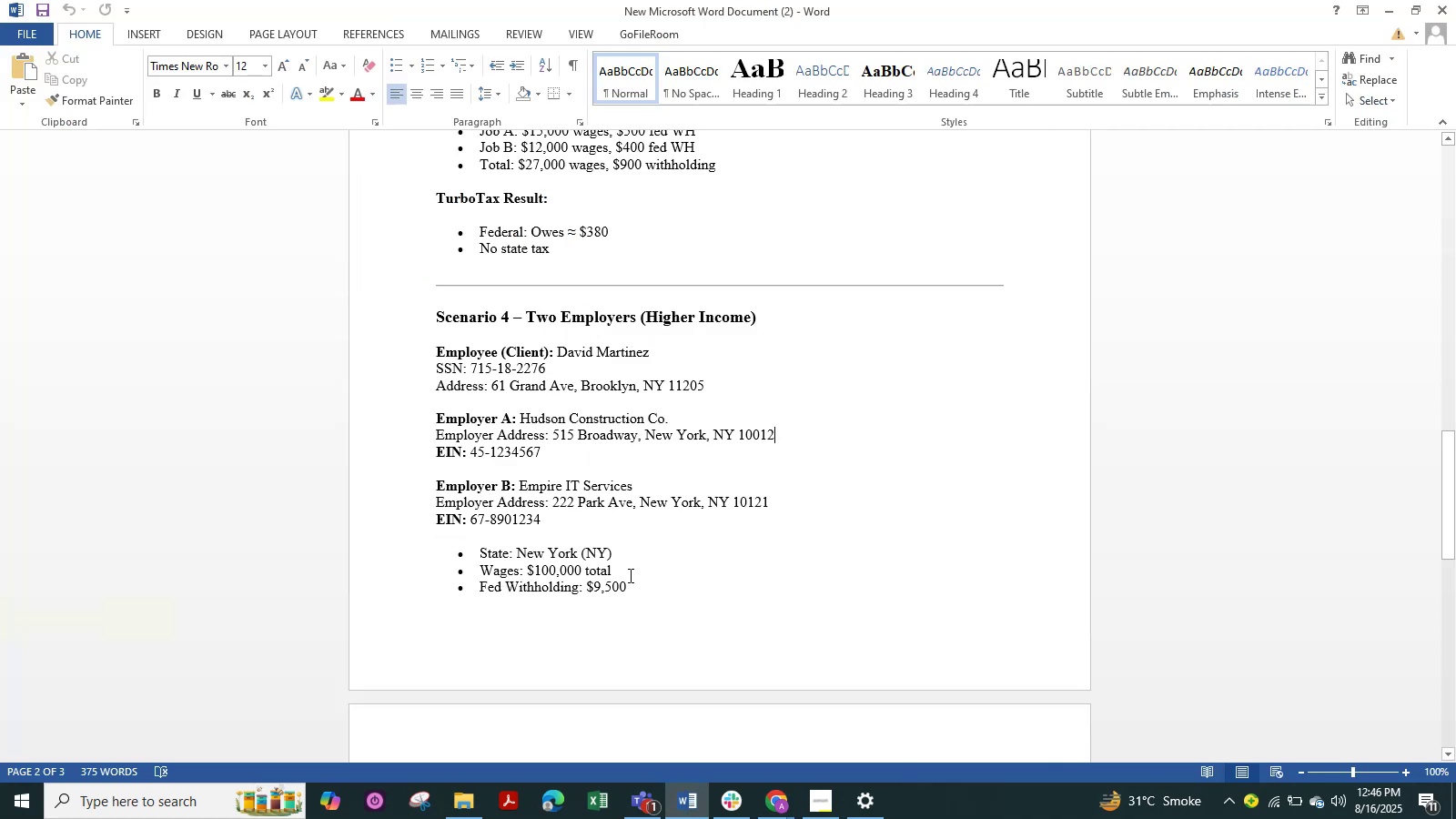 
key(Alt+Tab)
 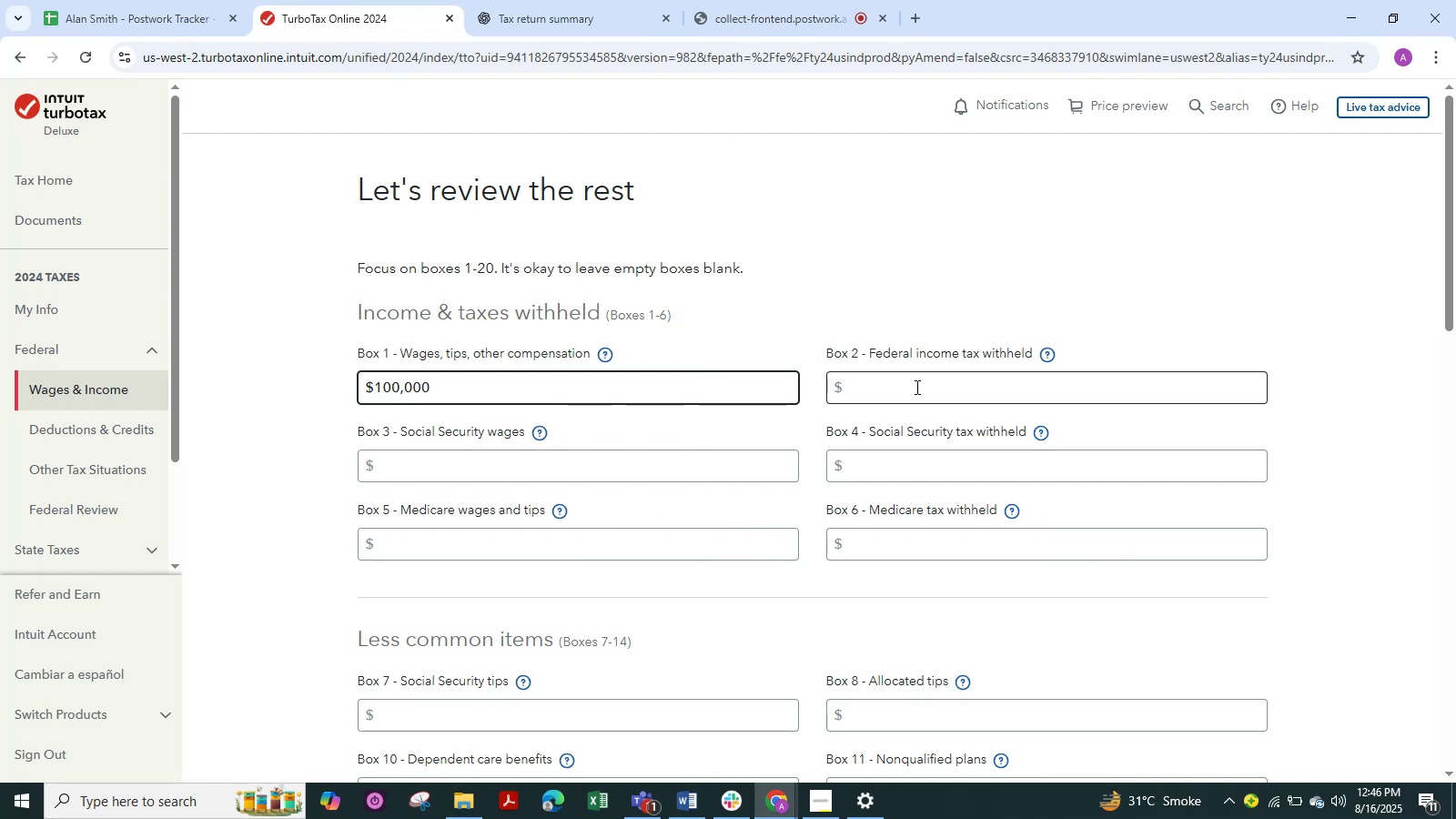 
key(Alt+Tab)
 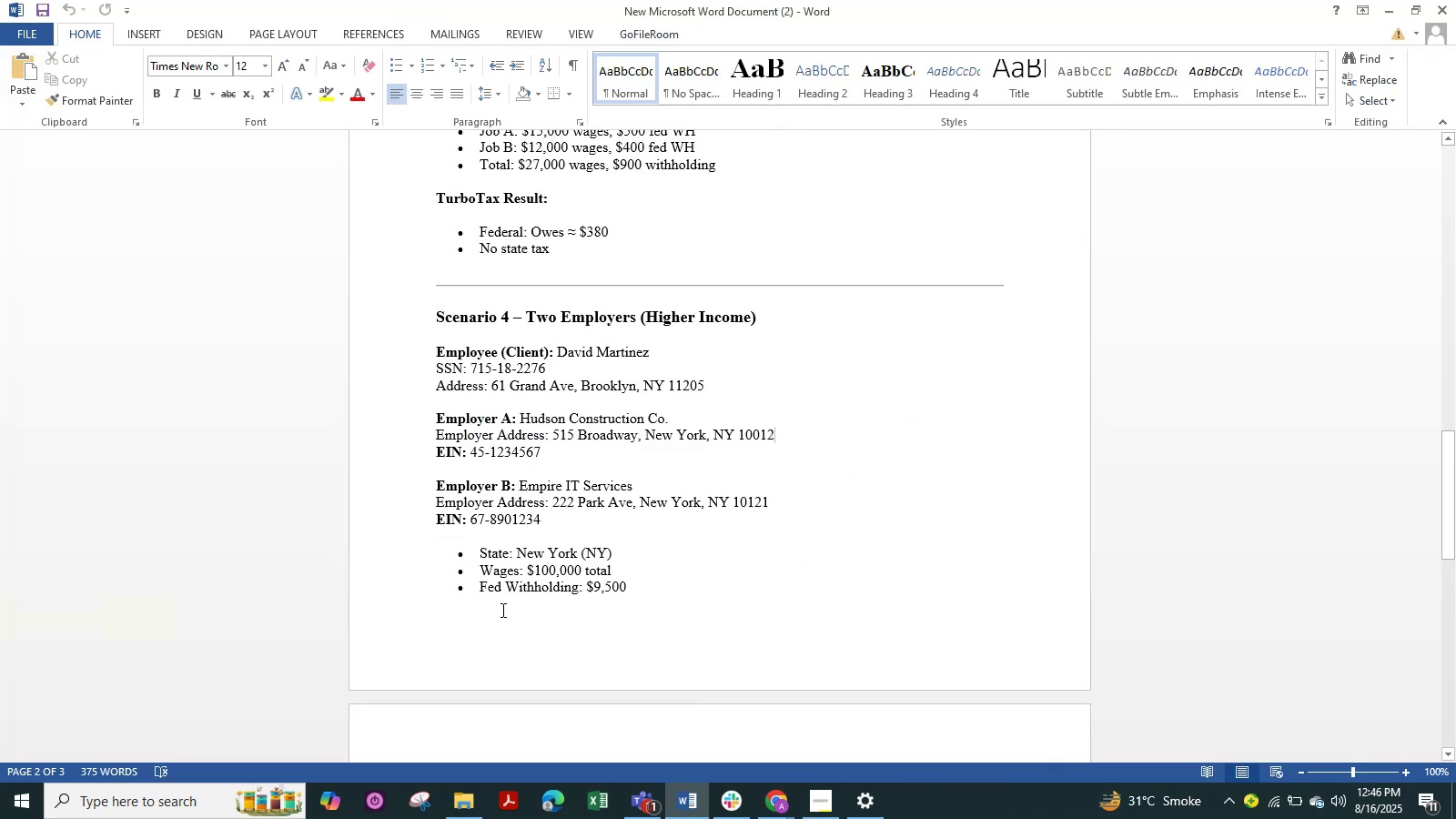 
key(Alt+Tab)
 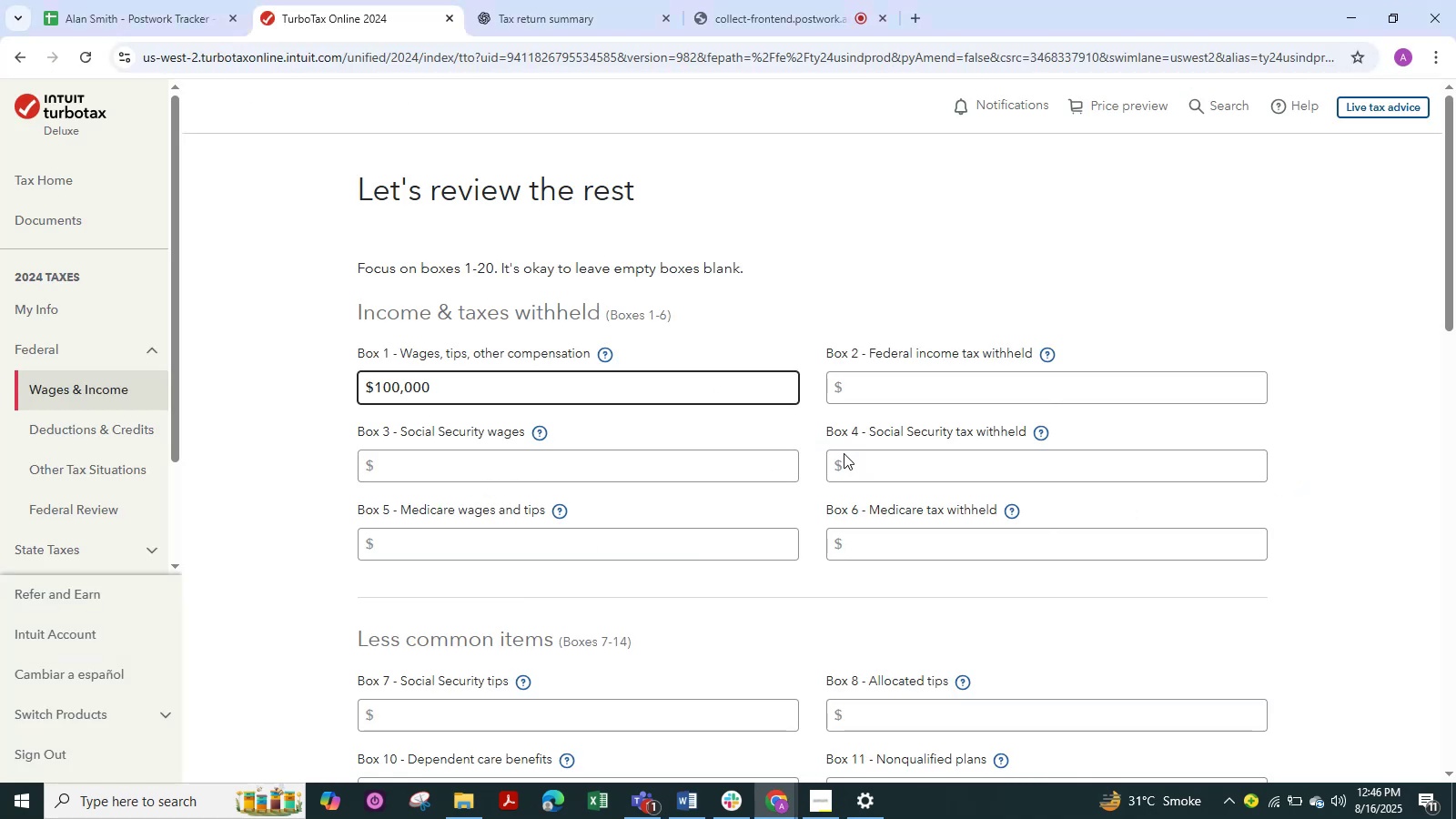 
wait(5.94)
 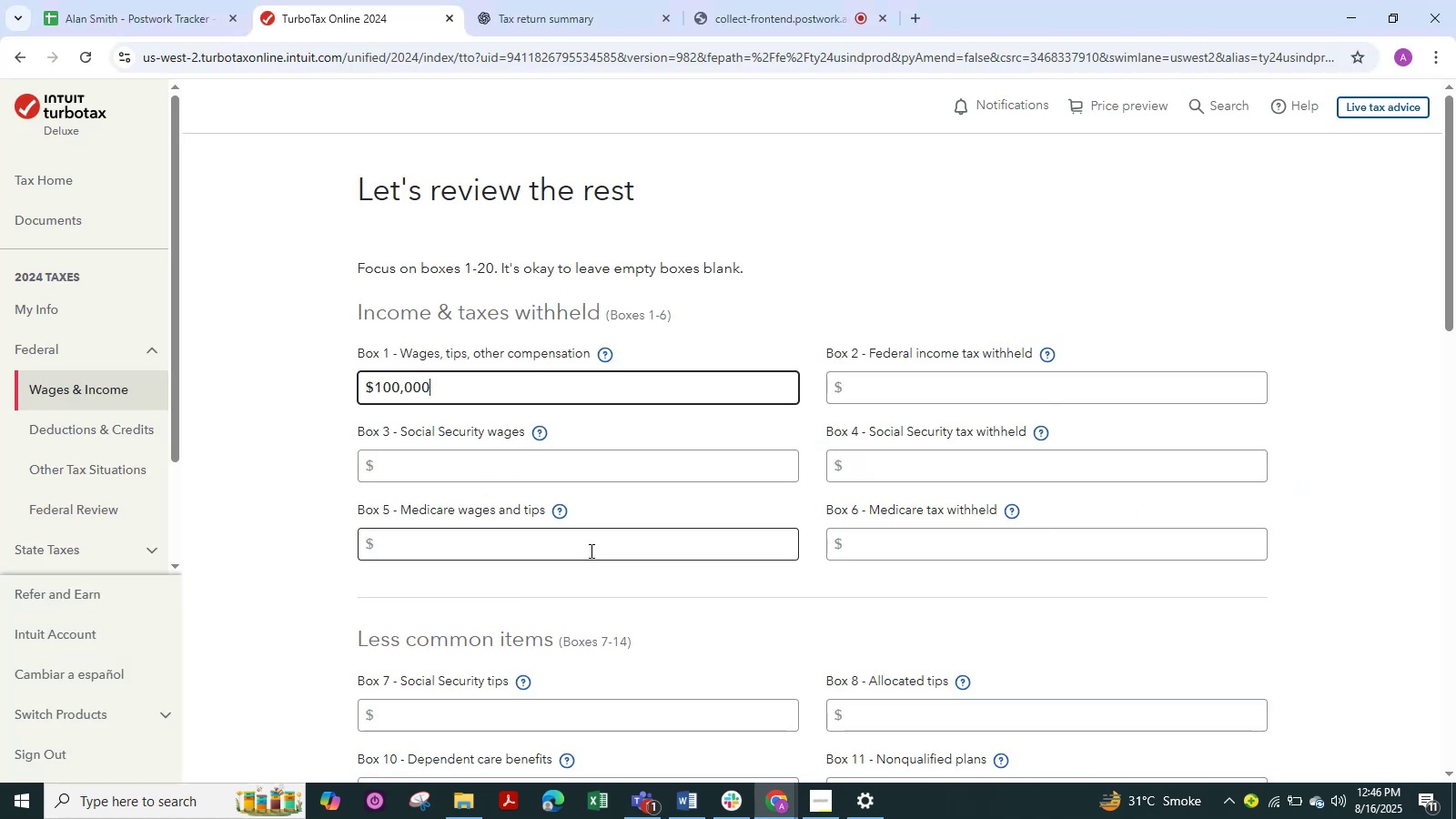 
scroll: coordinate [934, 399], scroll_direction: down, amount: 6.0
 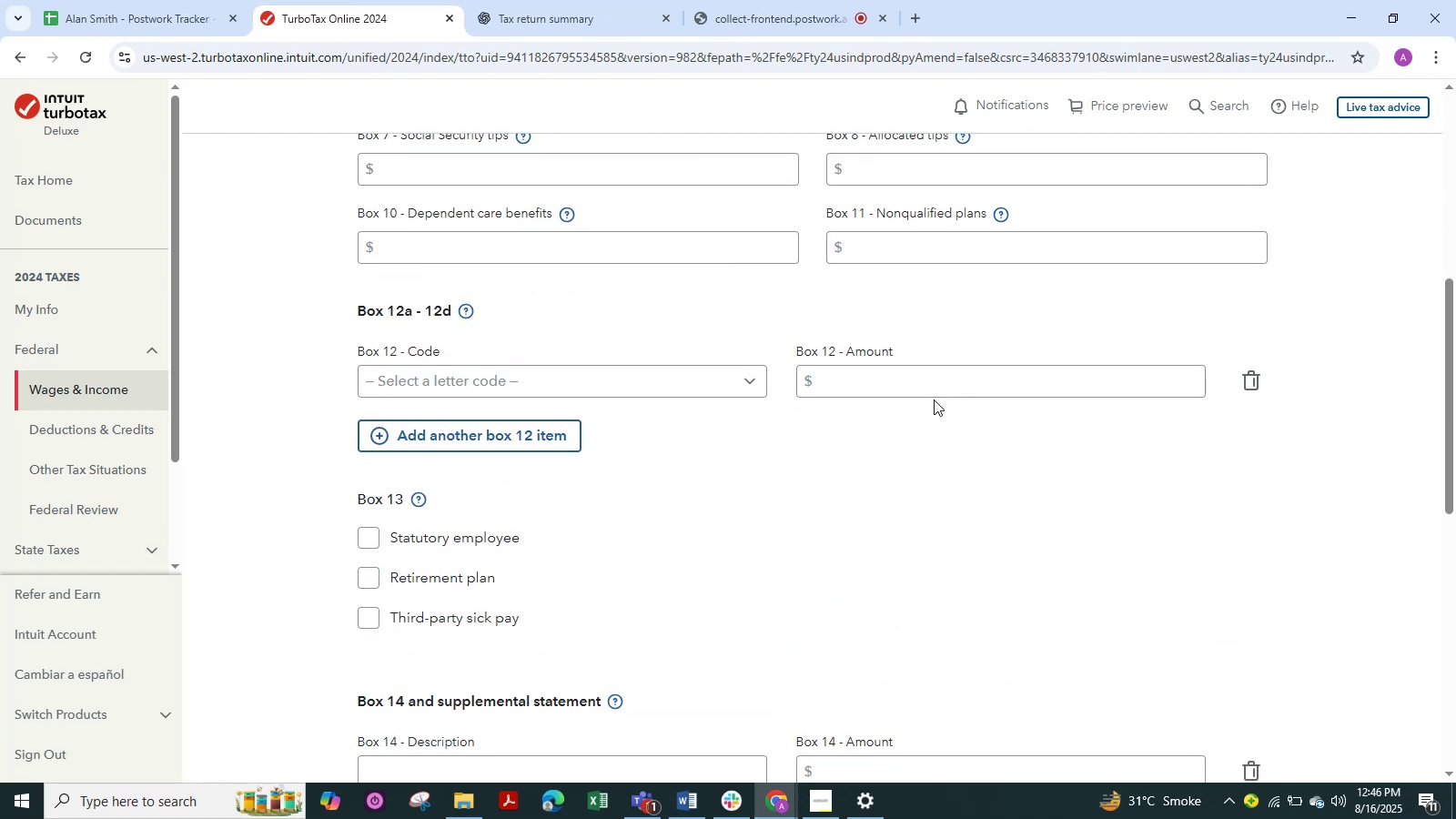 
key(Alt+Tab)
 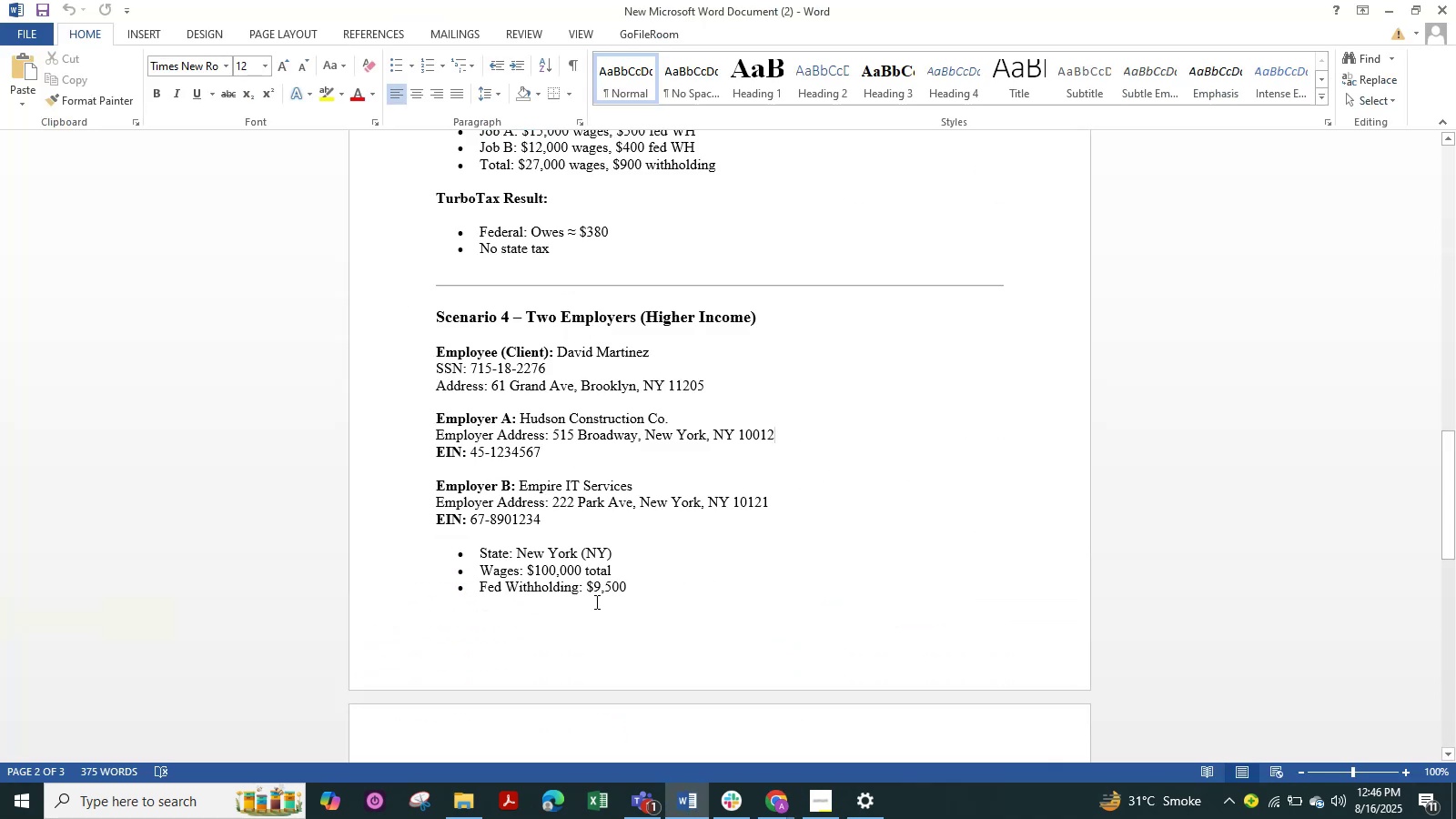 
left_click_drag(start_coordinate=[644, 585], to_coordinate=[451, 596])
 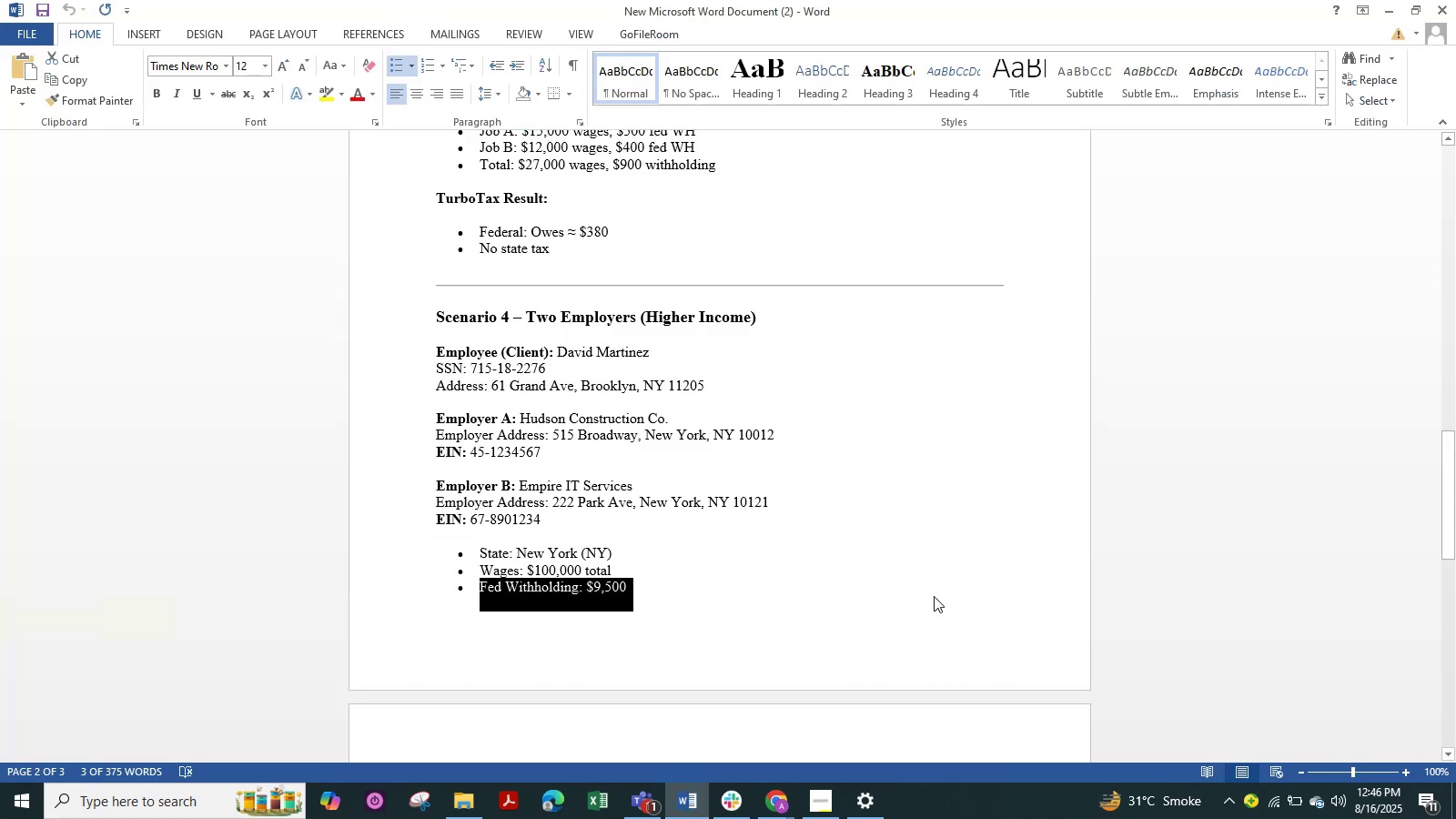 
left_click([929, 593])
 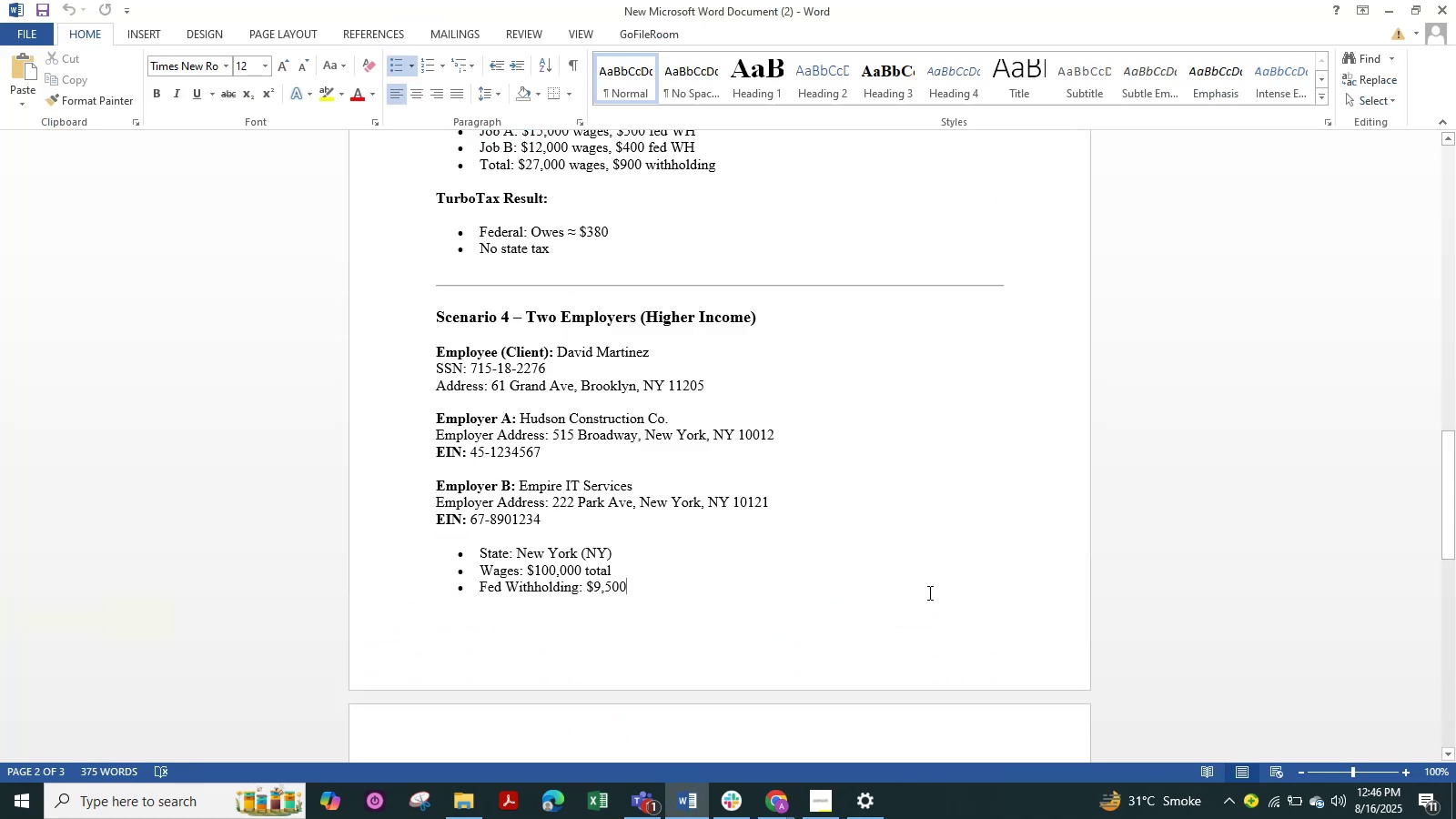 
key(Alt+Tab)
 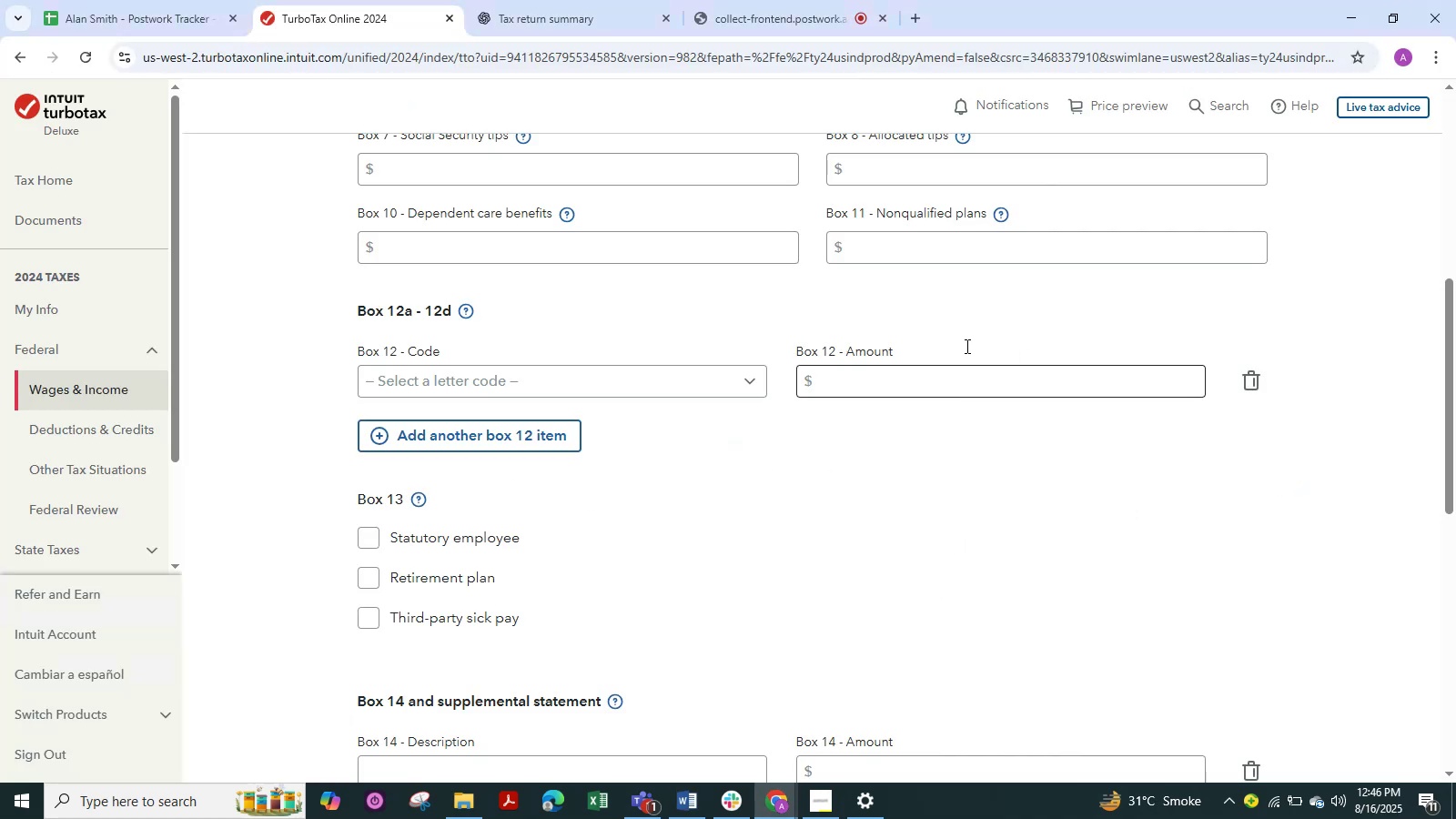 
scroll: coordinate [993, 229], scroll_direction: up, amount: 5.0
 